 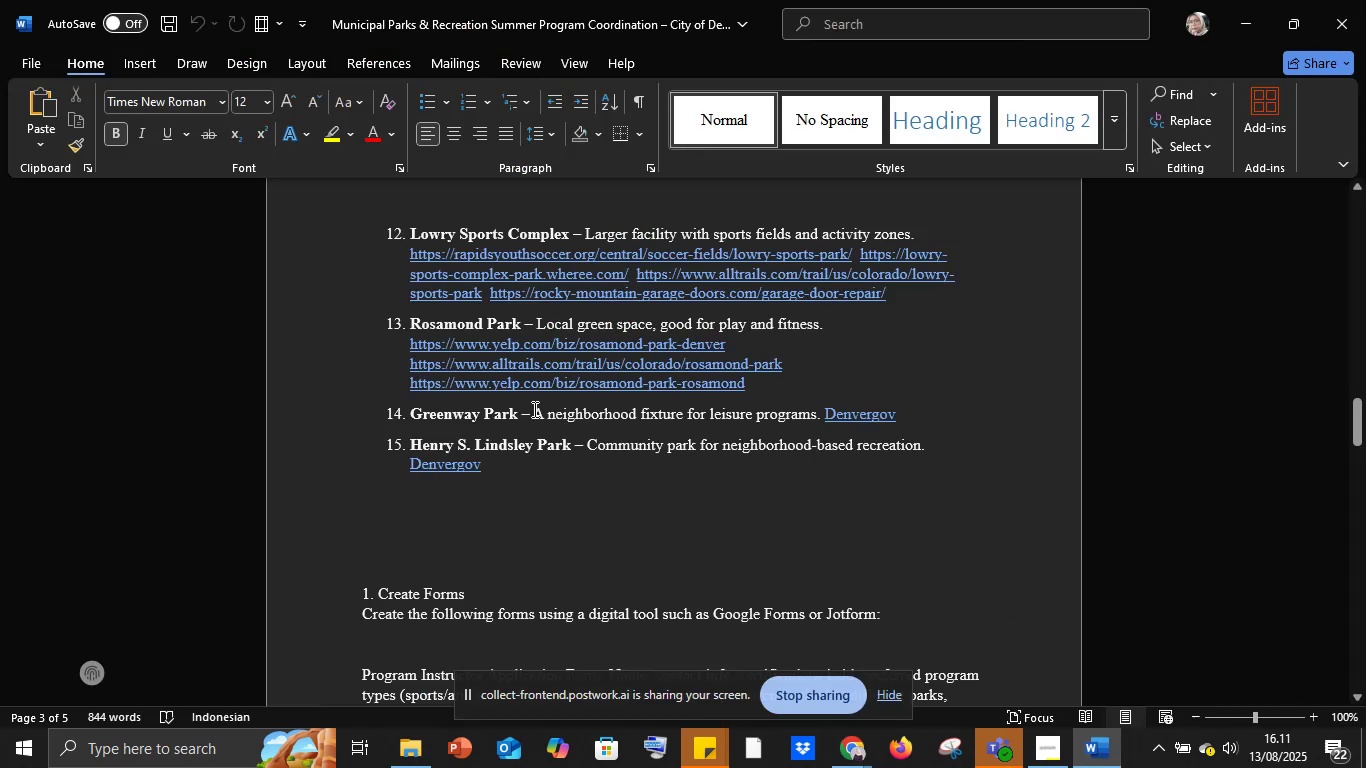 
left_click([1209, 273])
 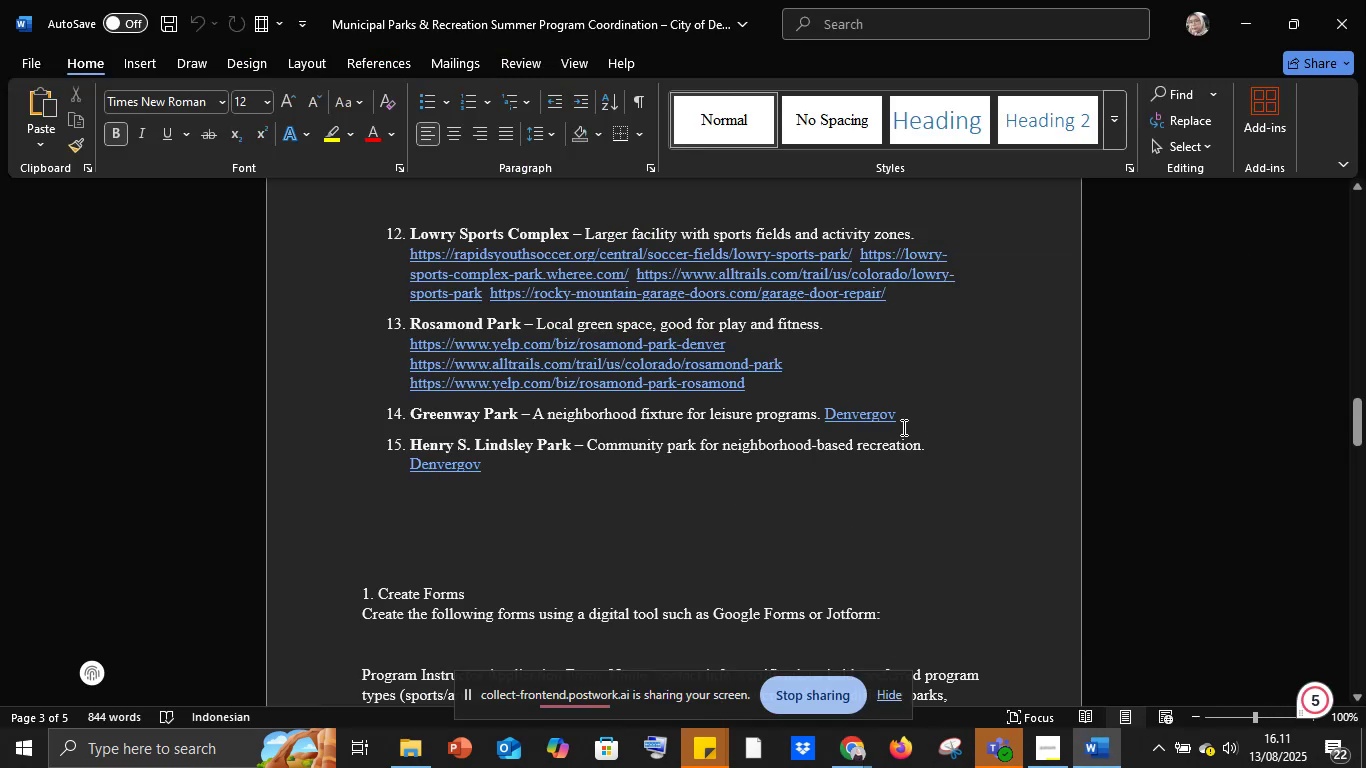 
left_click([905, 417])
 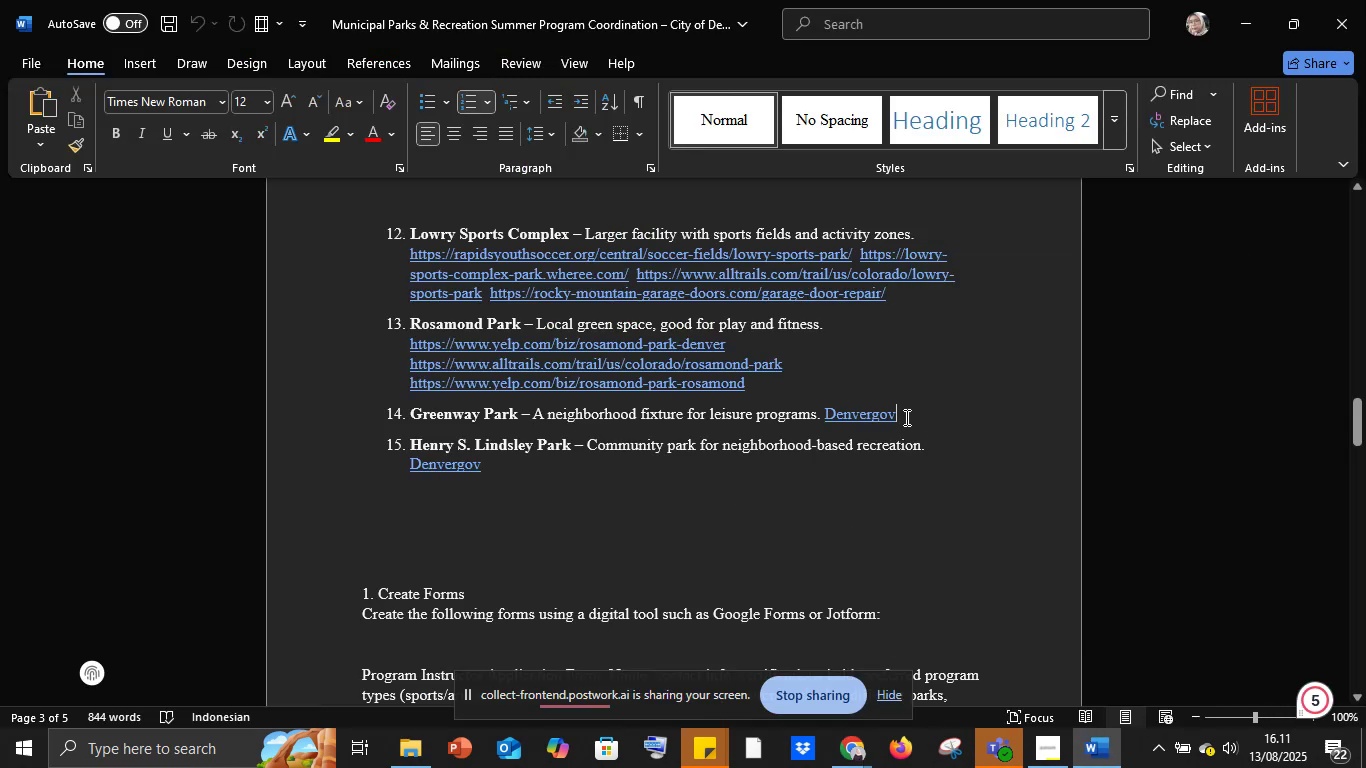 
key(Backspace)
 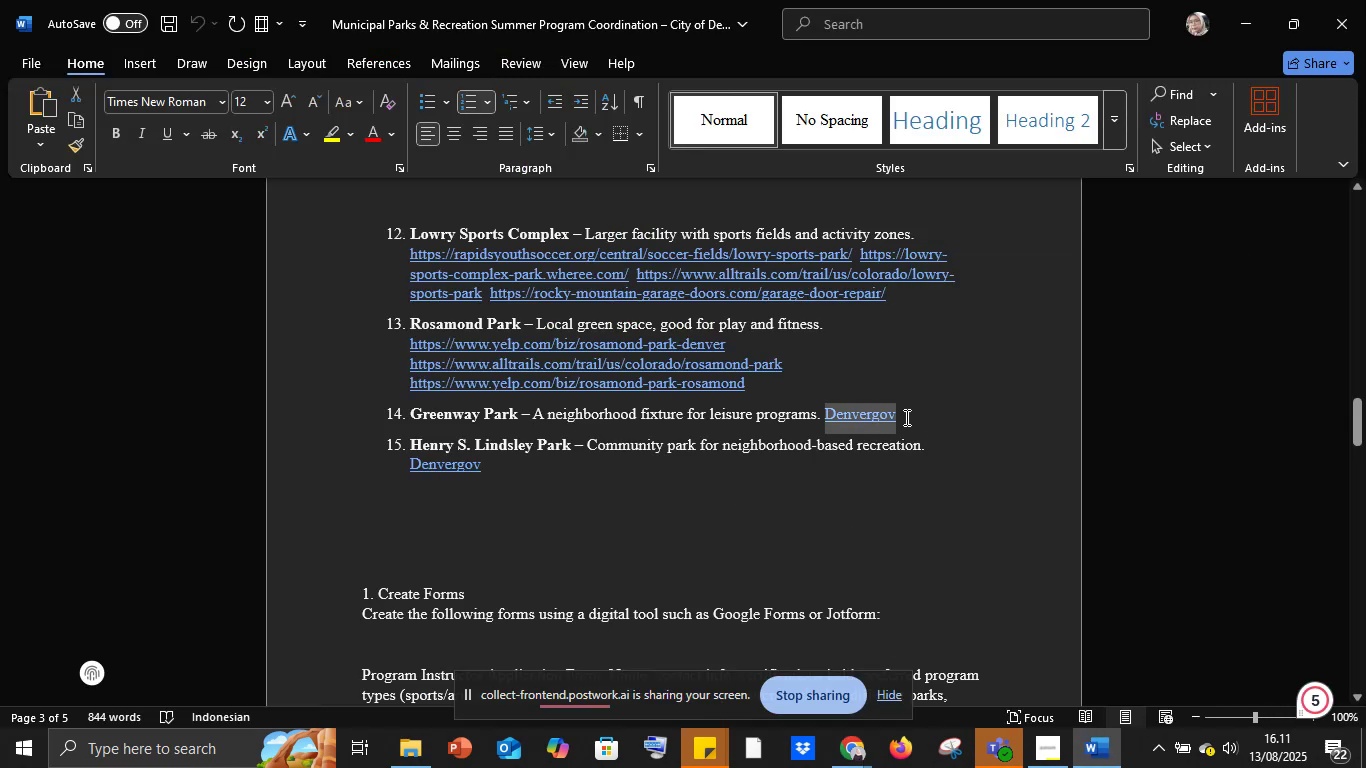 
key(Backspace)
 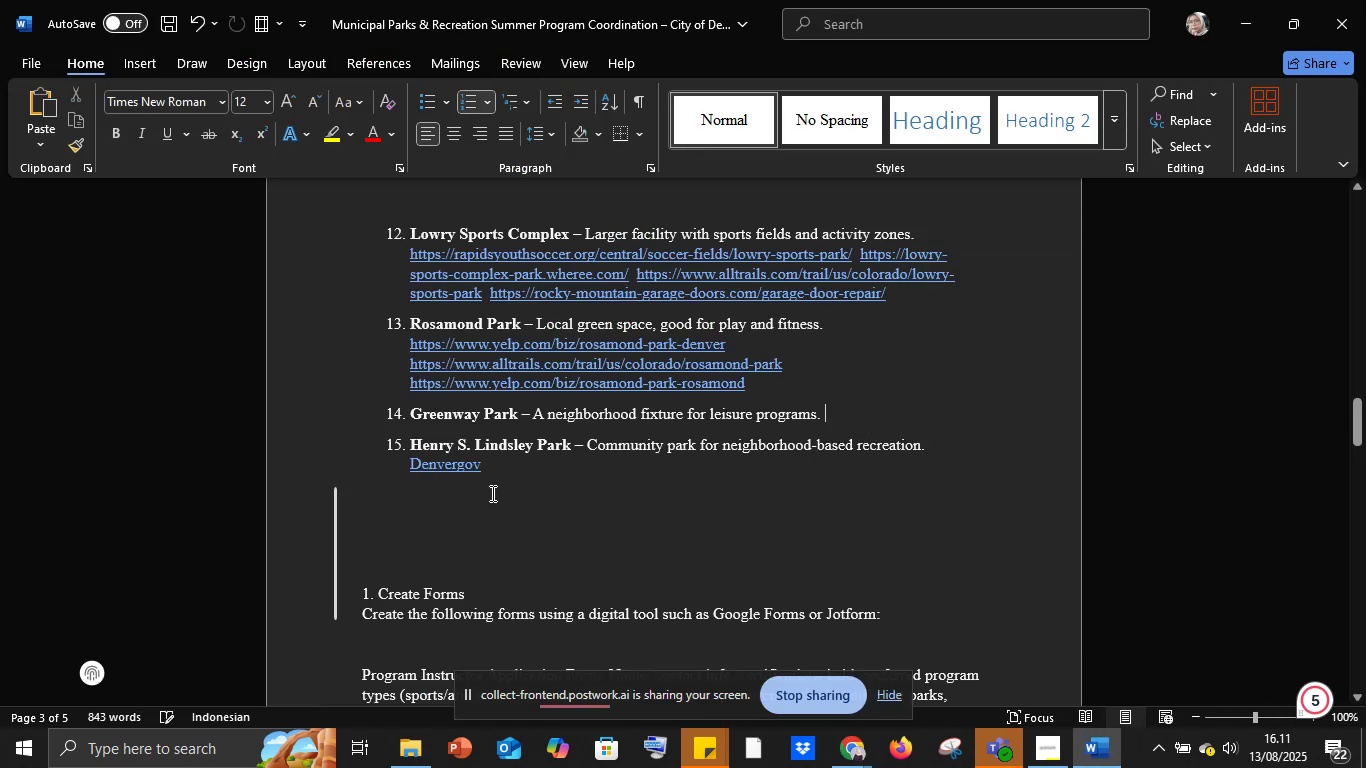 
left_click([500, 474])
 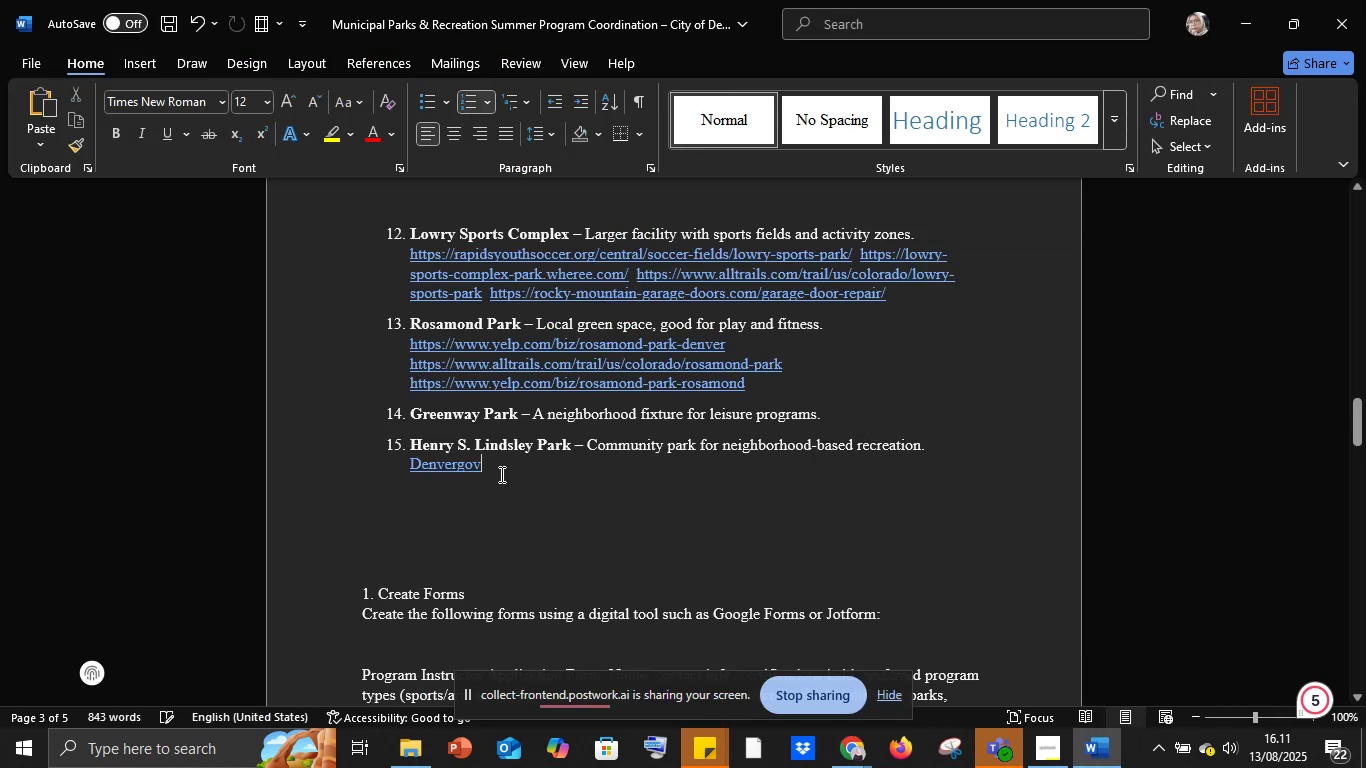 
key(Backspace)
 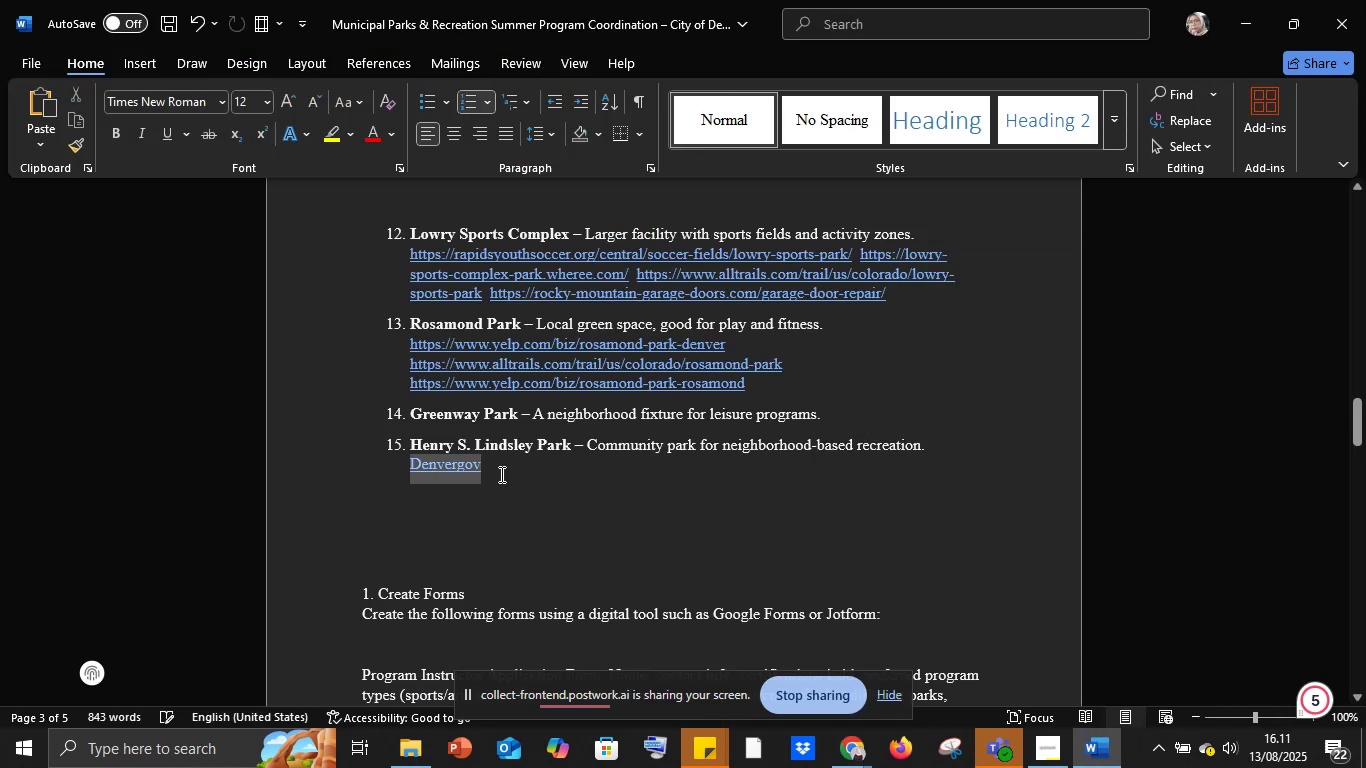 
key(Backspace)
 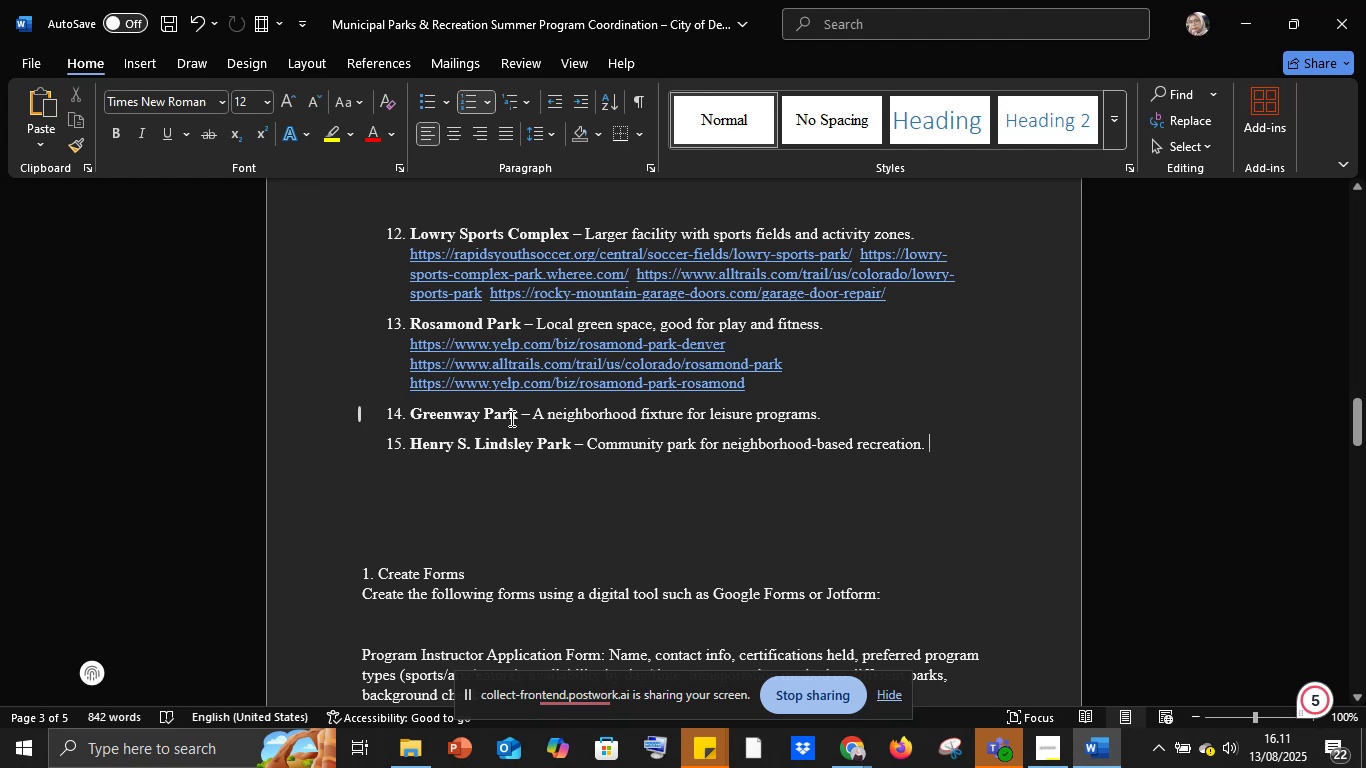 
left_click([519, 410])
 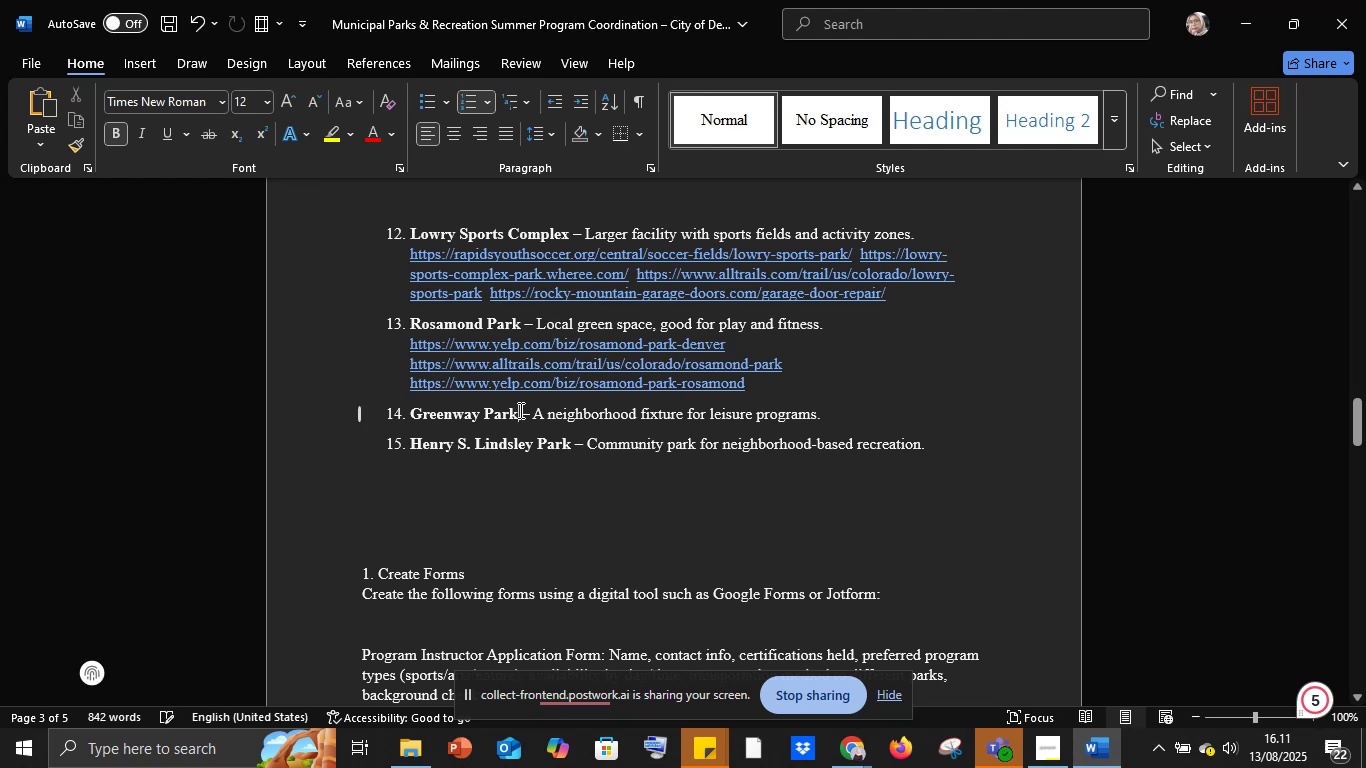 
left_click_drag(start_coordinate=[520, 410], to_coordinate=[411, 409])
 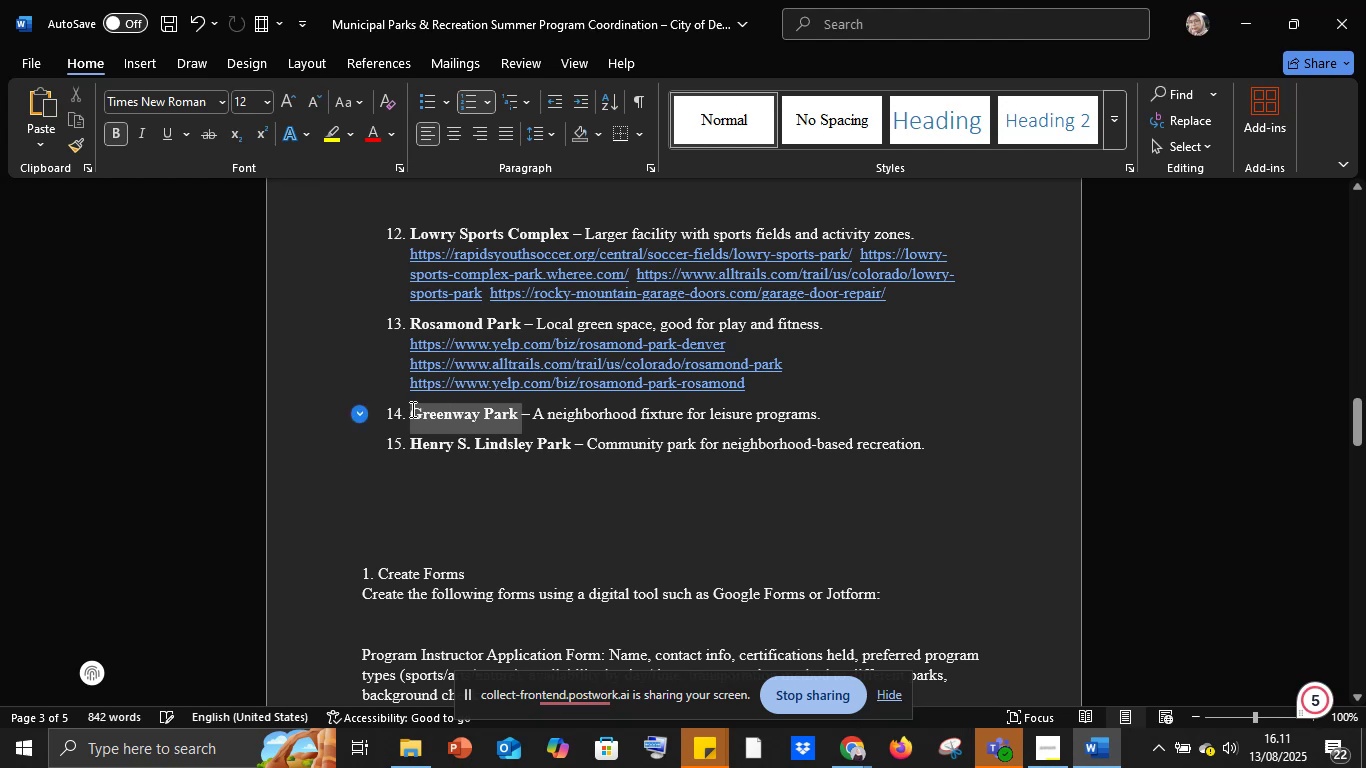 
key(Control+C)
 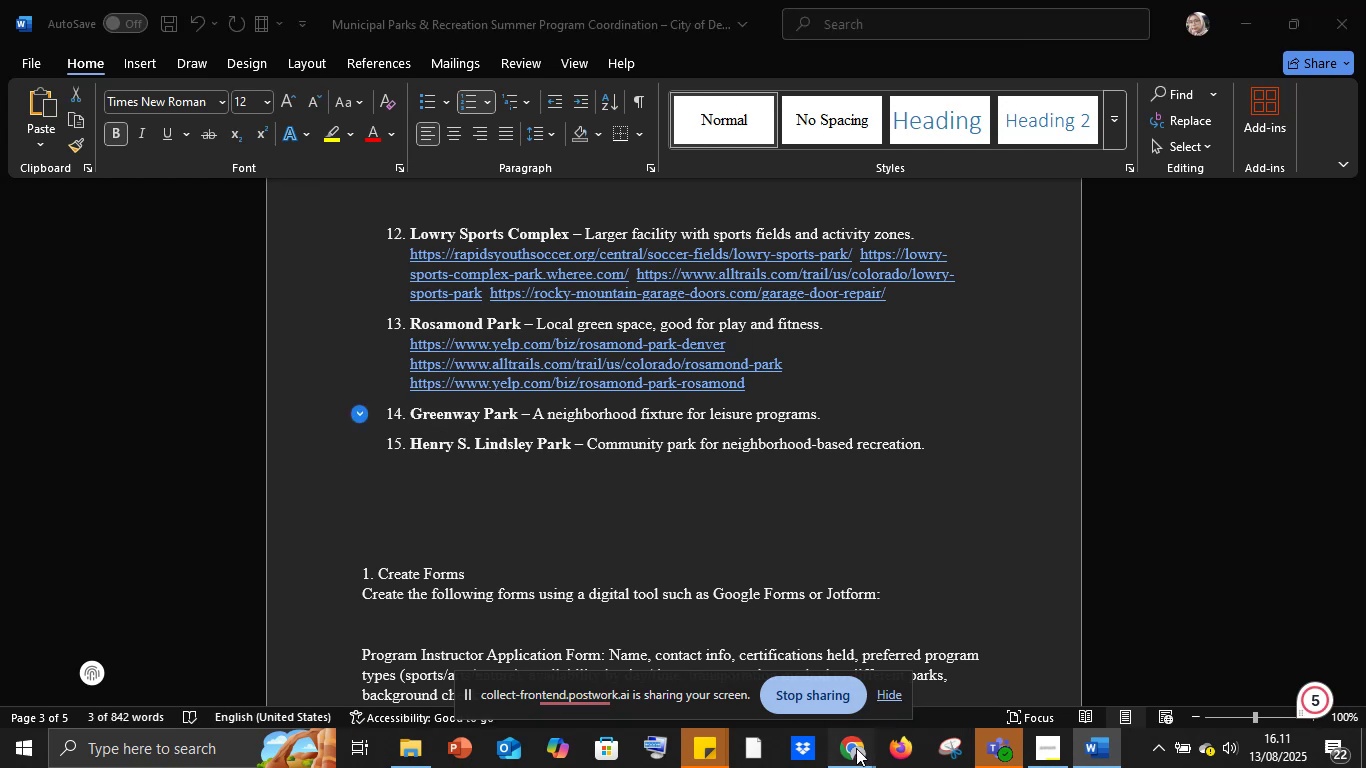 
left_click([774, 672])
 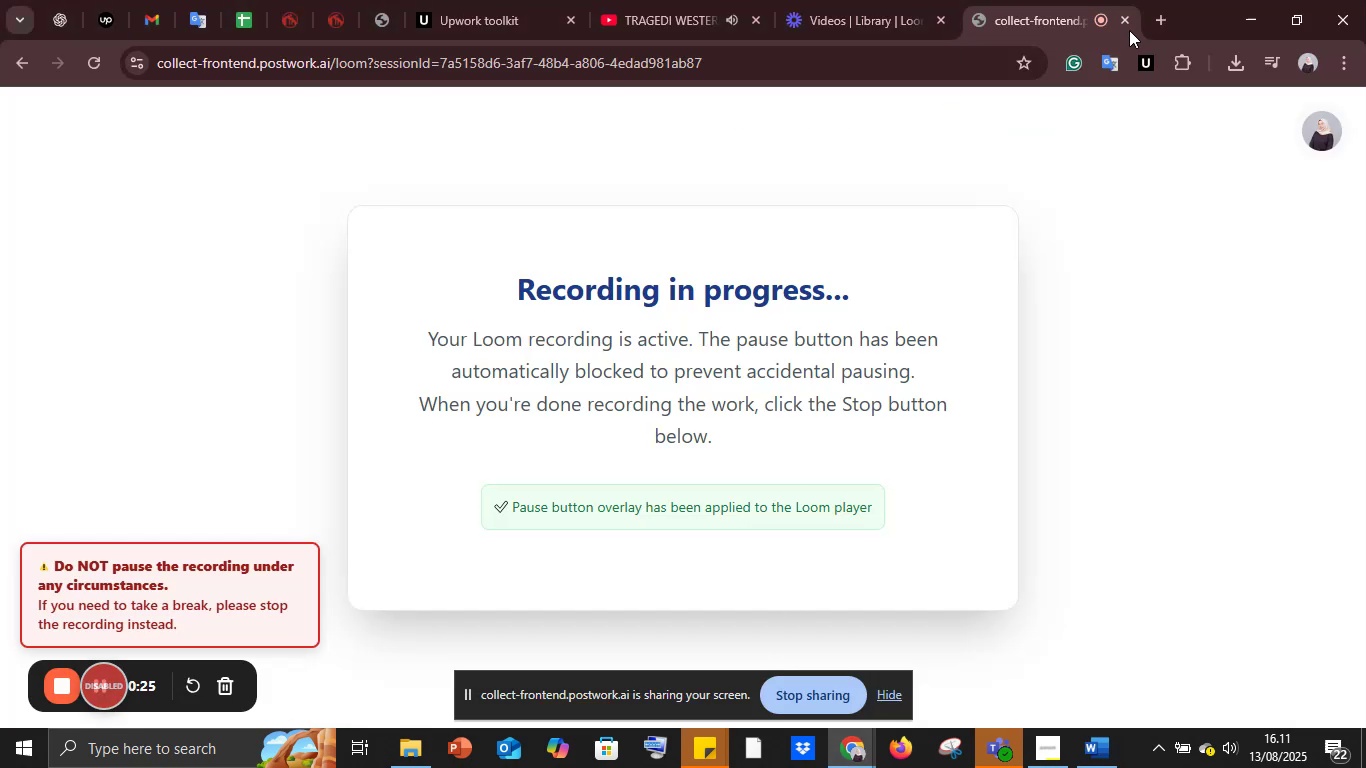 
left_click([1146, 22])
 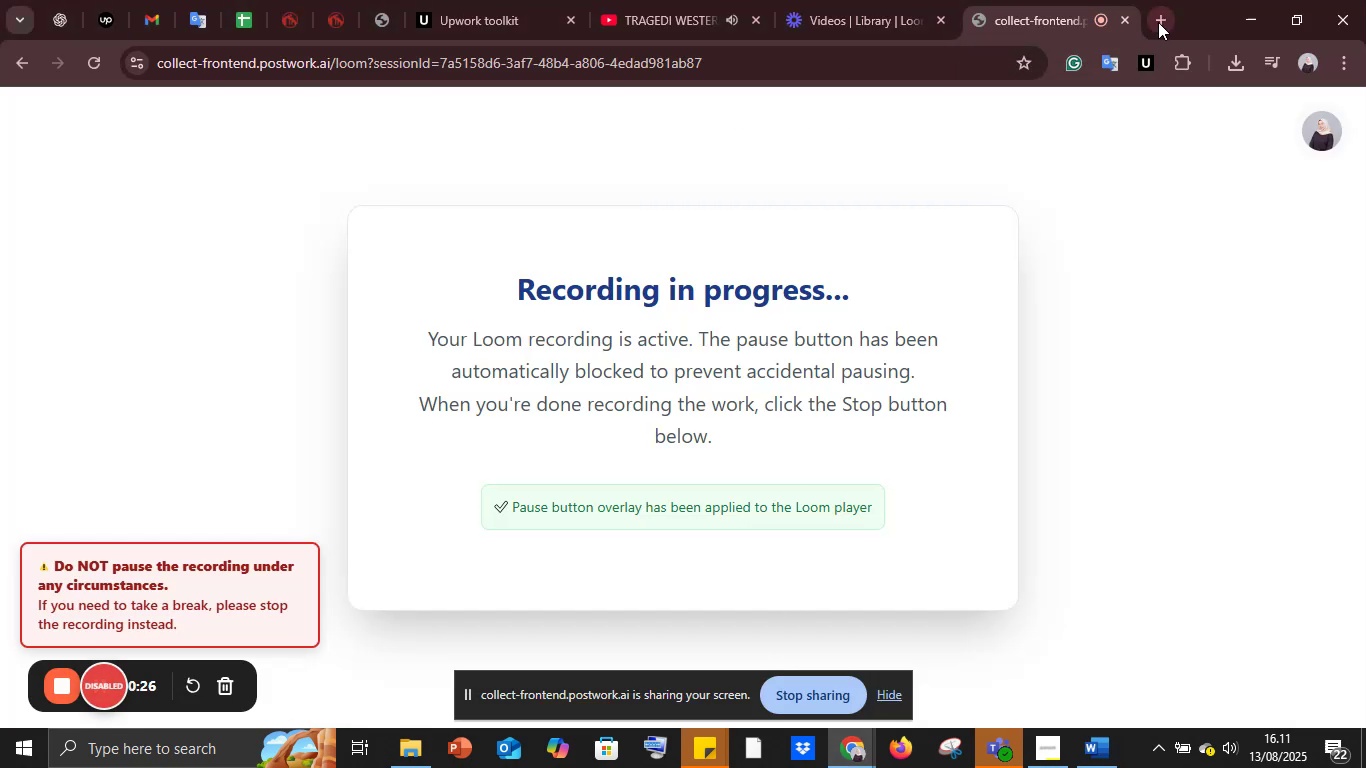 
left_click([1158, 22])
 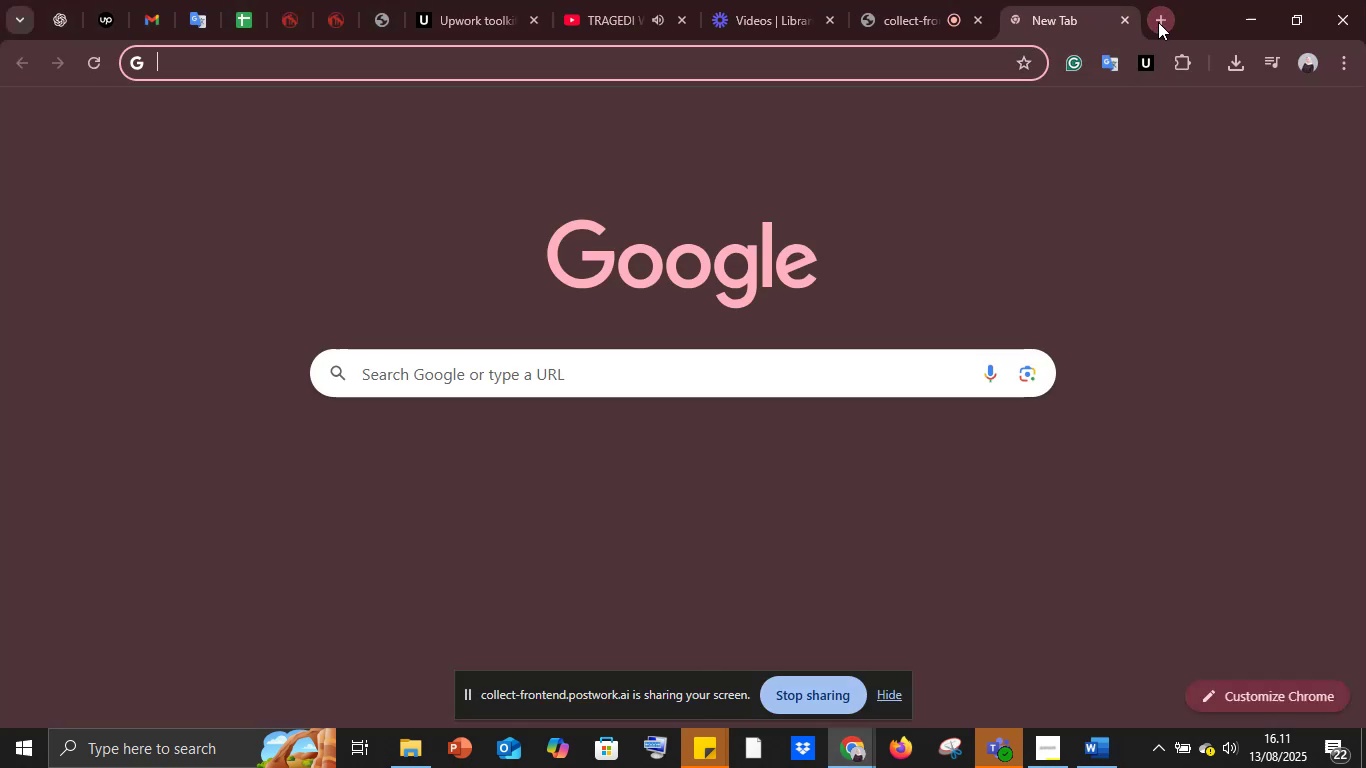 
hold_key(key=ControlLeft, duration=1.51)
 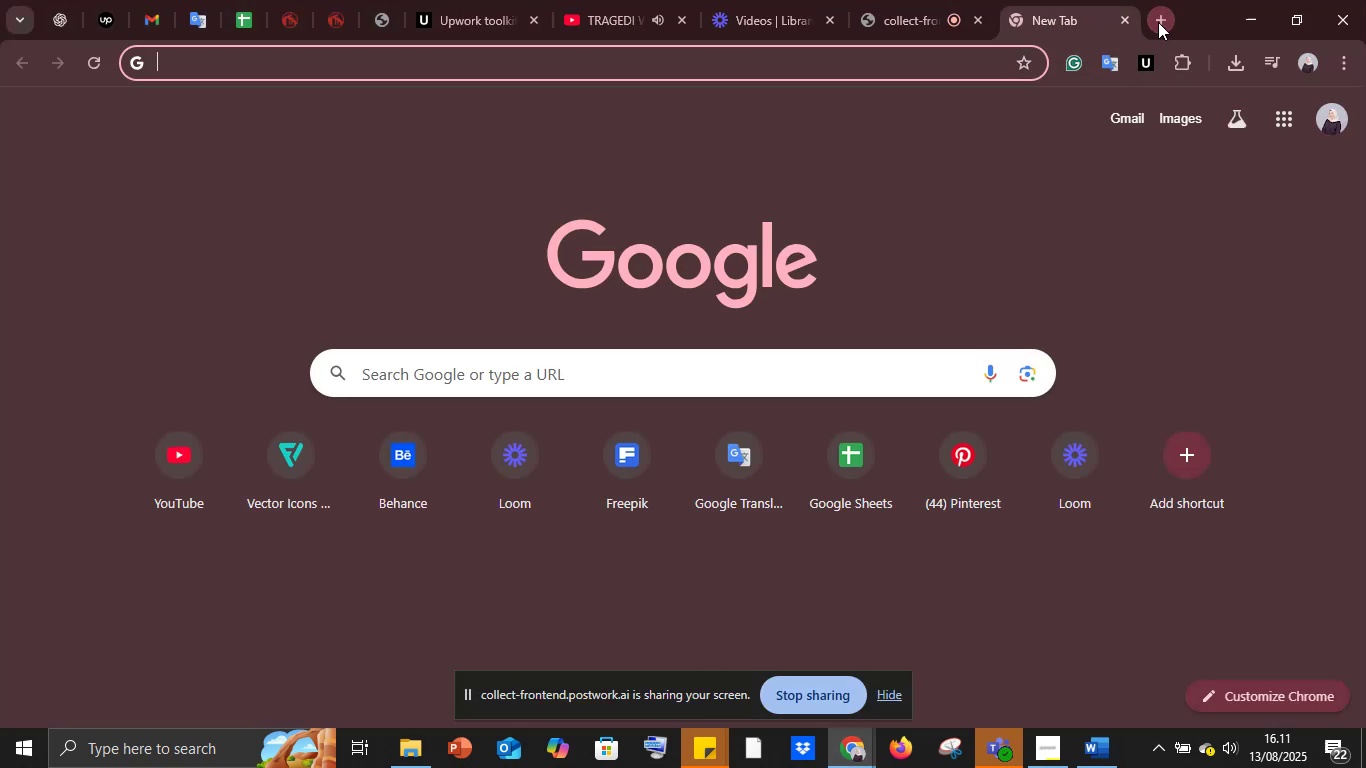 
hold_key(key=ControlLeft, duration=1.51)
 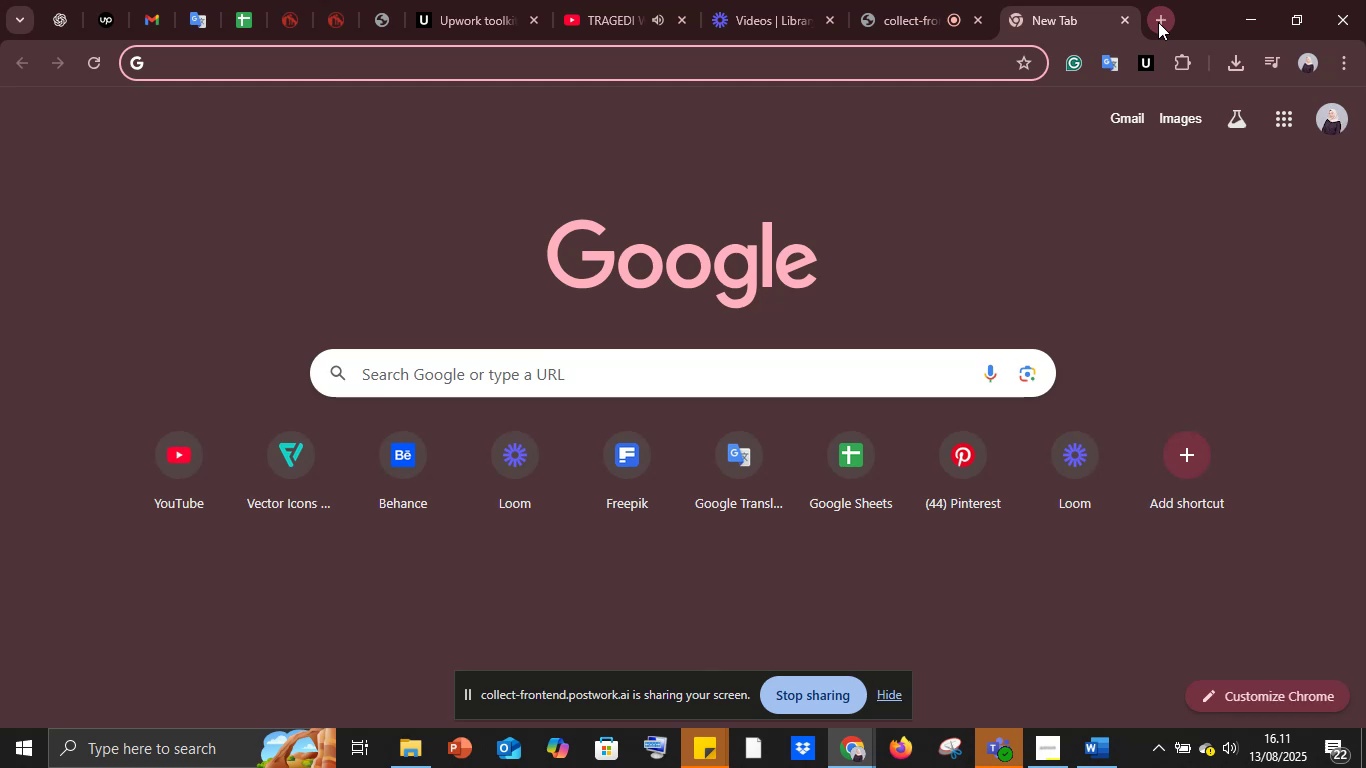 
key(Control+V)
 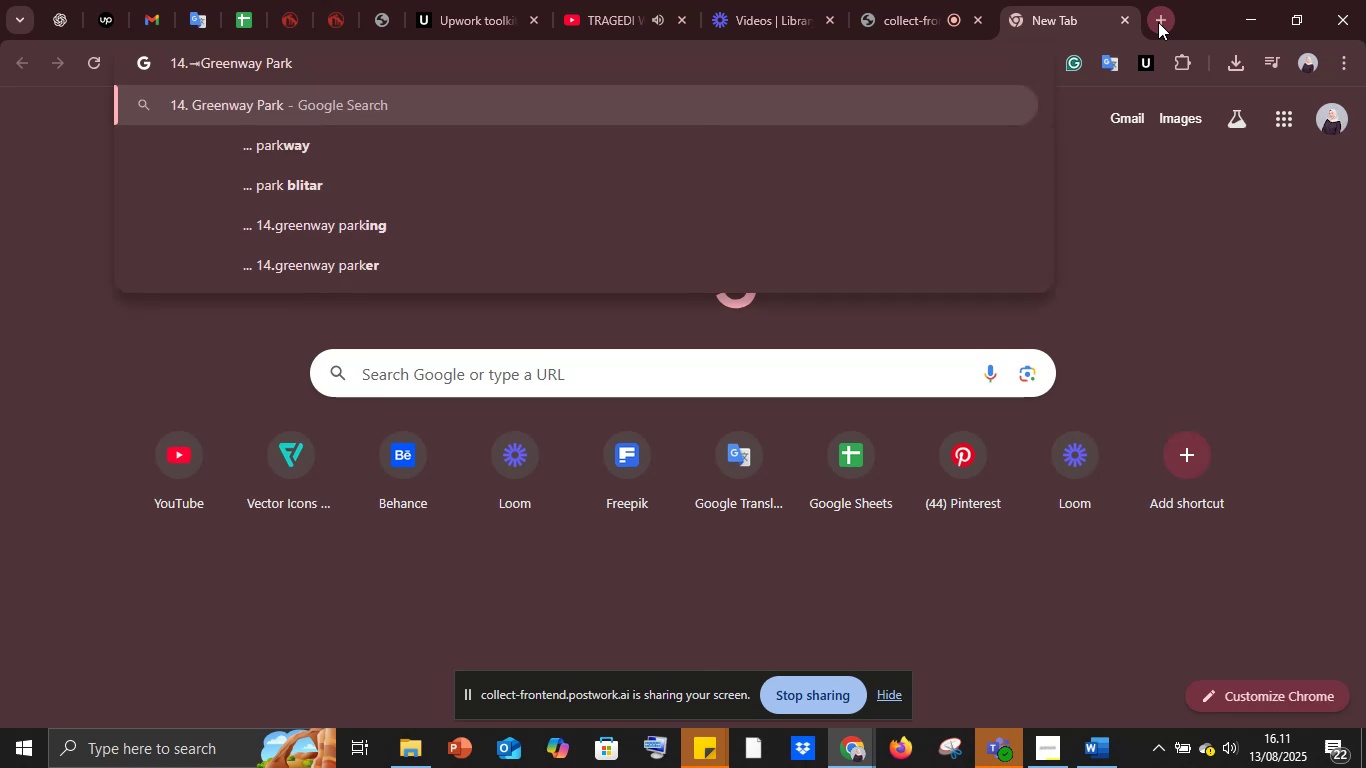 
key(Enter)
 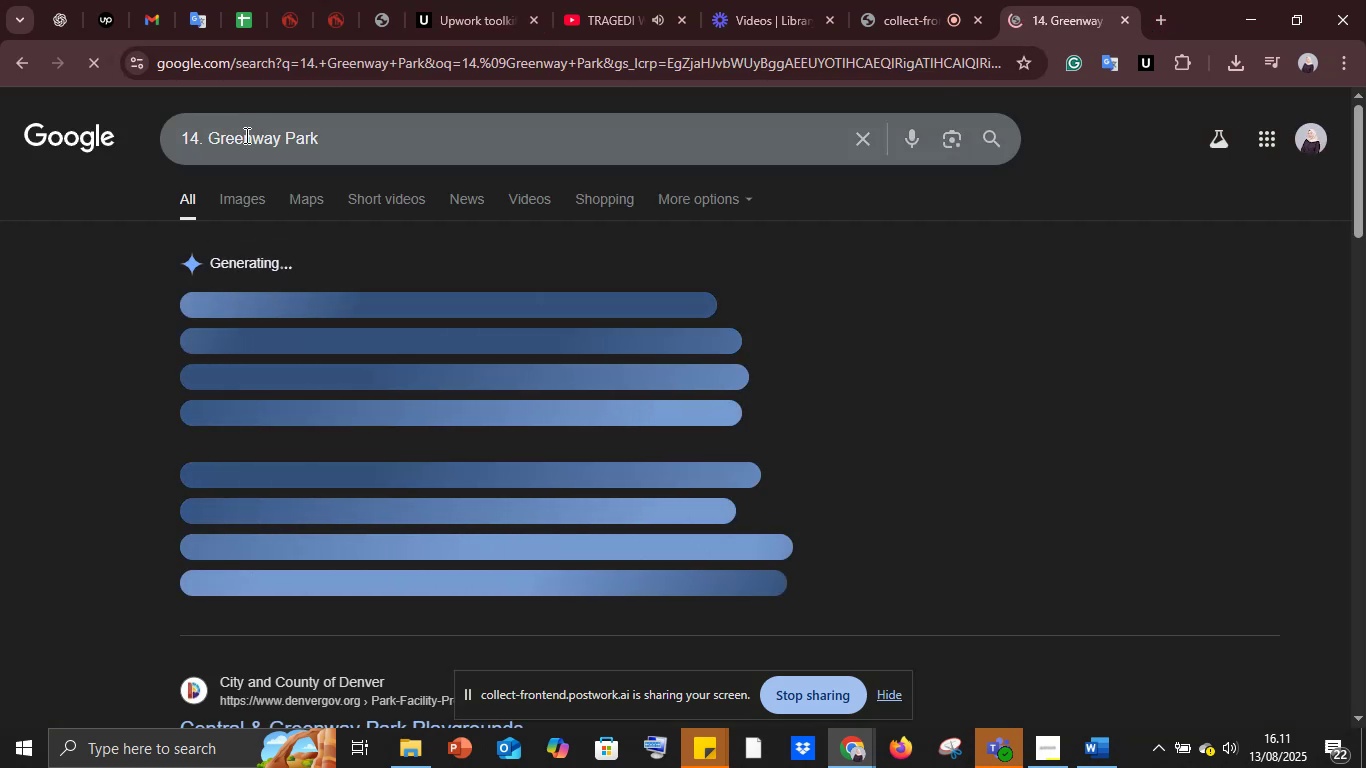 
left_click_drag(start_coordinate=[211, 136], to_coordinate=[132, 141])
 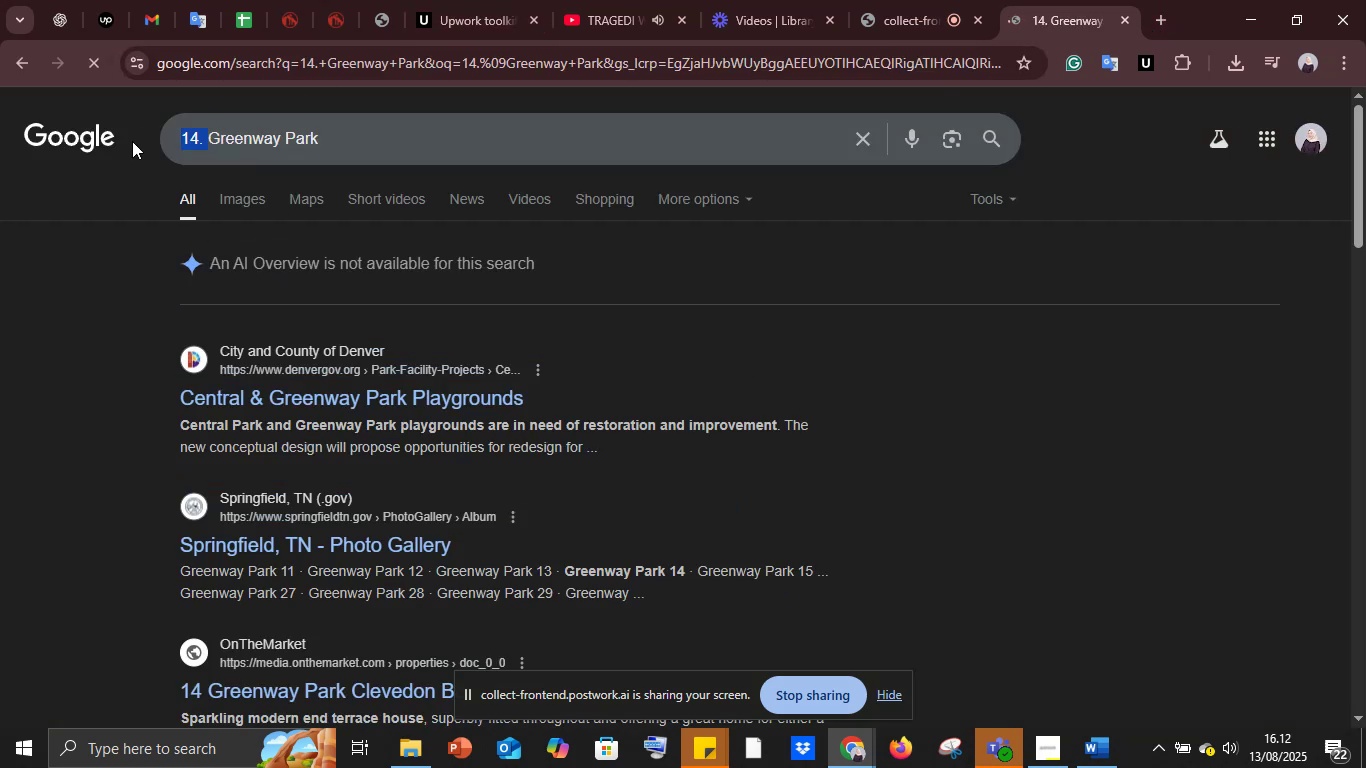 
key(Backspace)
 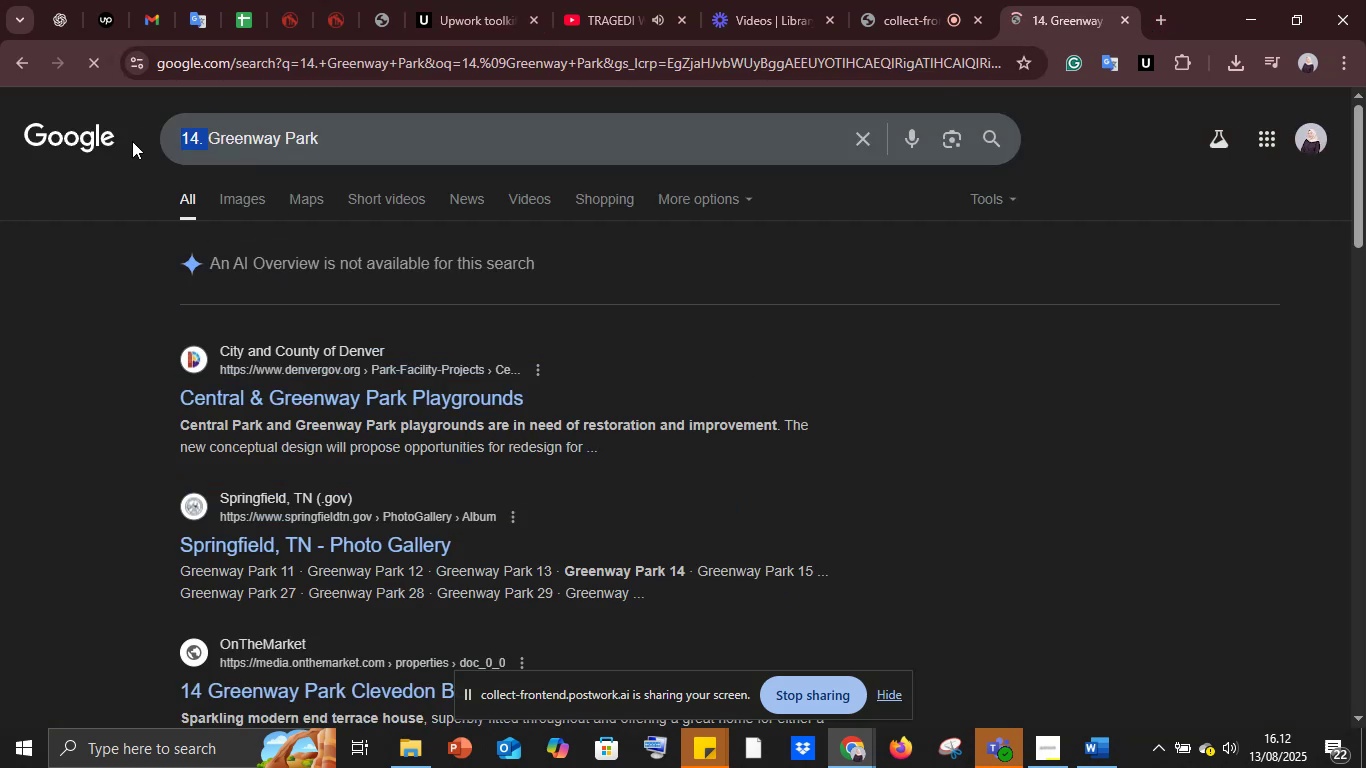 
key(Enter)
 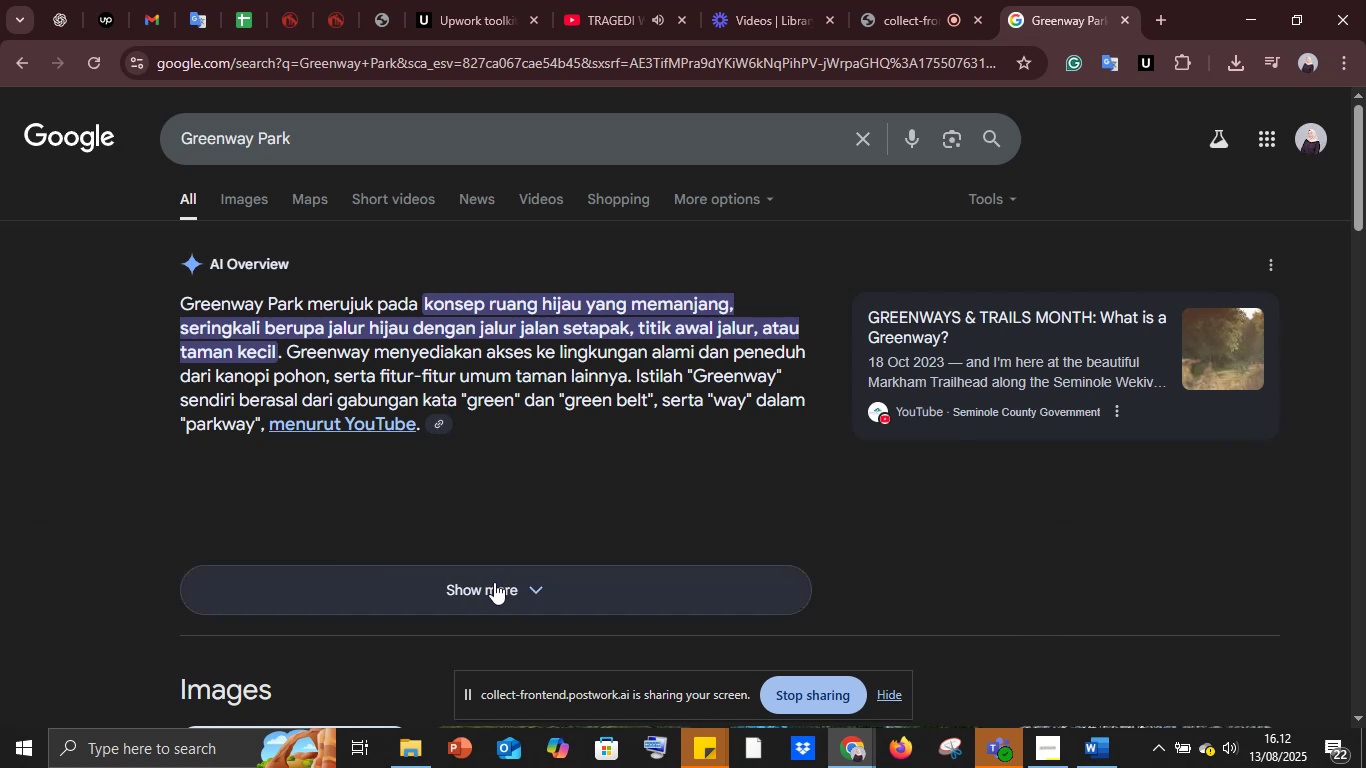 
wait(7.04)
 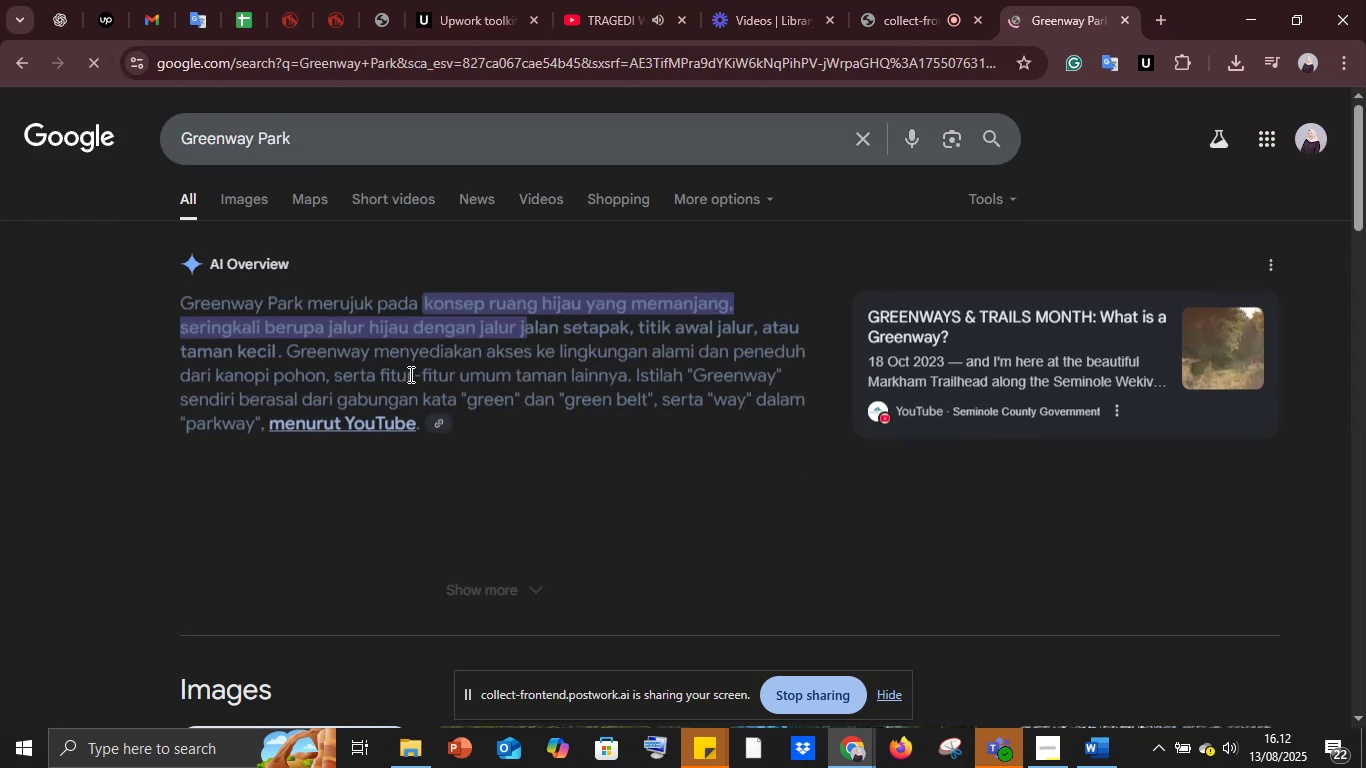 
left_click([494, 582])
 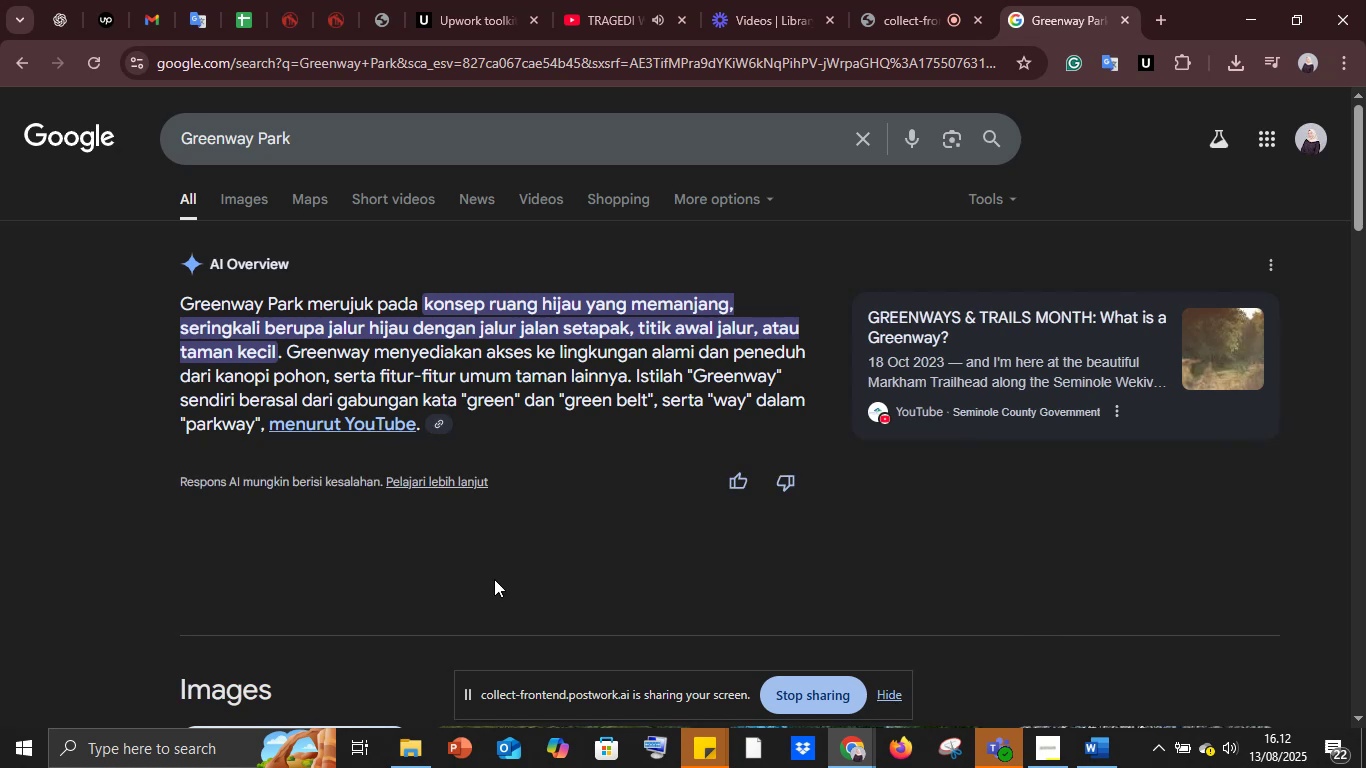 
scroll: coordinate [494, 579], scroll_direction: down, amount: 3.0
 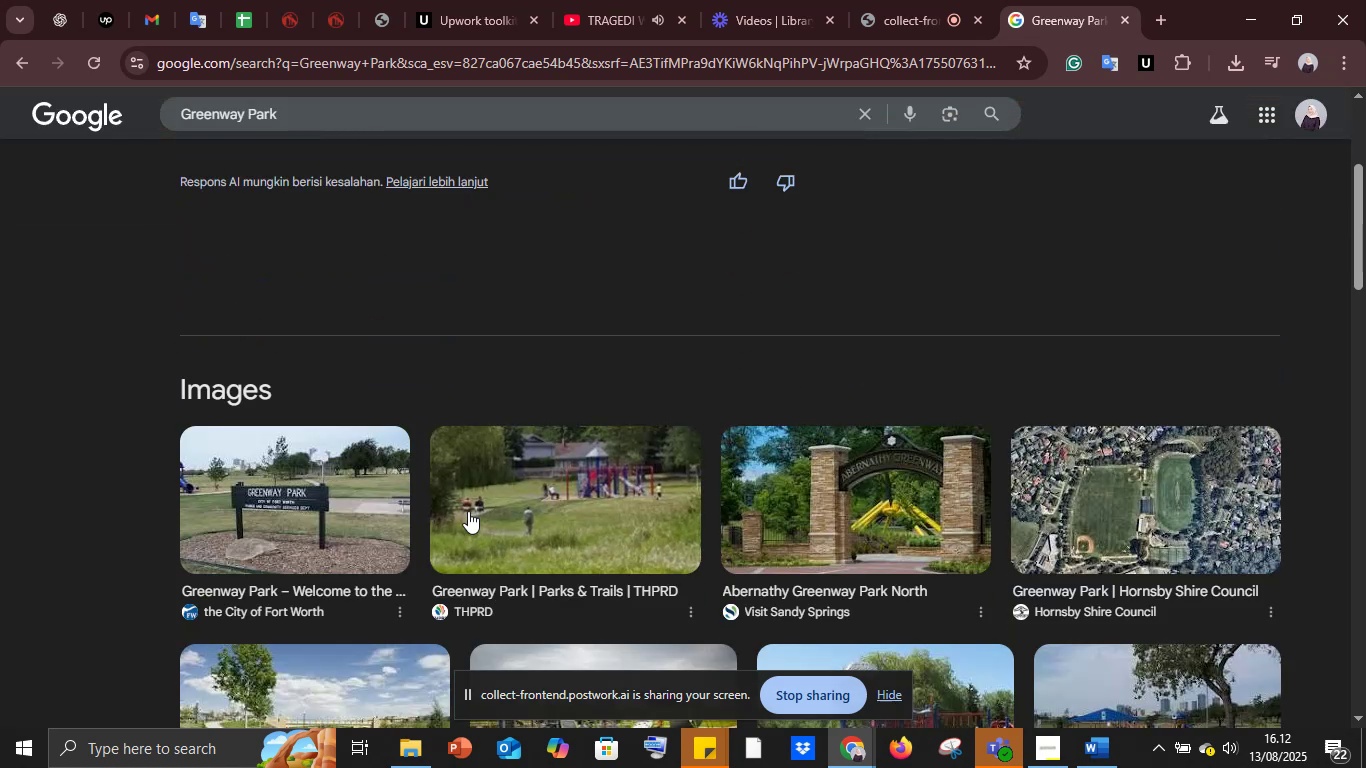 
scroll: coordinate [464, 506], scroll_direction: up, amount: 5.0
 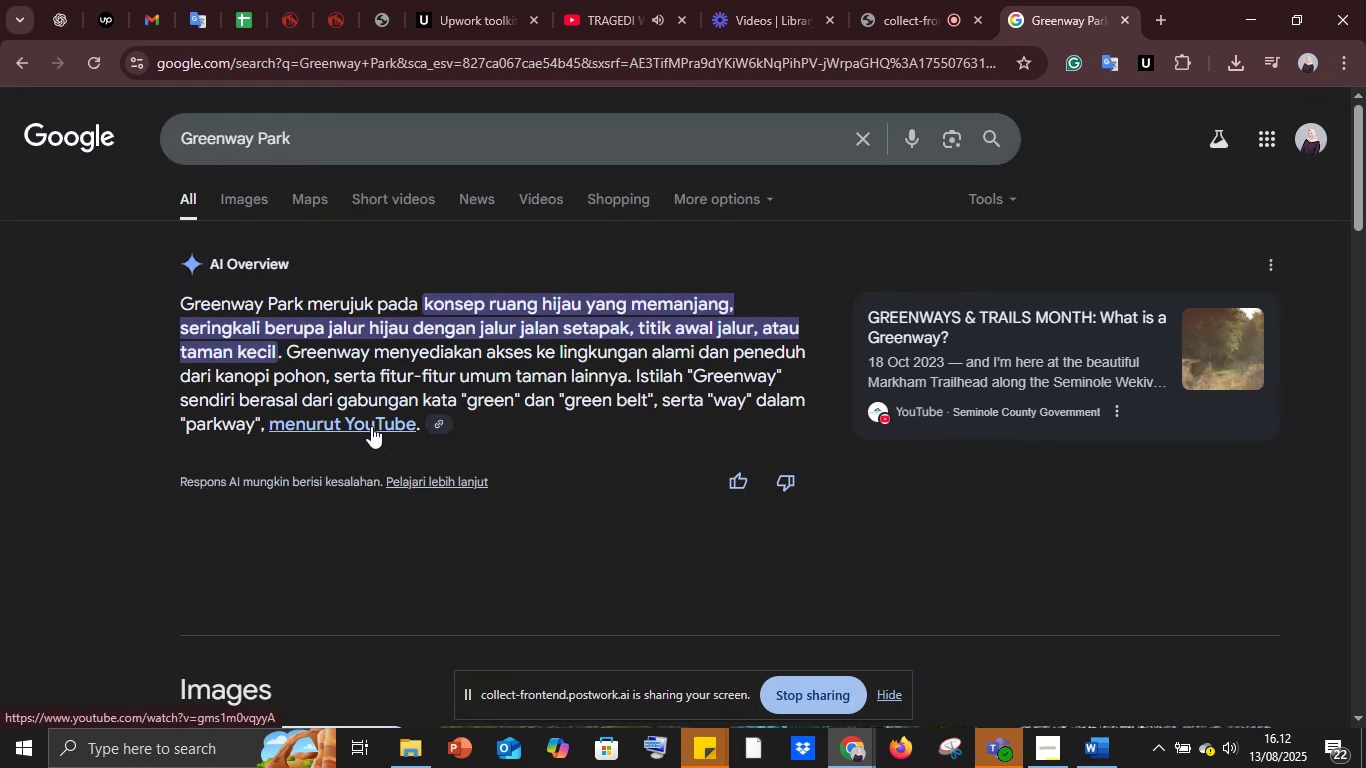 
right_click([371, 426])
 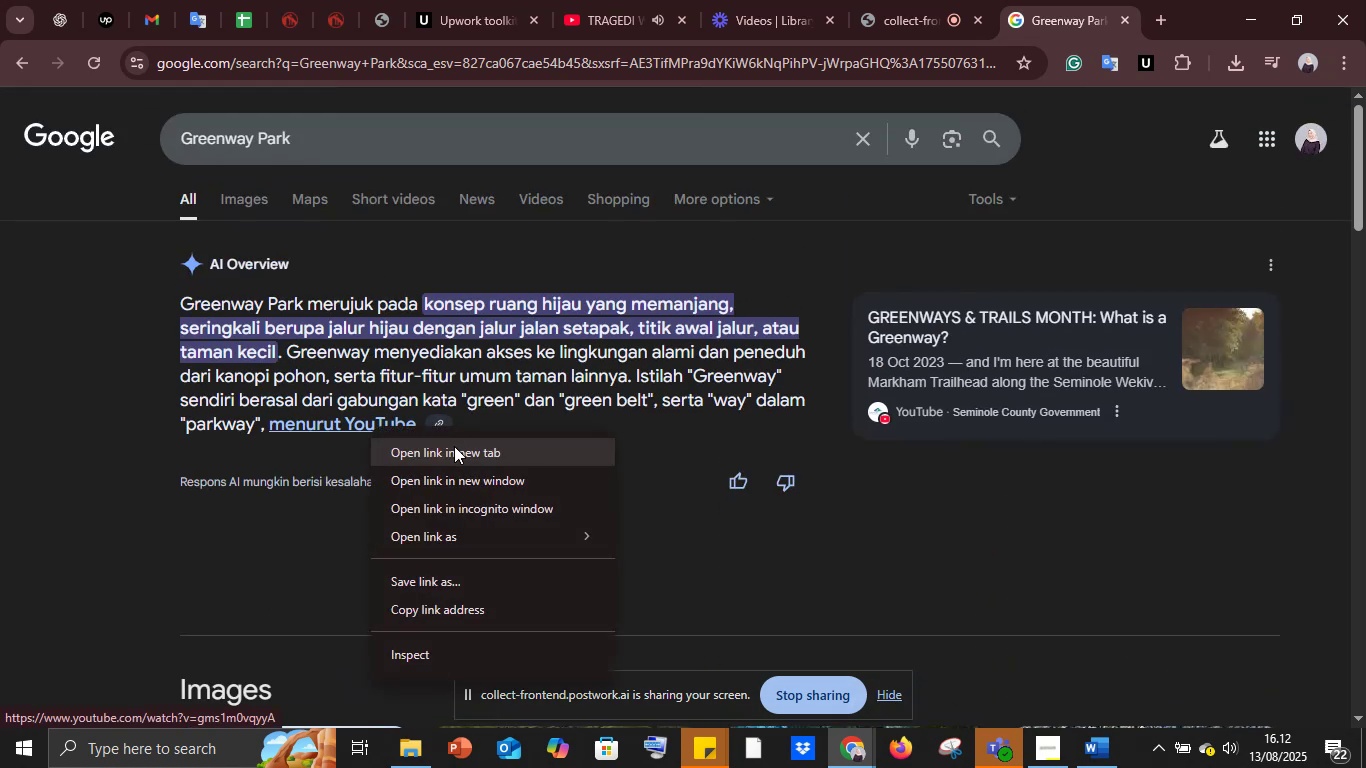 
left_click([454, 446])
 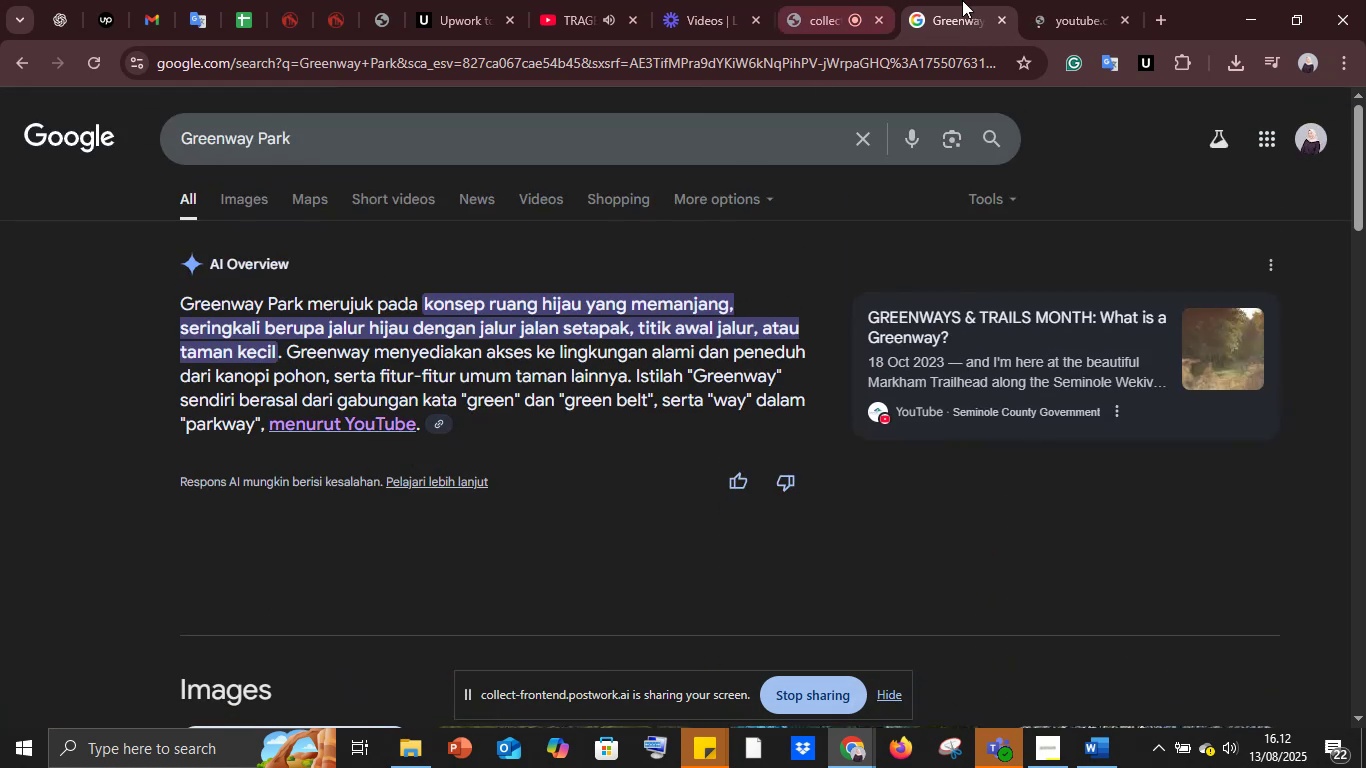 
left_click([1070, 0])
 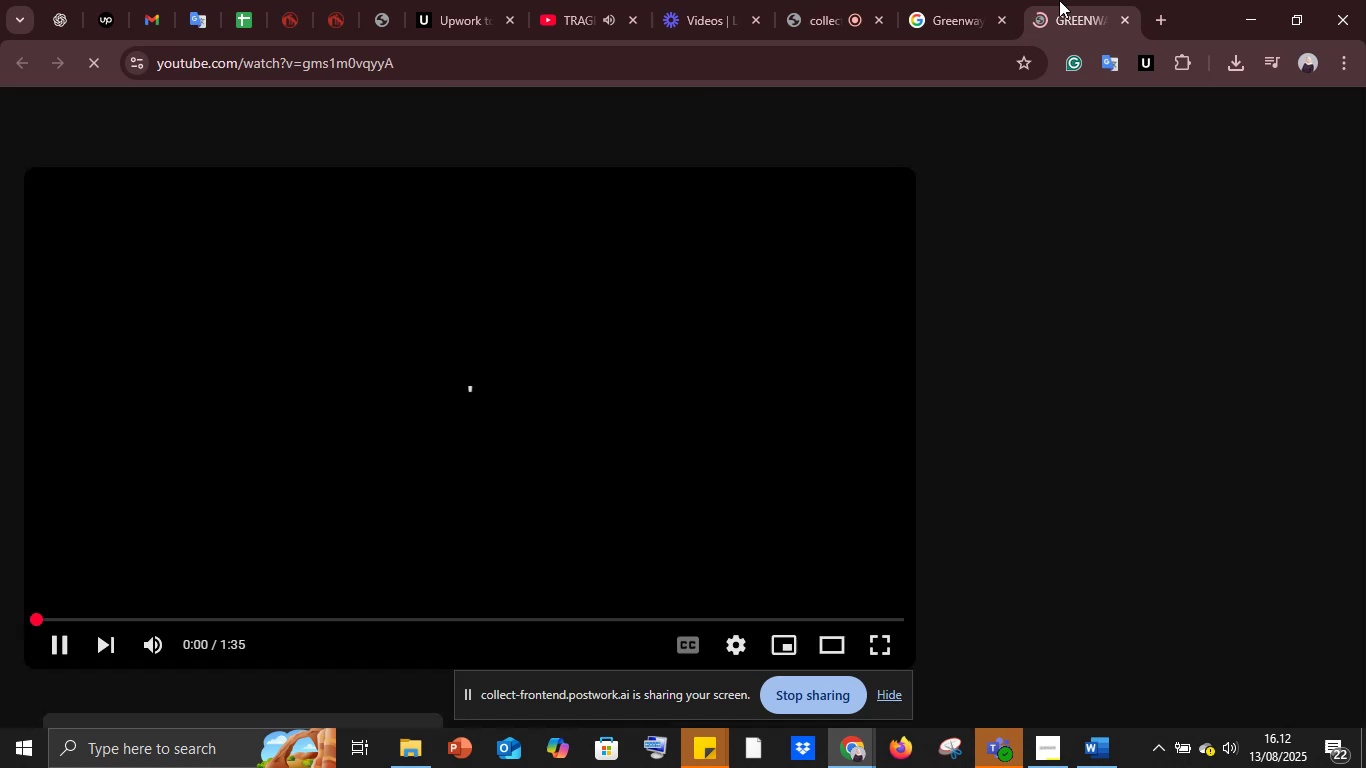 
mouse_move([976, 13])
 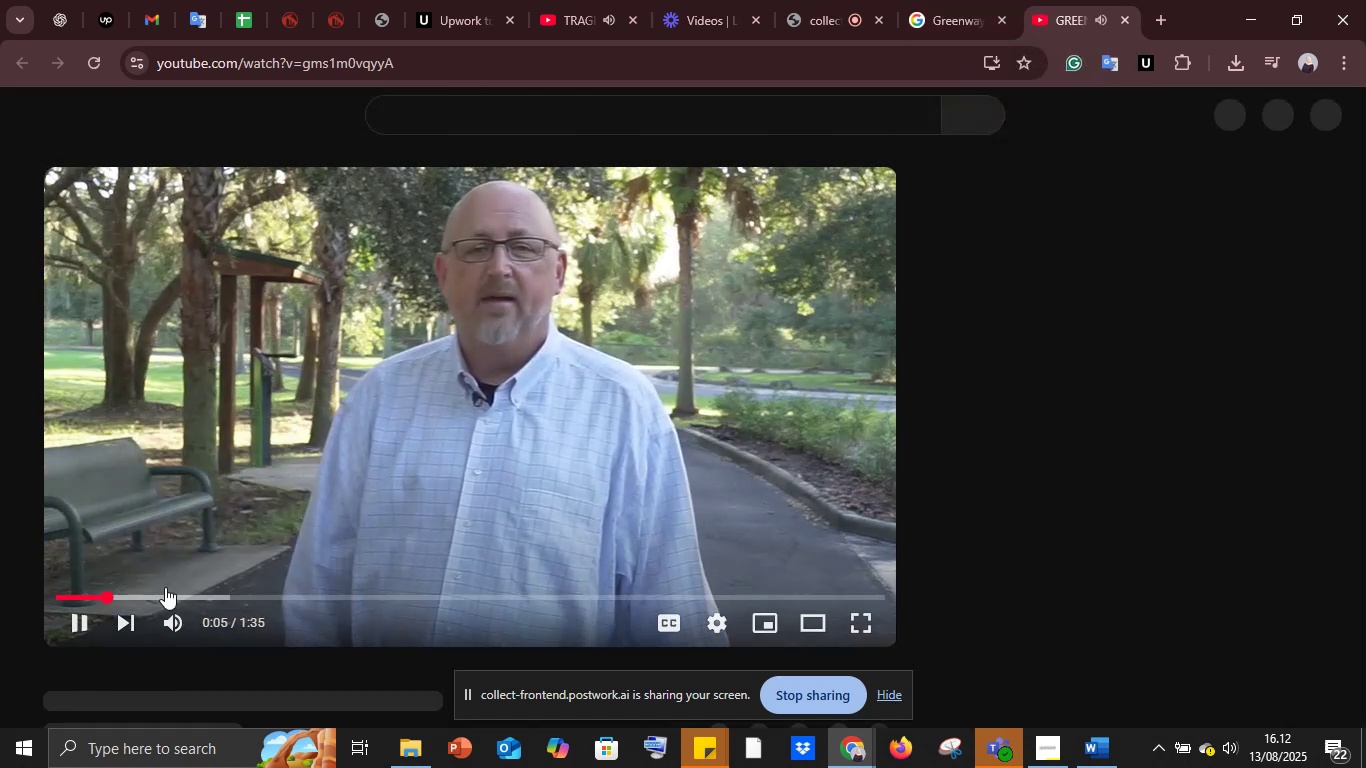 
left_click([207, 593])
 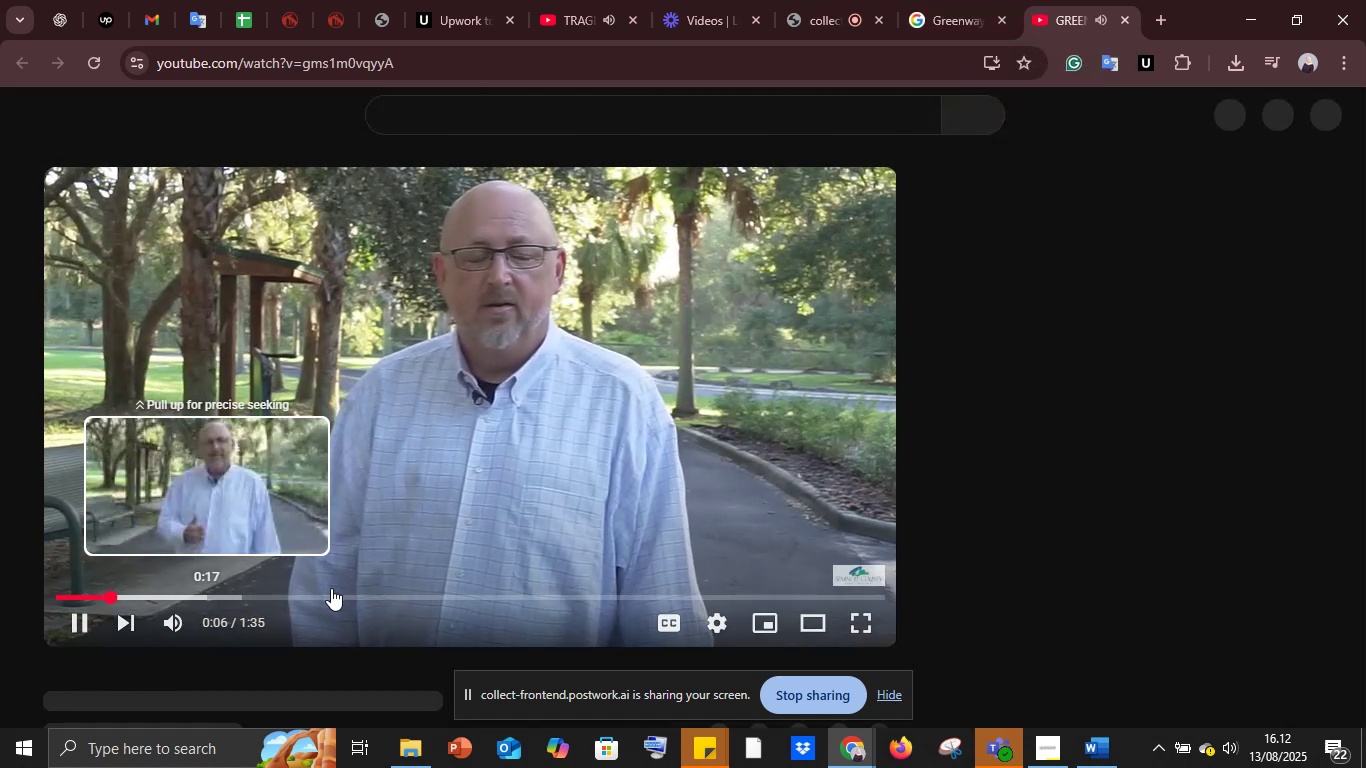 
left_click([331, 588])
 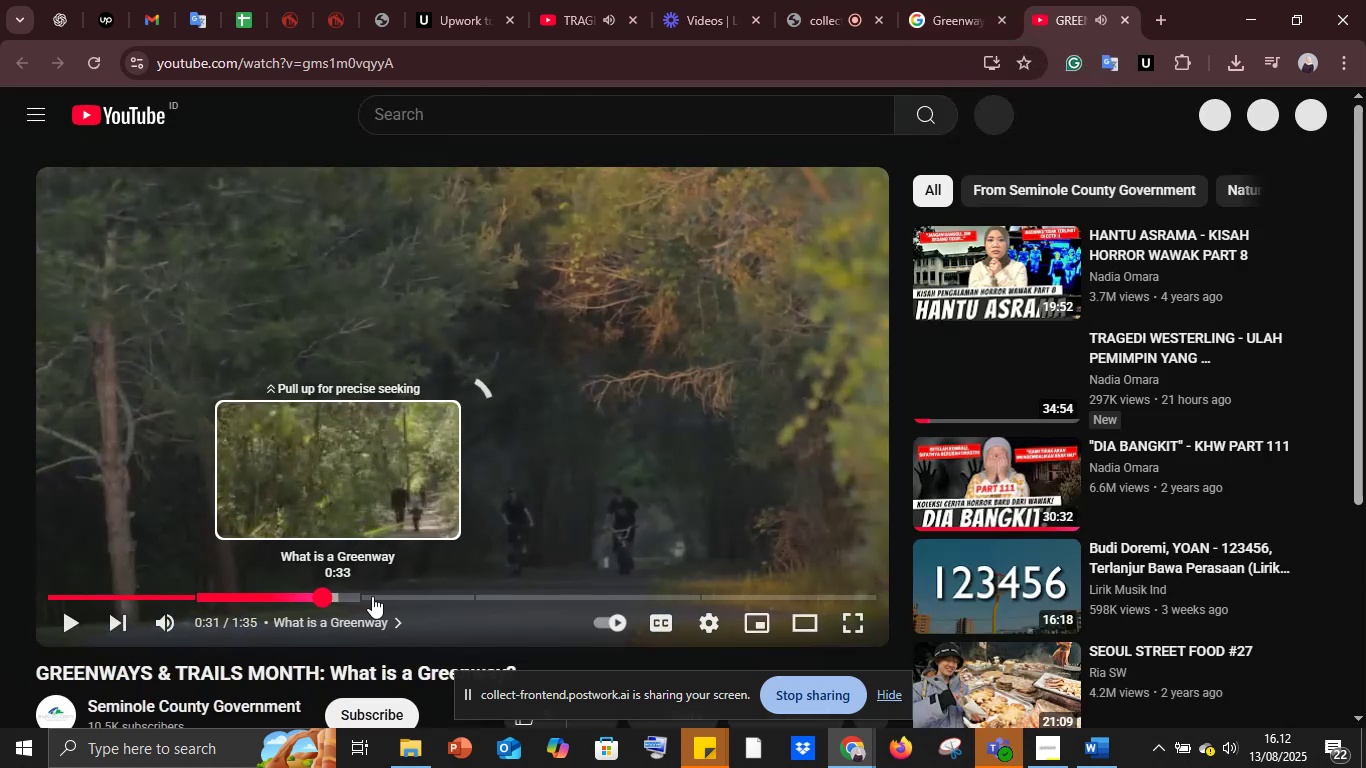 
left_click([385, 589])
 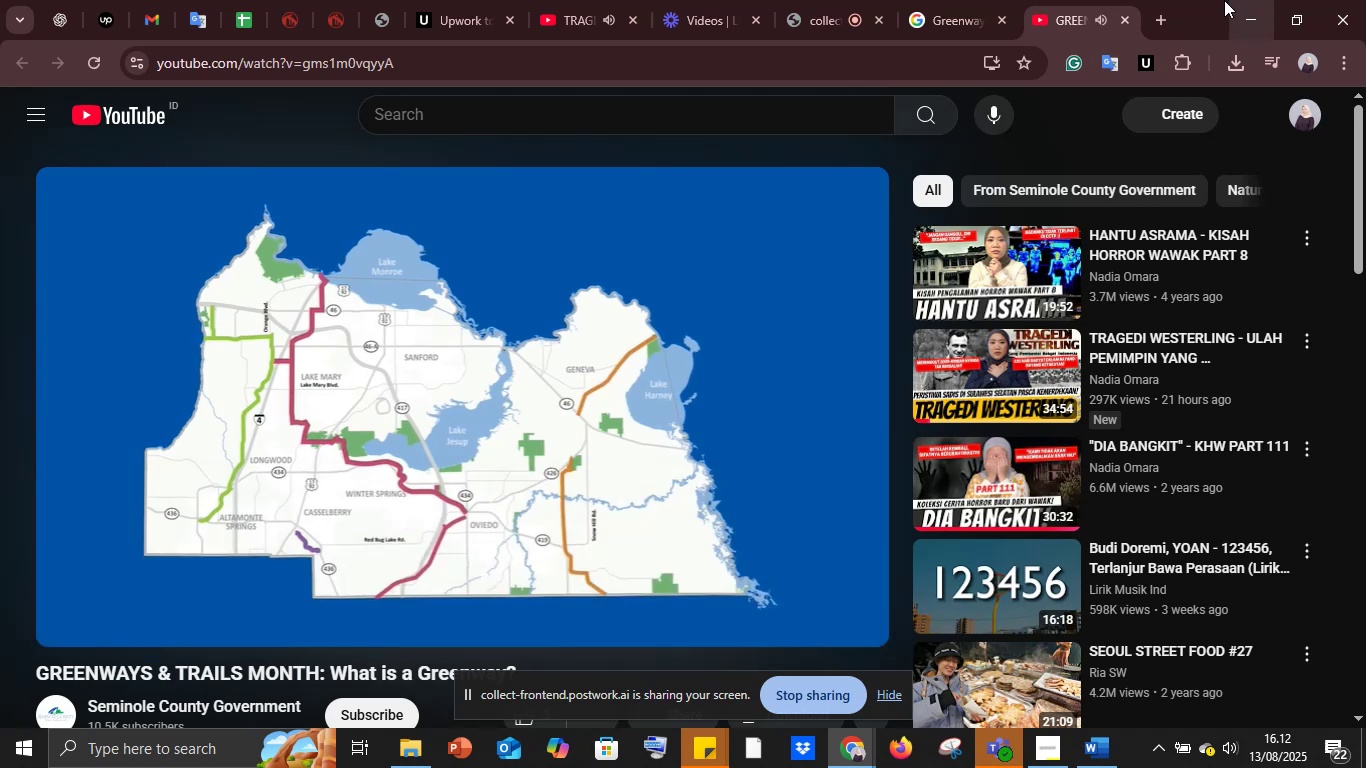 
left_click([1125, 21])
 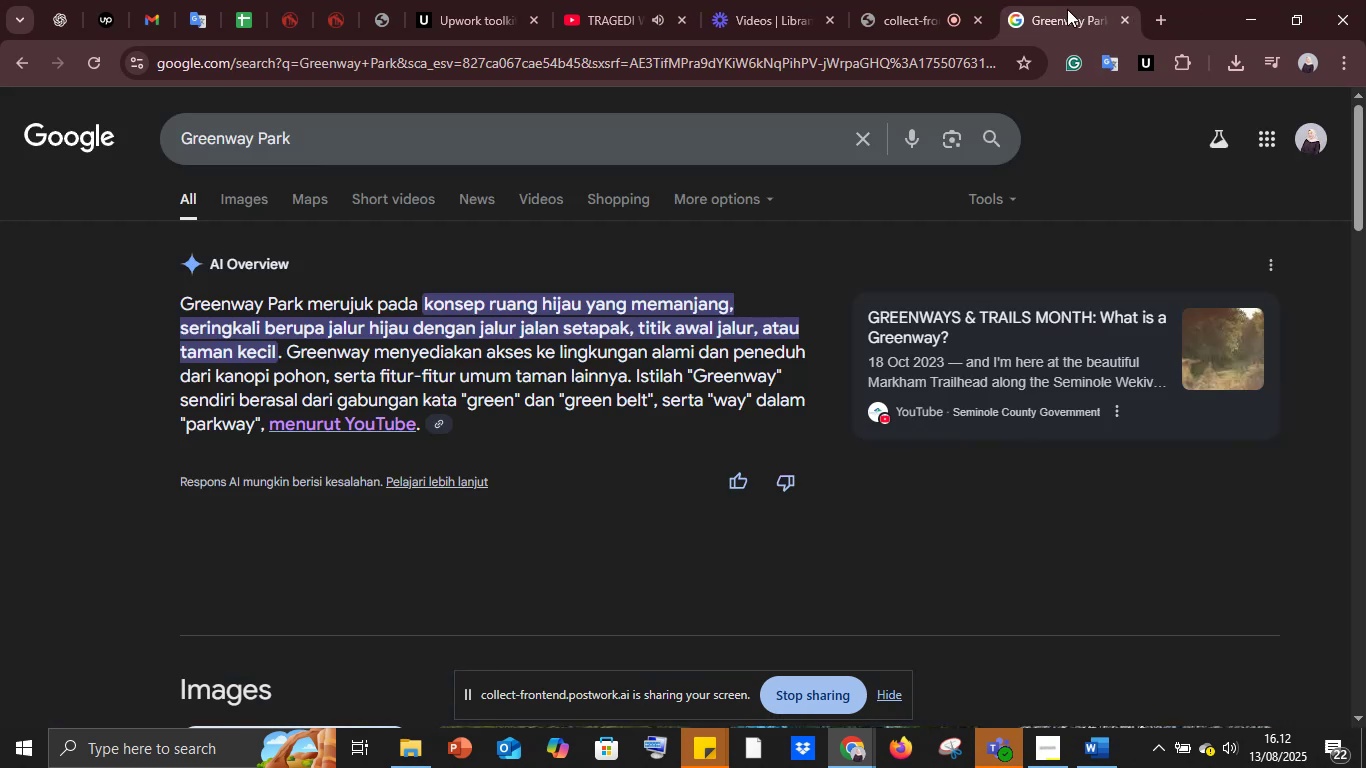 
scroll: coordinate [451, 413], scroll_direction: down, amount: 10.0
 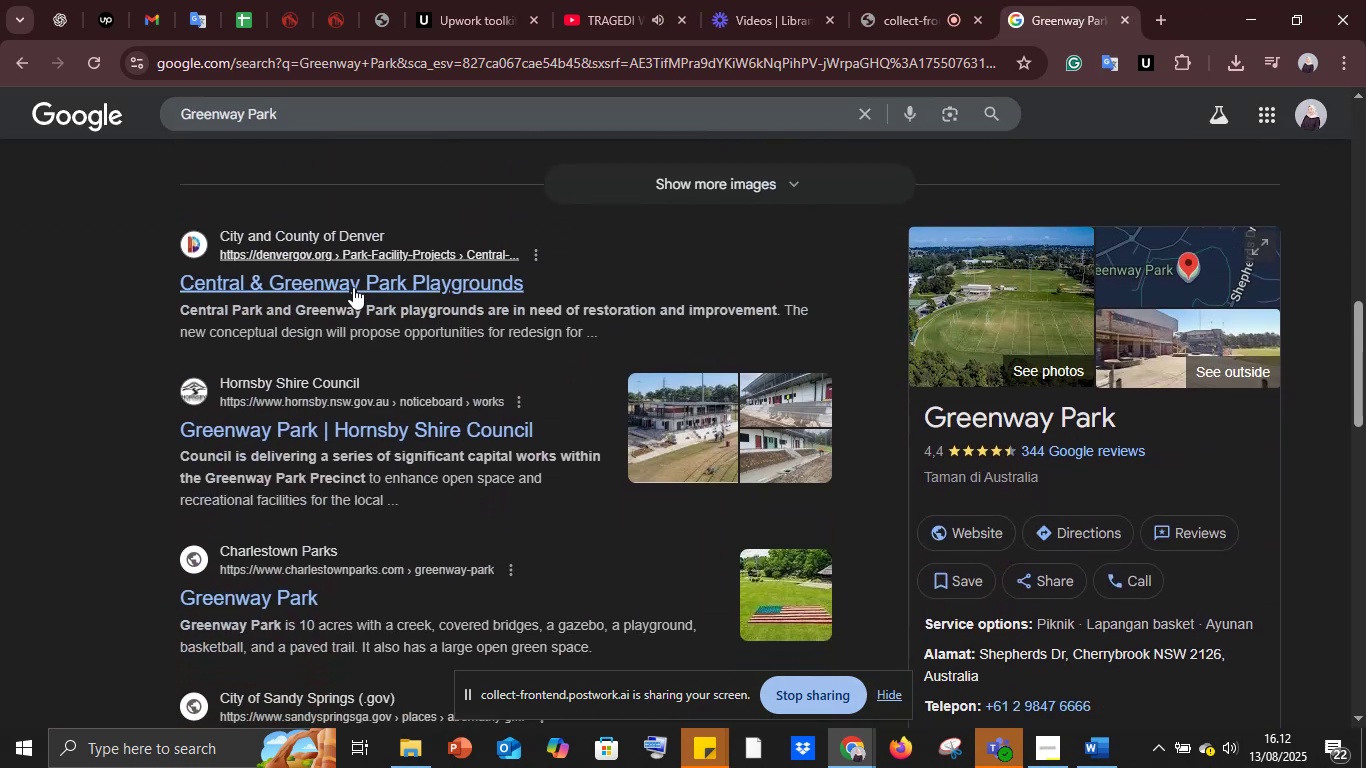 
right_click([352, 287])
 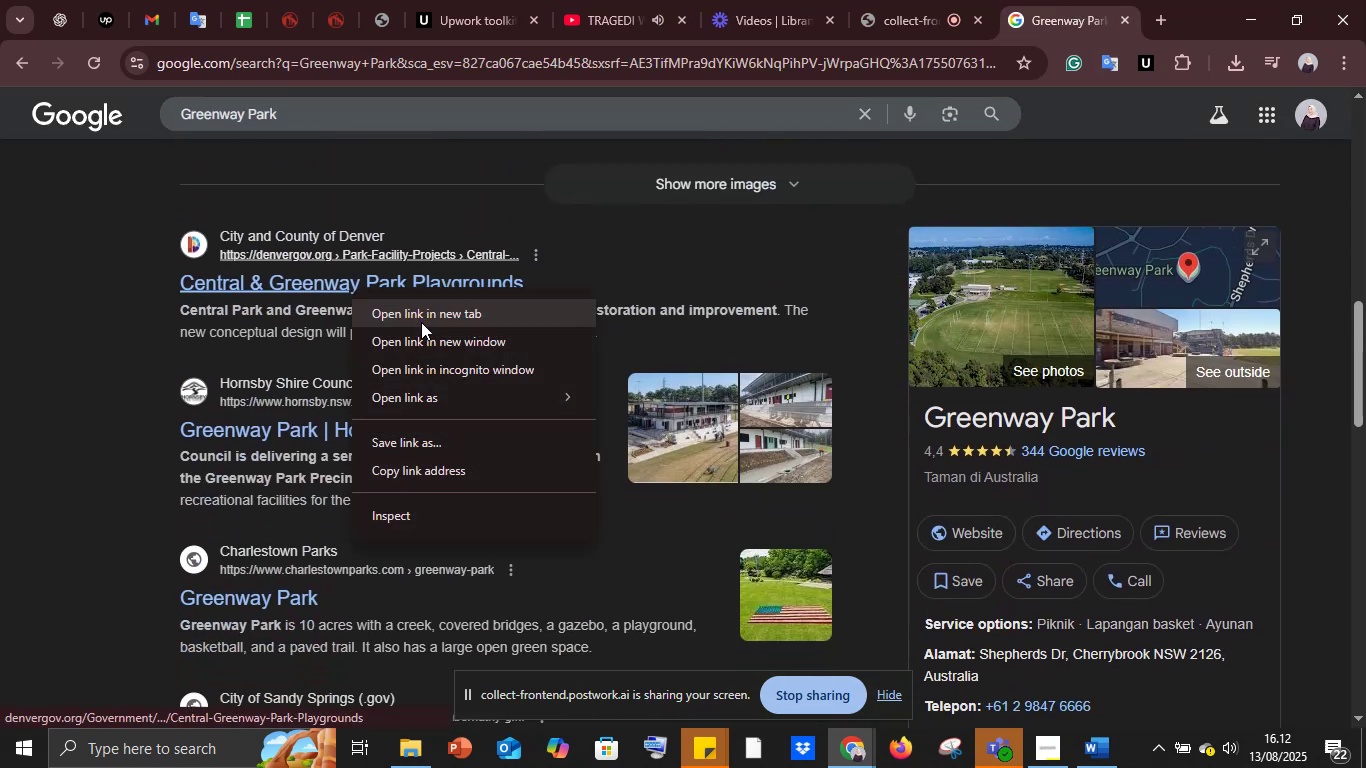 
left_click([421, 322])
 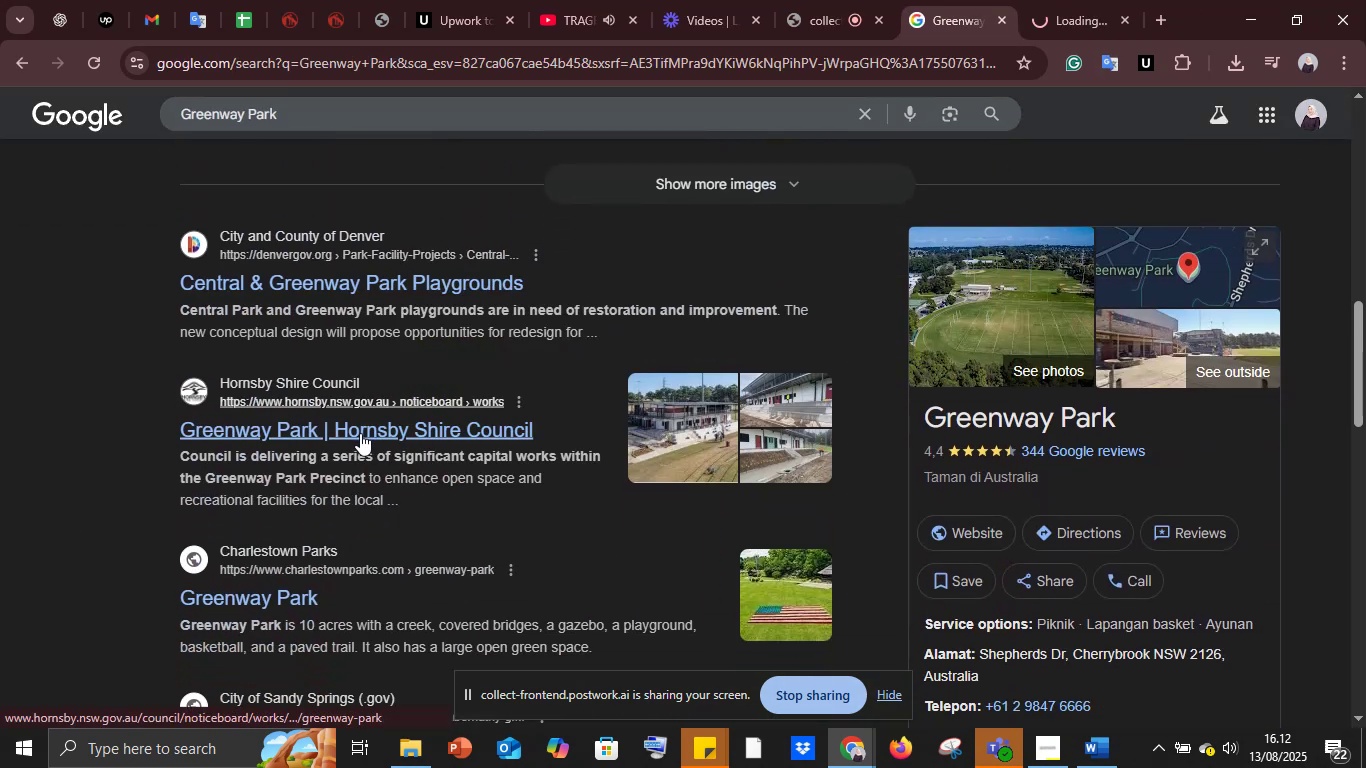 
right_click([360, 433])
 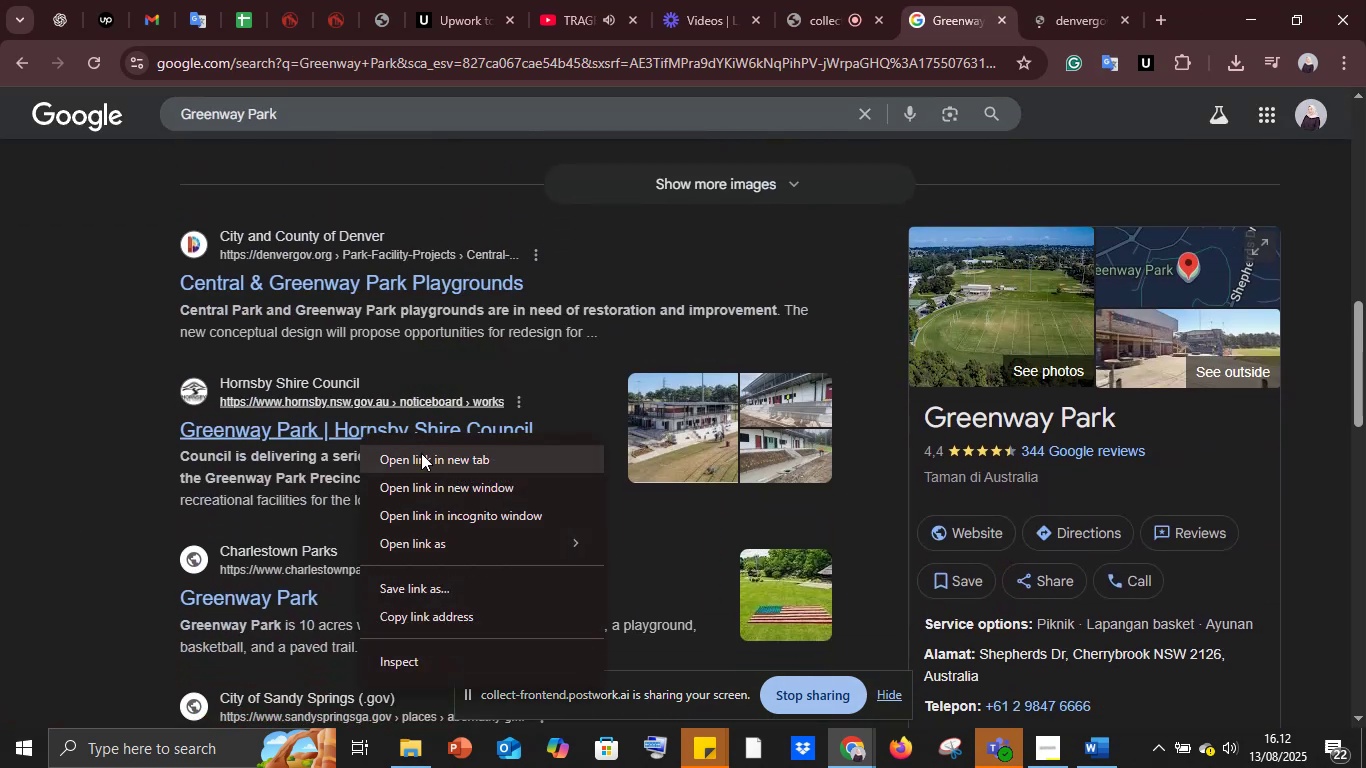 
left_click([421, 453])
 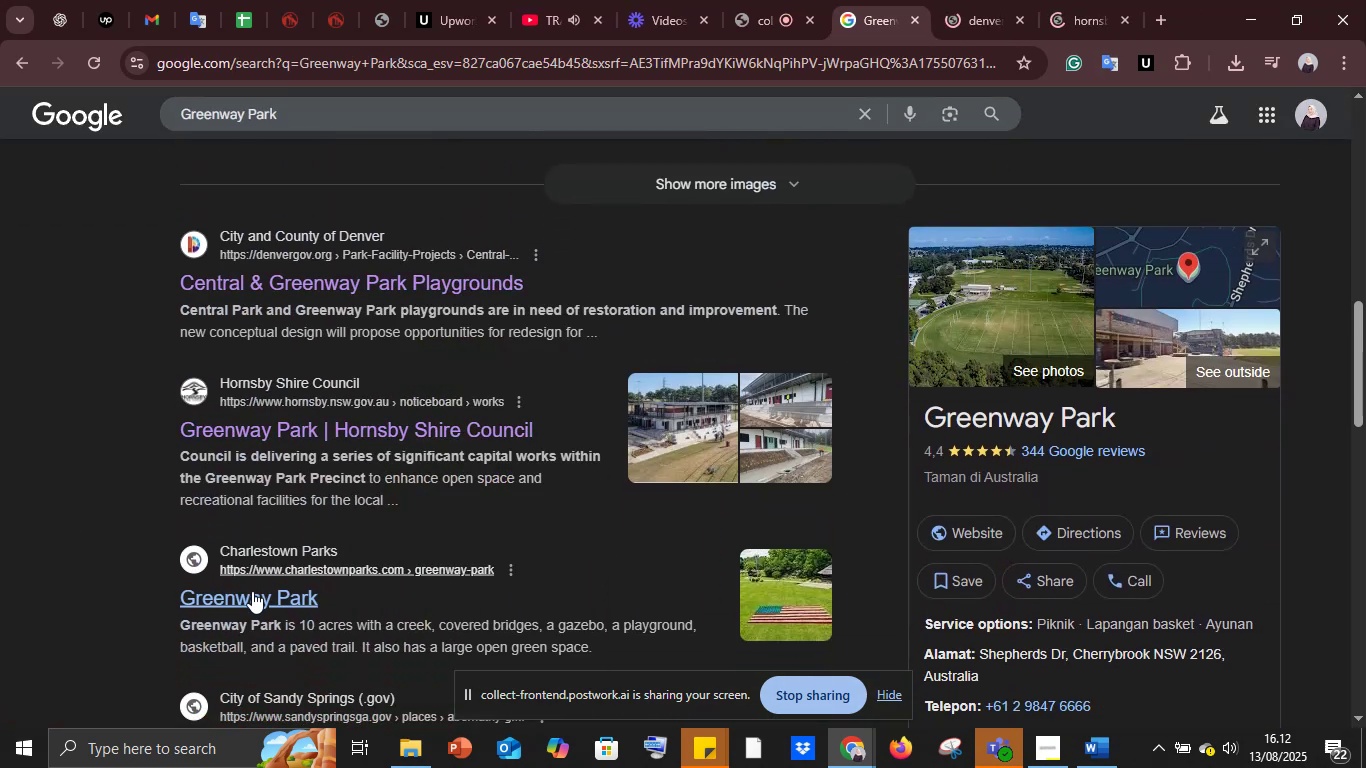 
right_click([252, 591])
 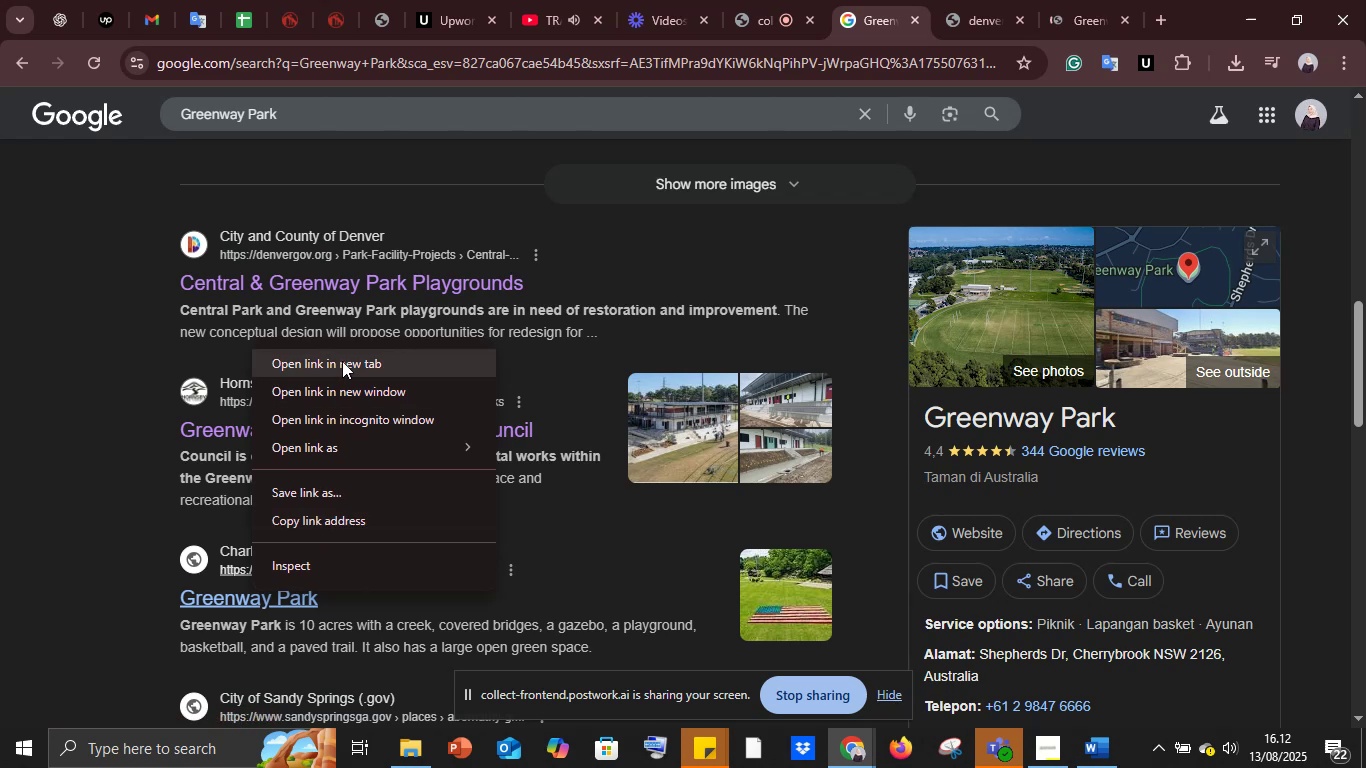 
left_click([342, 361])
 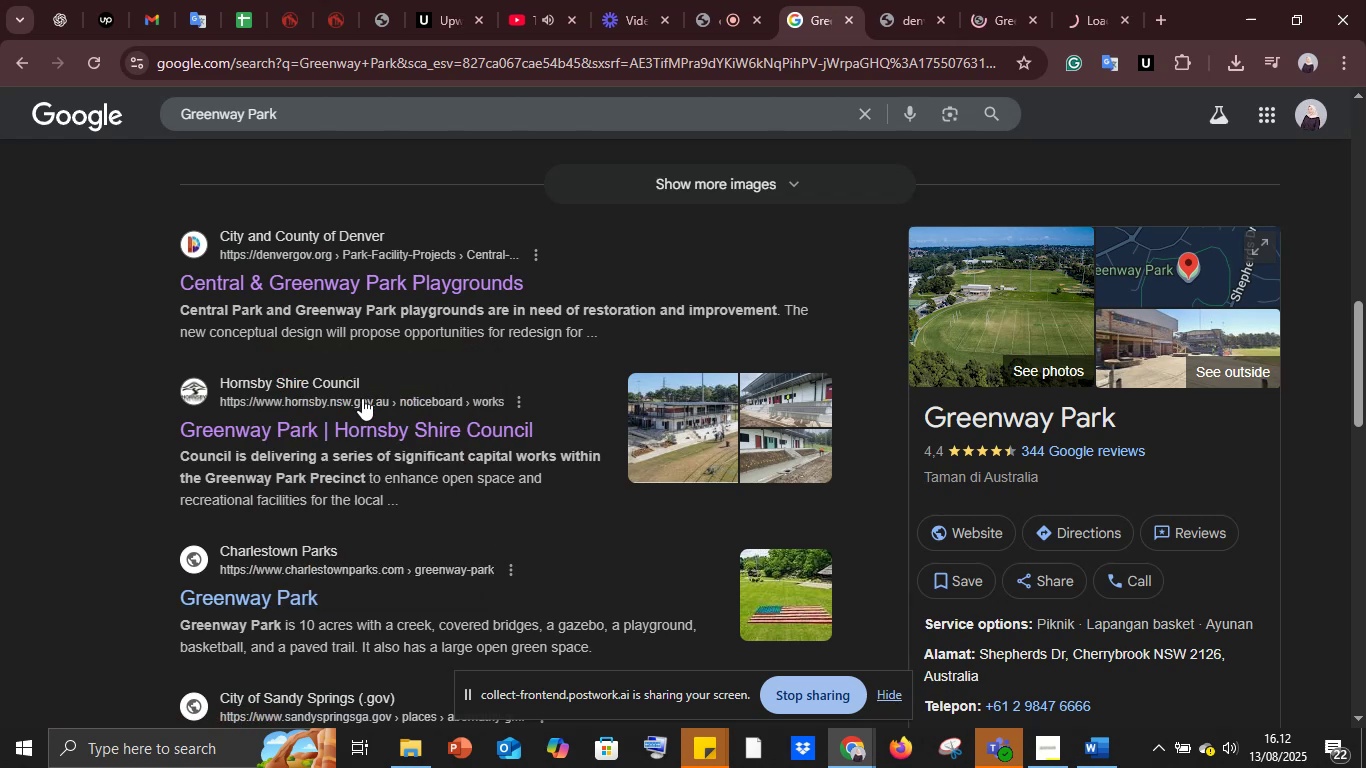 
scroll: coordinate [367, 413], scroll_direction: down, amount: 3.0
 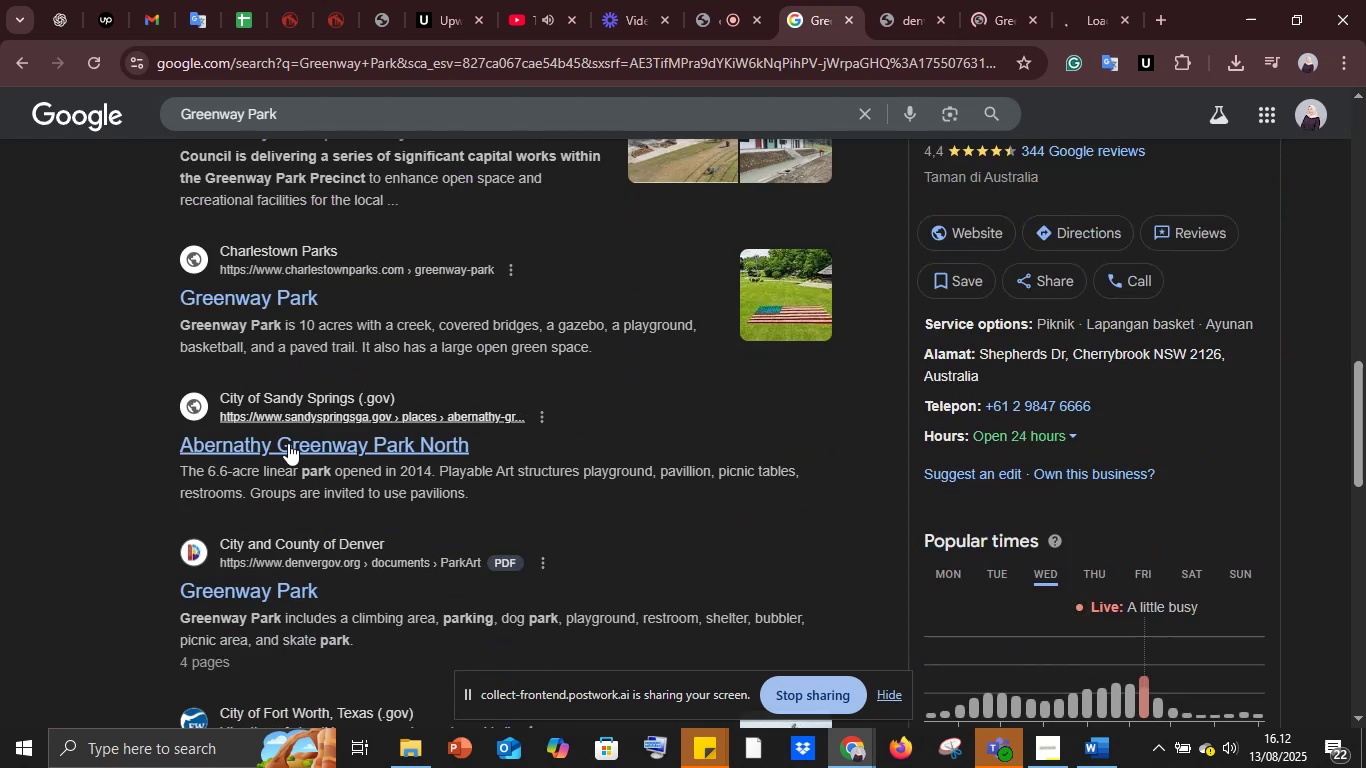 
right_click([288, 443])
 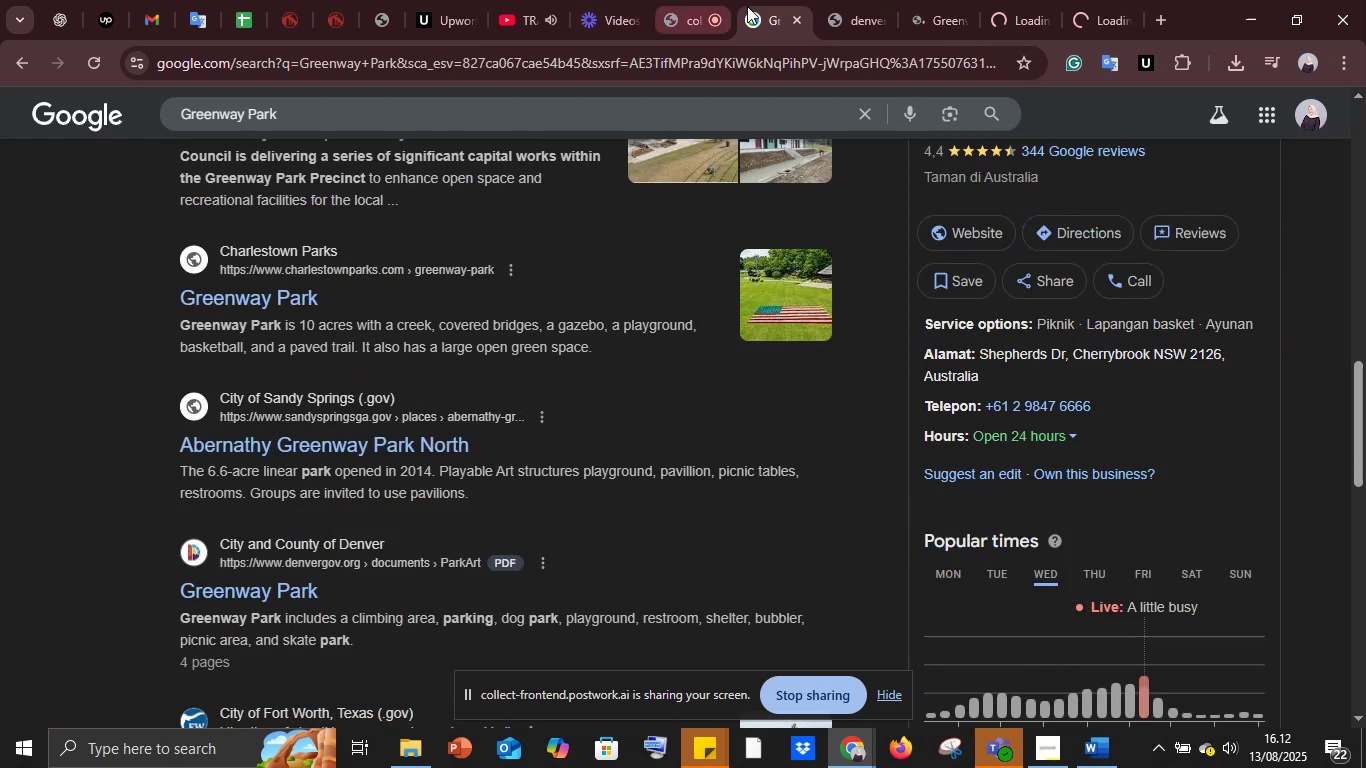 
left_click([834, 10])
 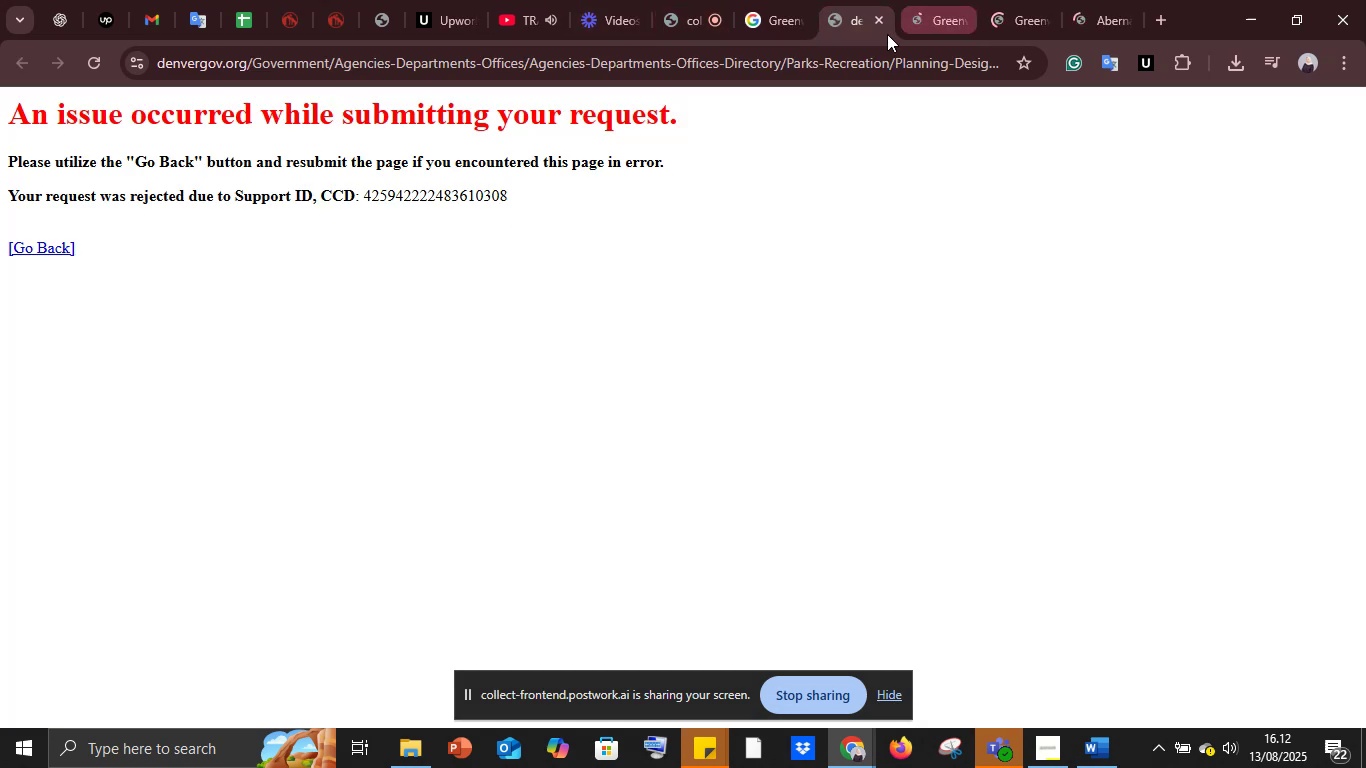 
left_click([872, 23])
 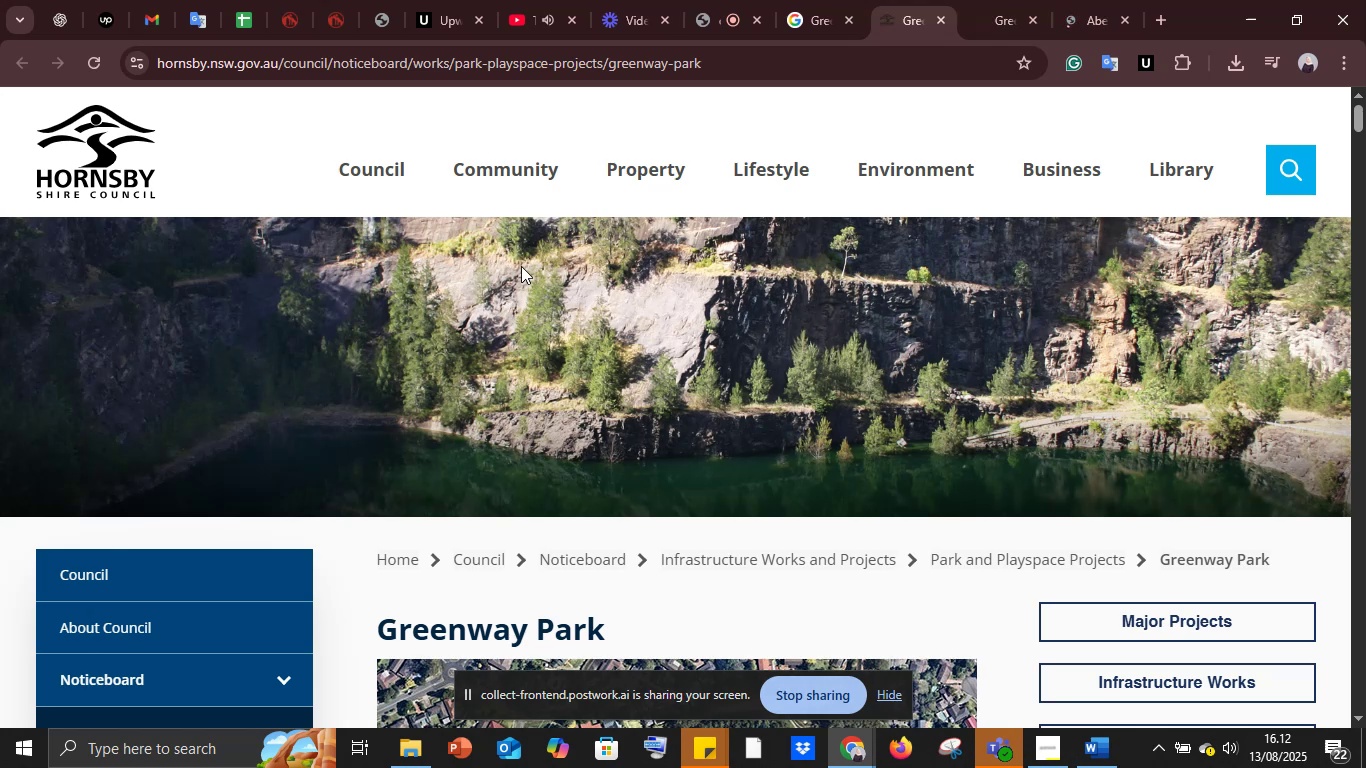 
wait(7.14)
 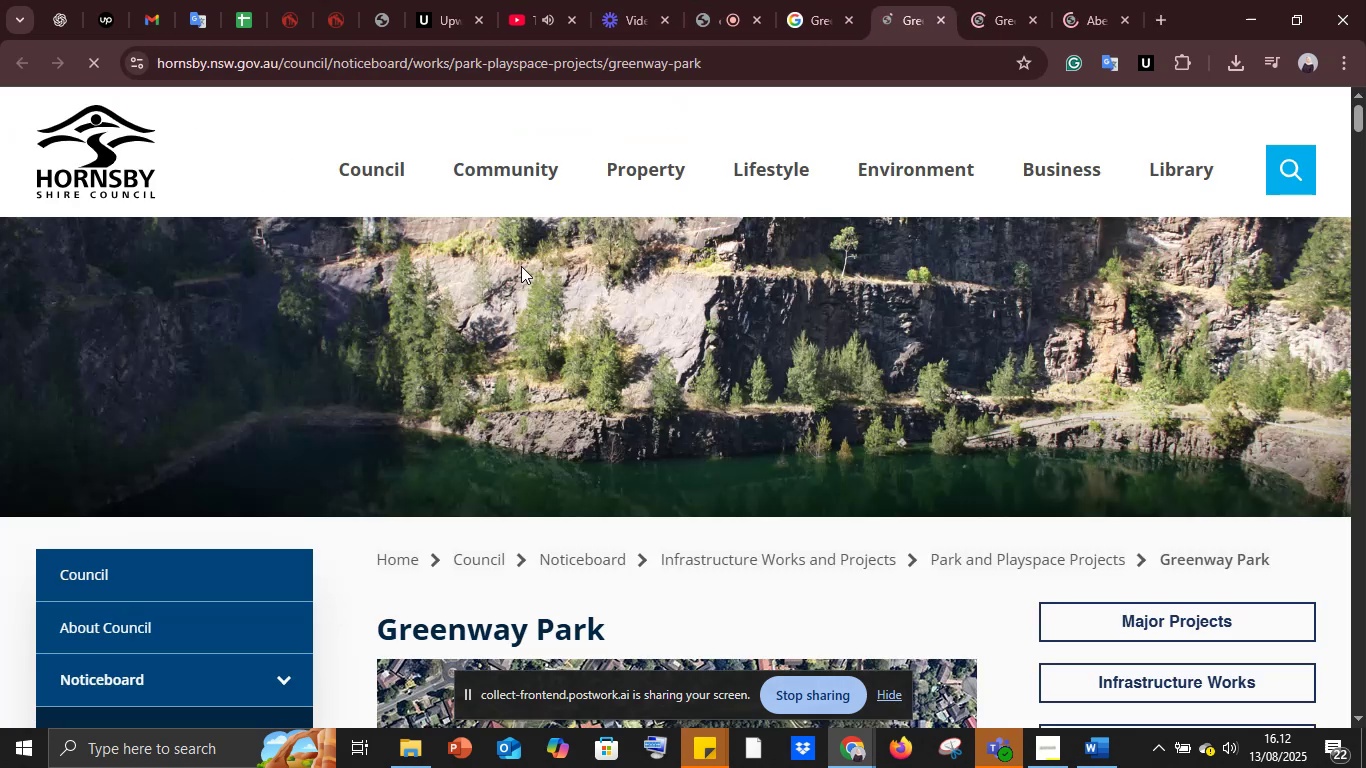 
scroll: coordinate [537, 278], scroll_direction: down, amount: 4.0
 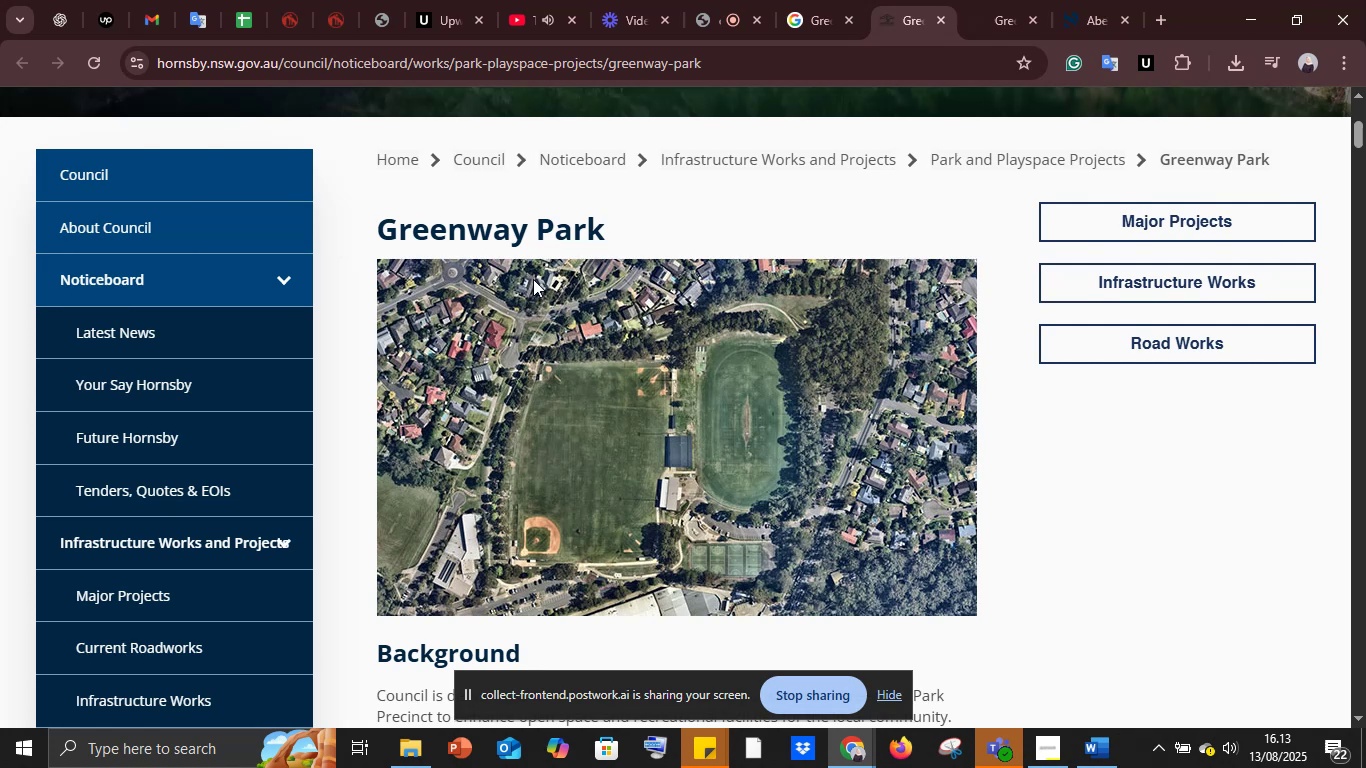 
wait(17.25)
 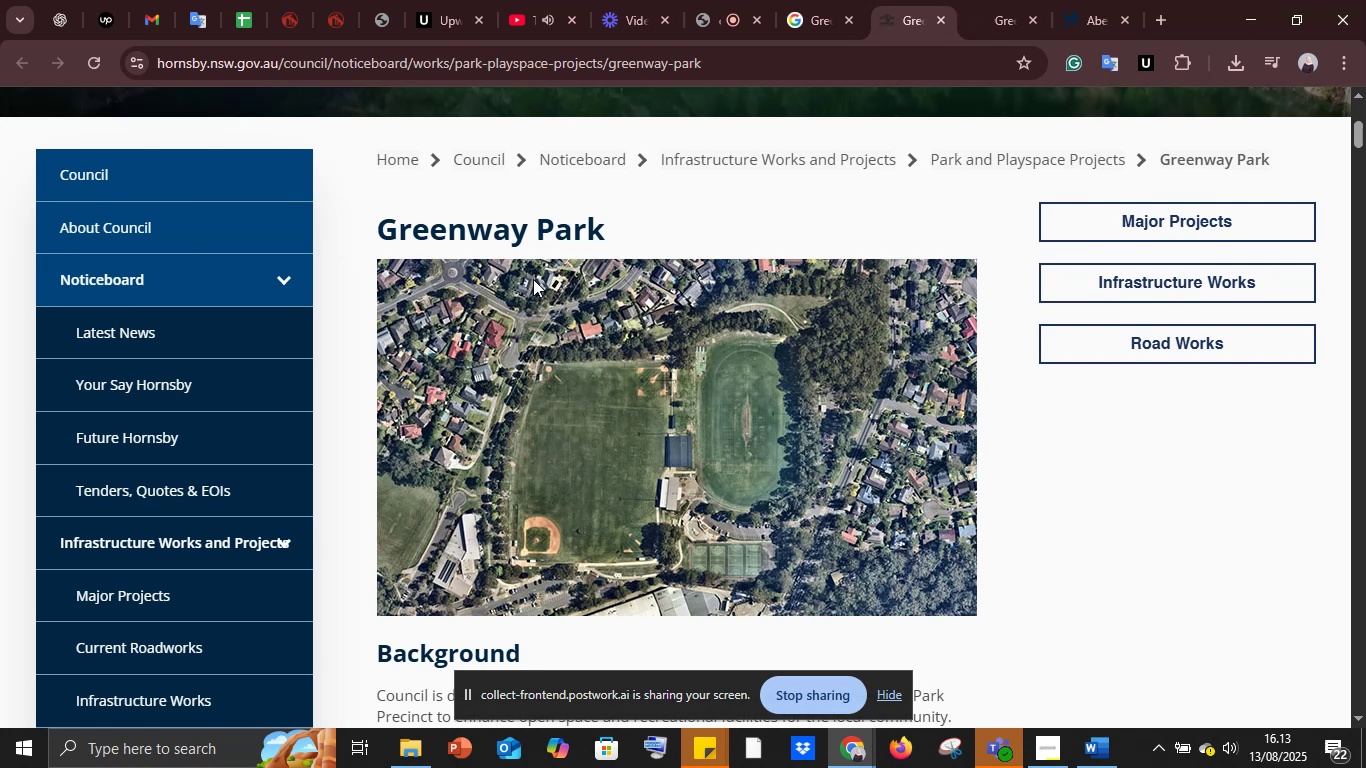 
scroll: coordinate [866, 277], scroll_direction: down, amount: 5.0
 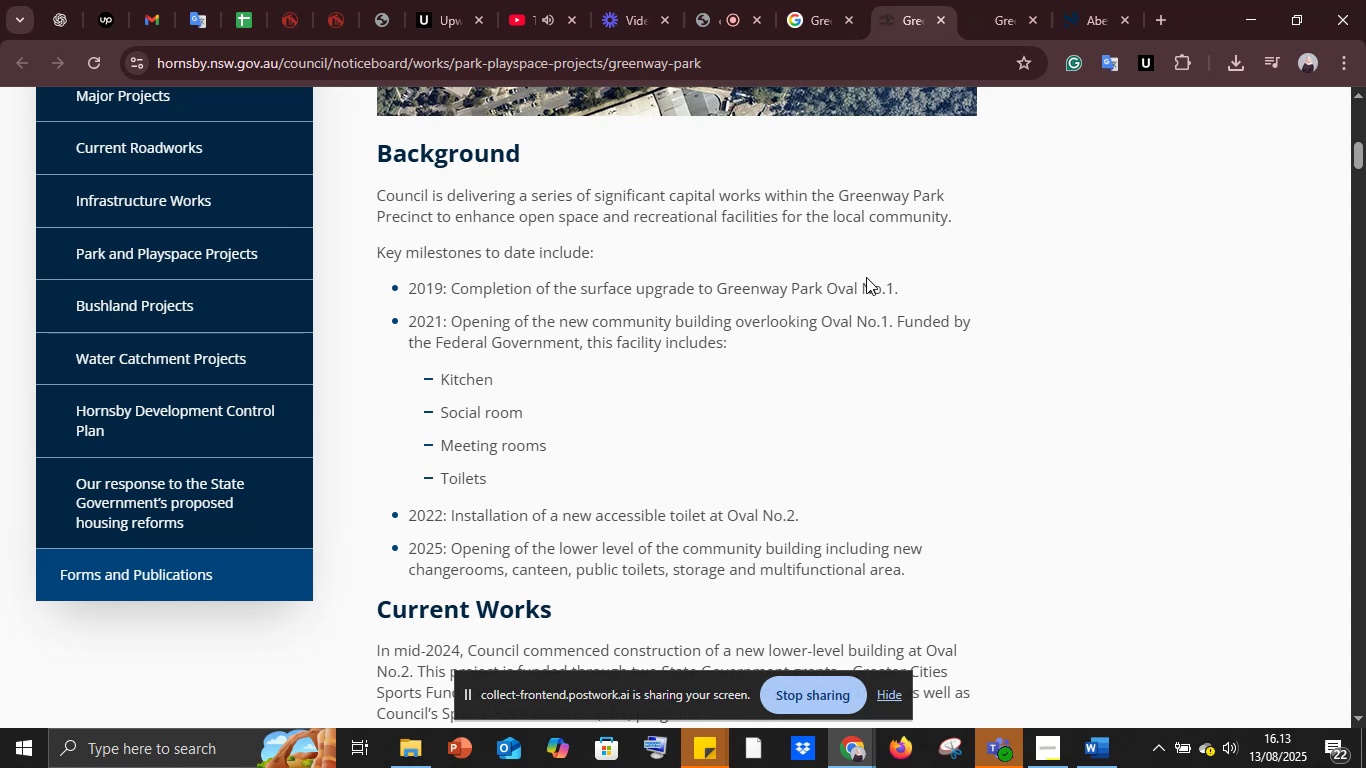 
wait(16.53)
 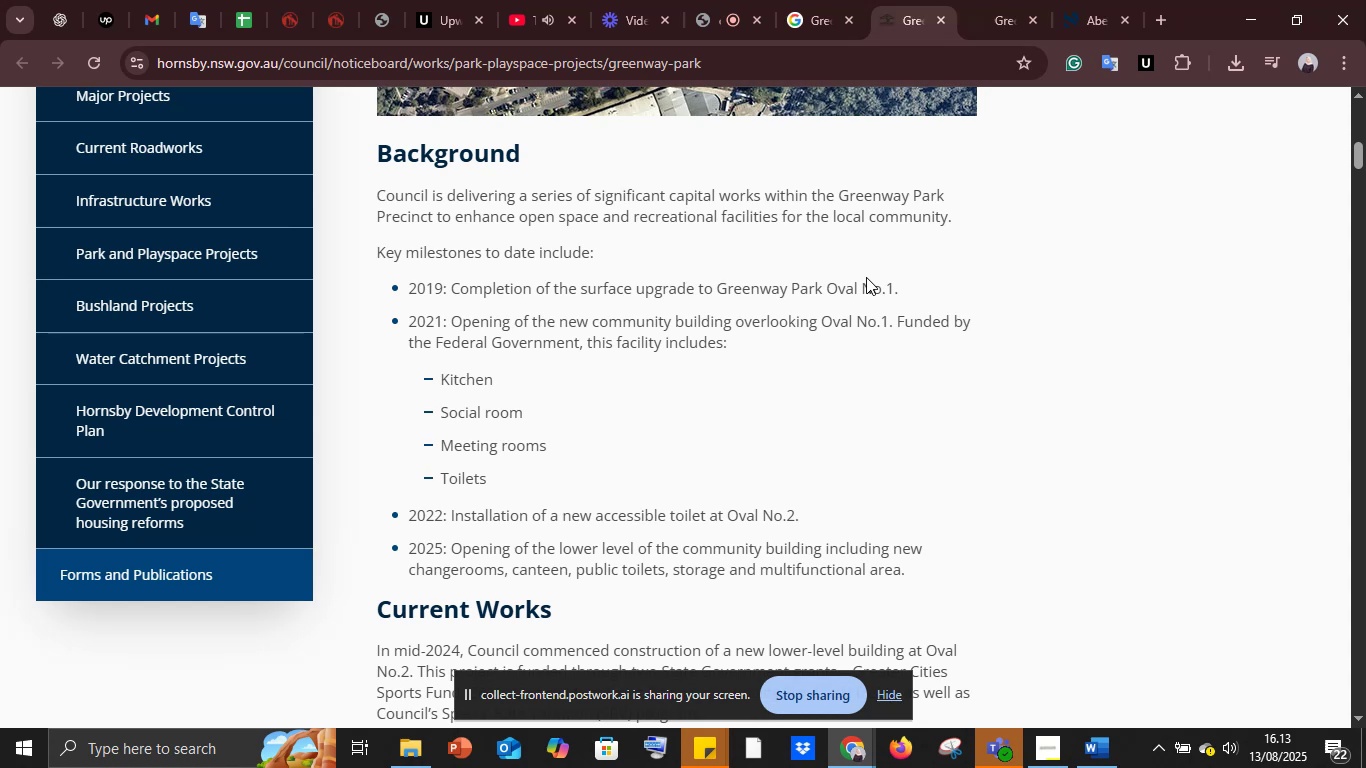 
scroll: coordinate [916, 342], scroll_direction: down, amount: 5.0
 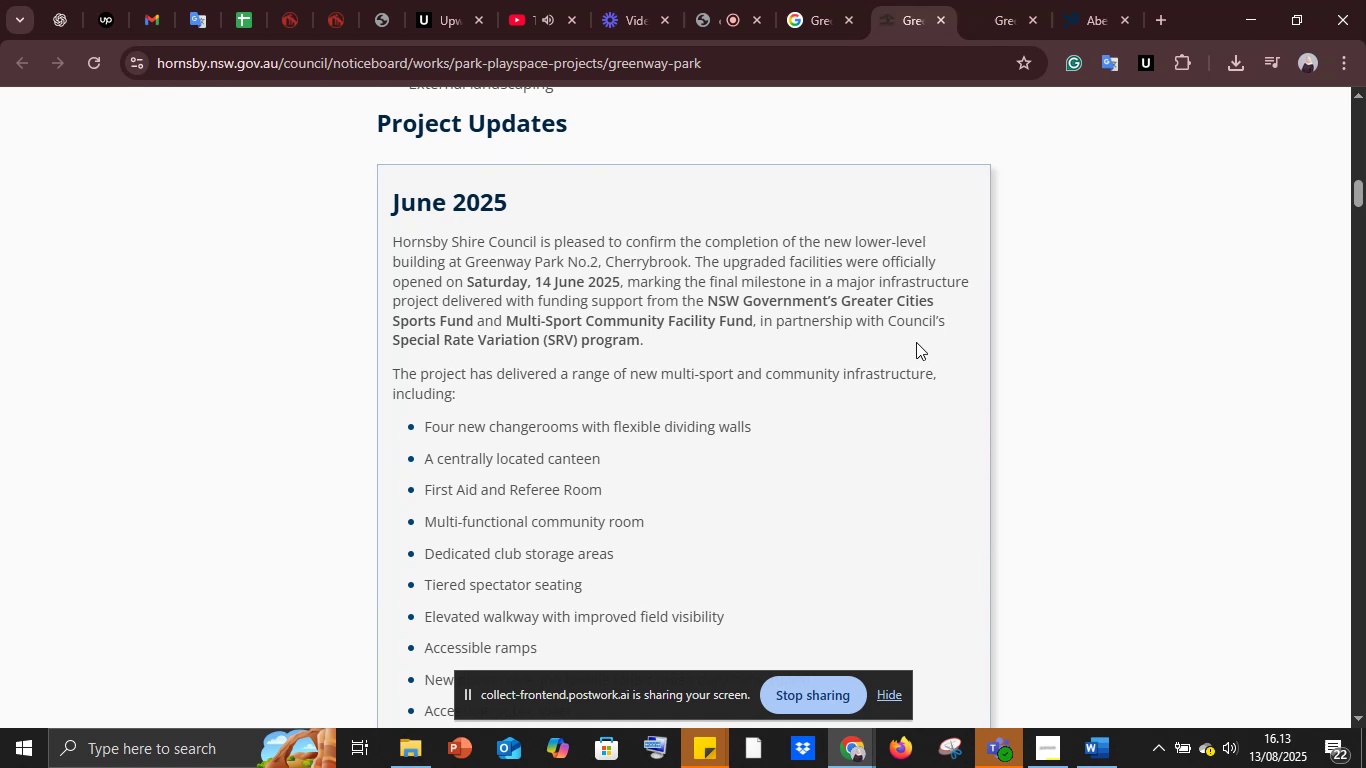 
wait(18.75)
 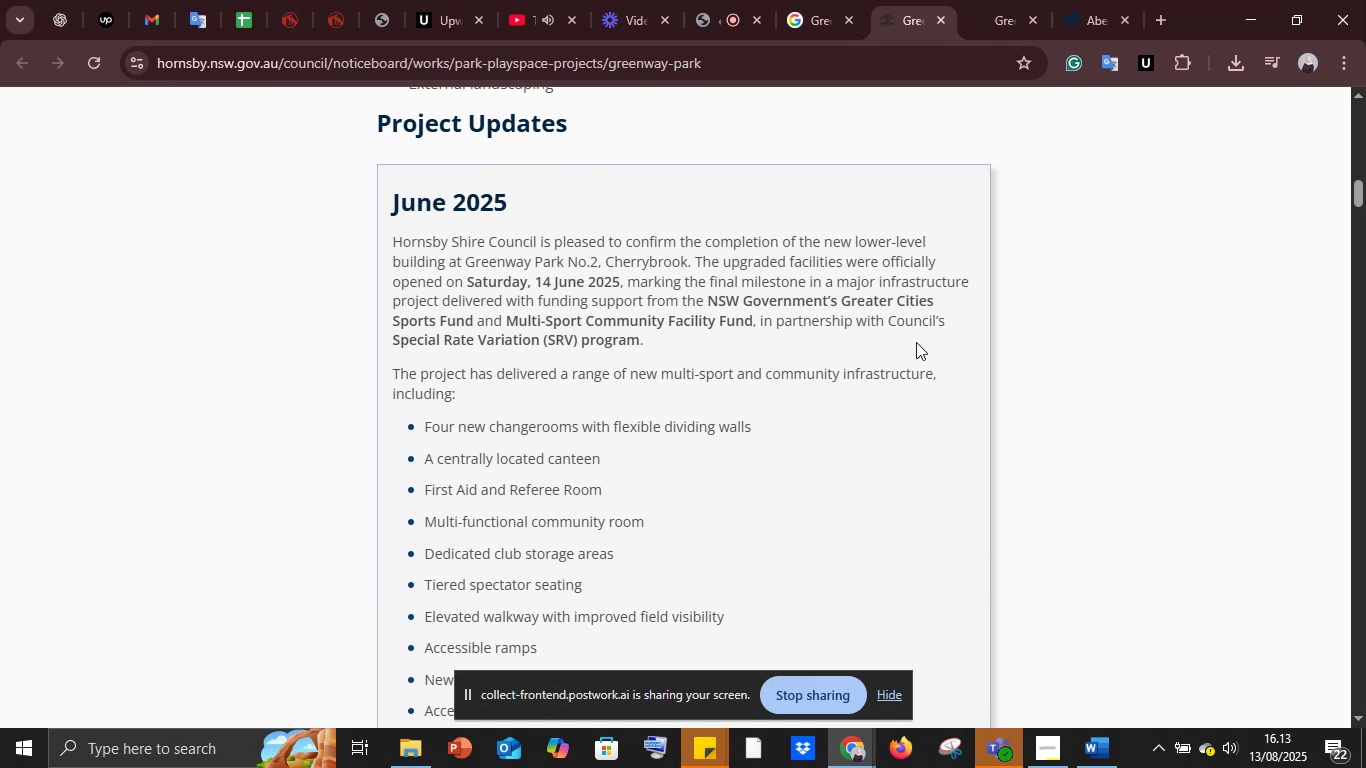 
scroll: coordinate [916, 342], scroll_direction: down, amount: 1.0
 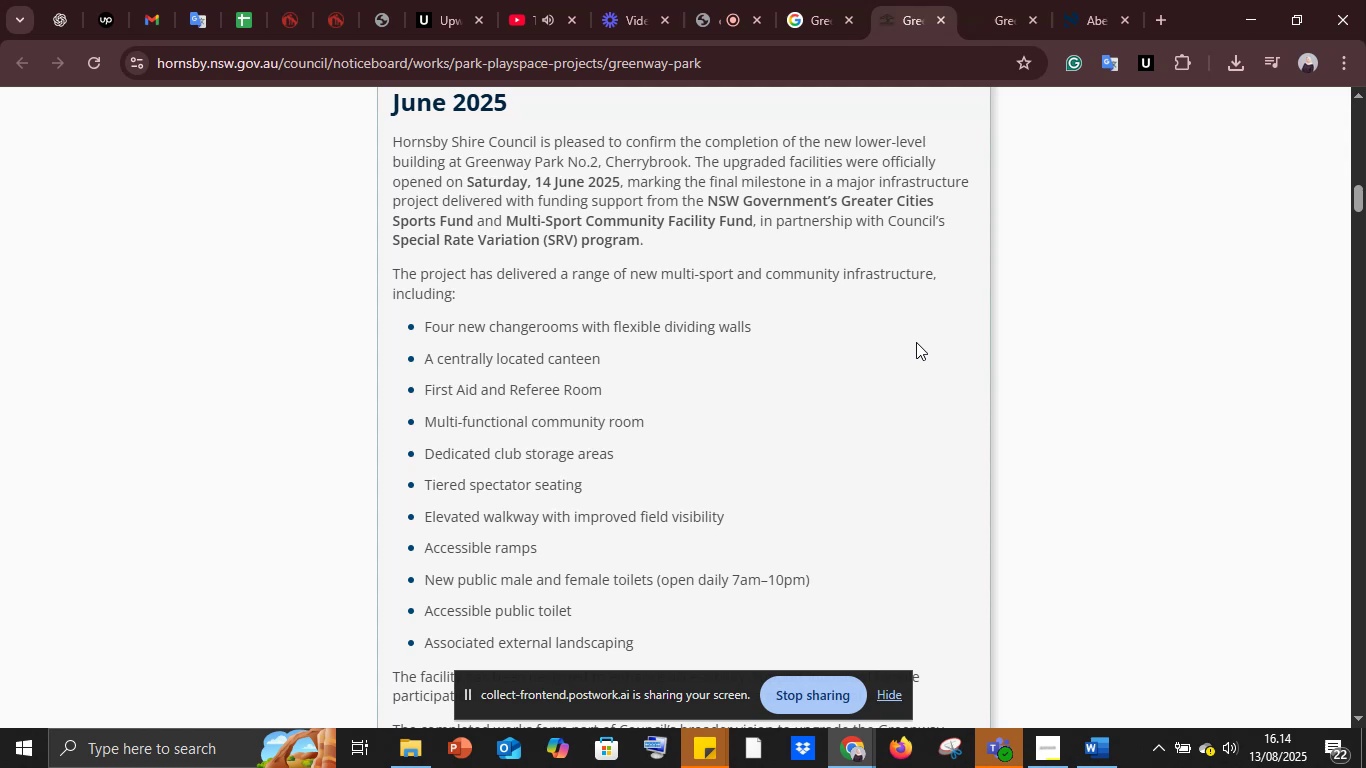 
wait(21.55)
 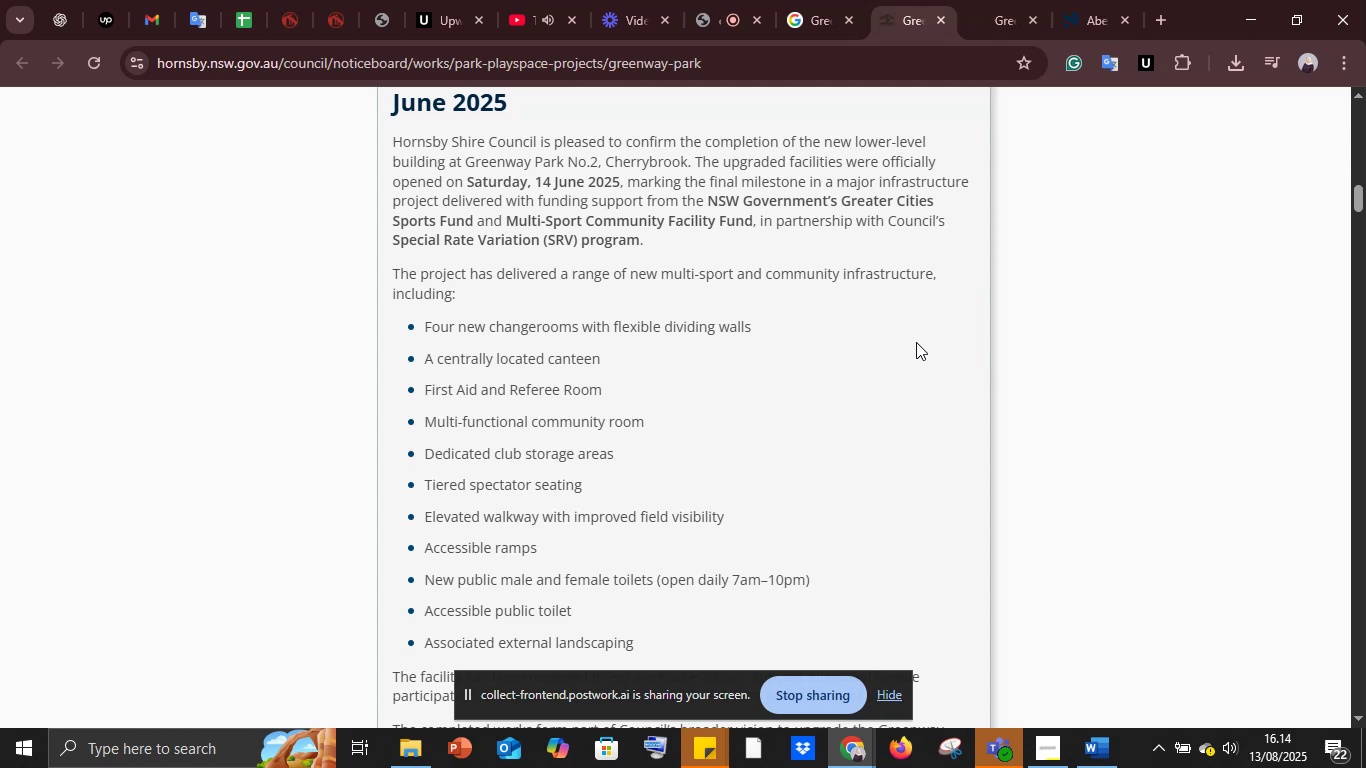 
scroll: coordinate [625, 239], scroll_direction: down, amount: 5.0
 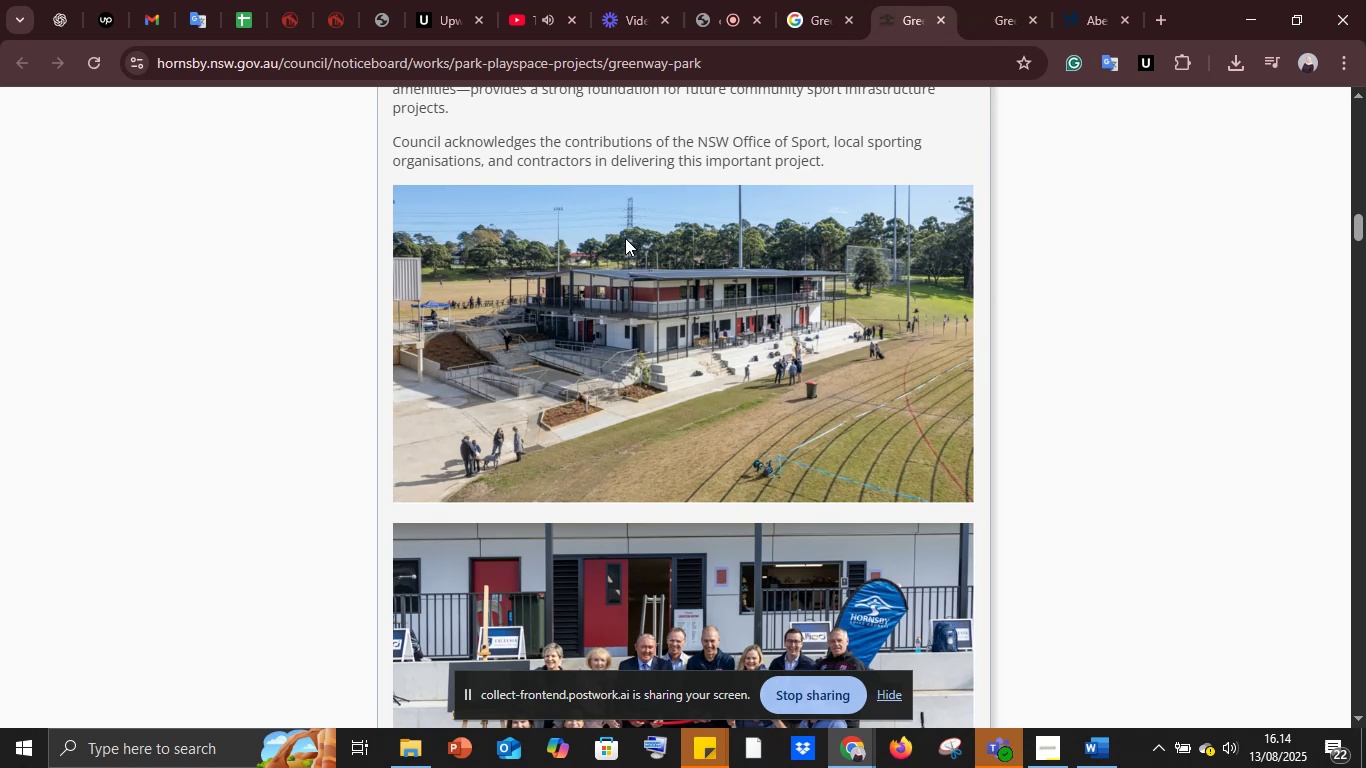 
wait(29.19)
 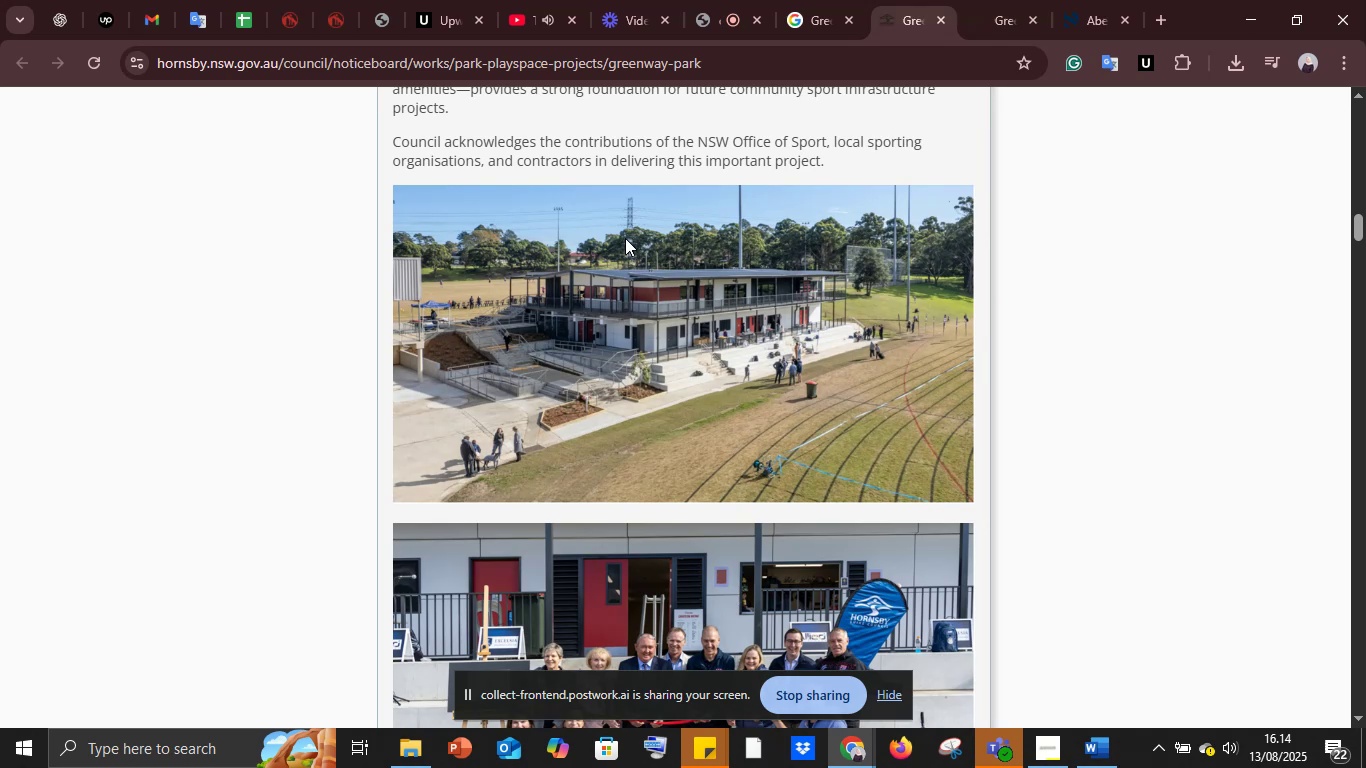 
scroll: coordinate [625, 238], scroll_direction: down, amount: 5.0
 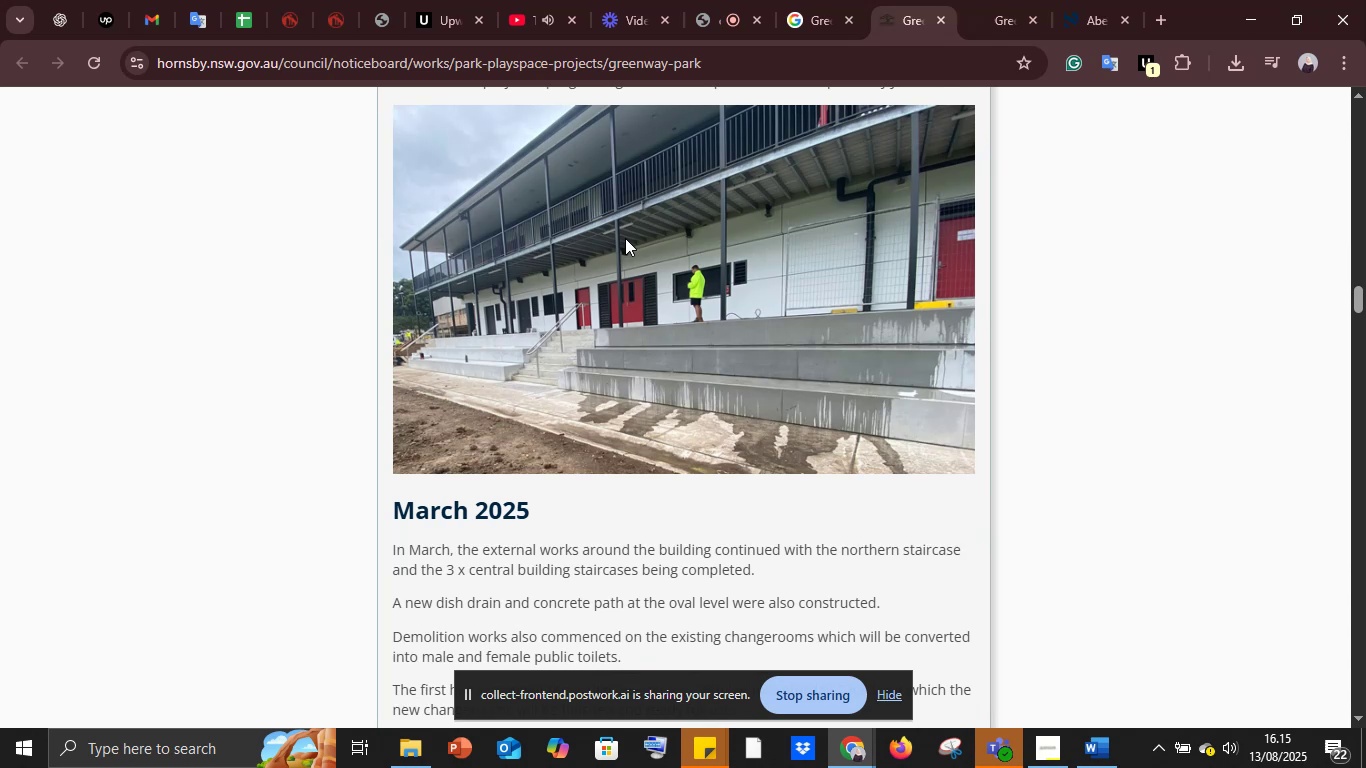 
wait(18.13)
 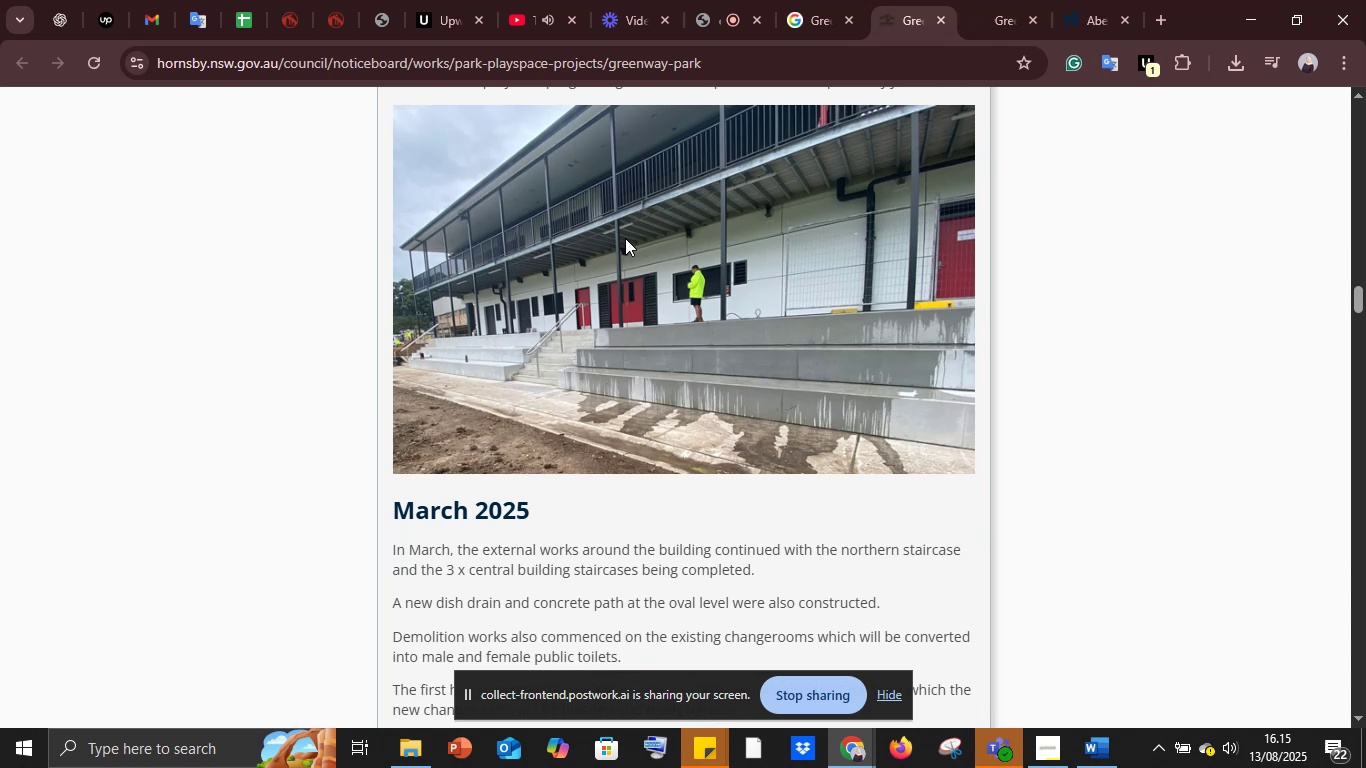 
scroll: coordinate [570, 258], scroll_direction: down, amount: 2.0
 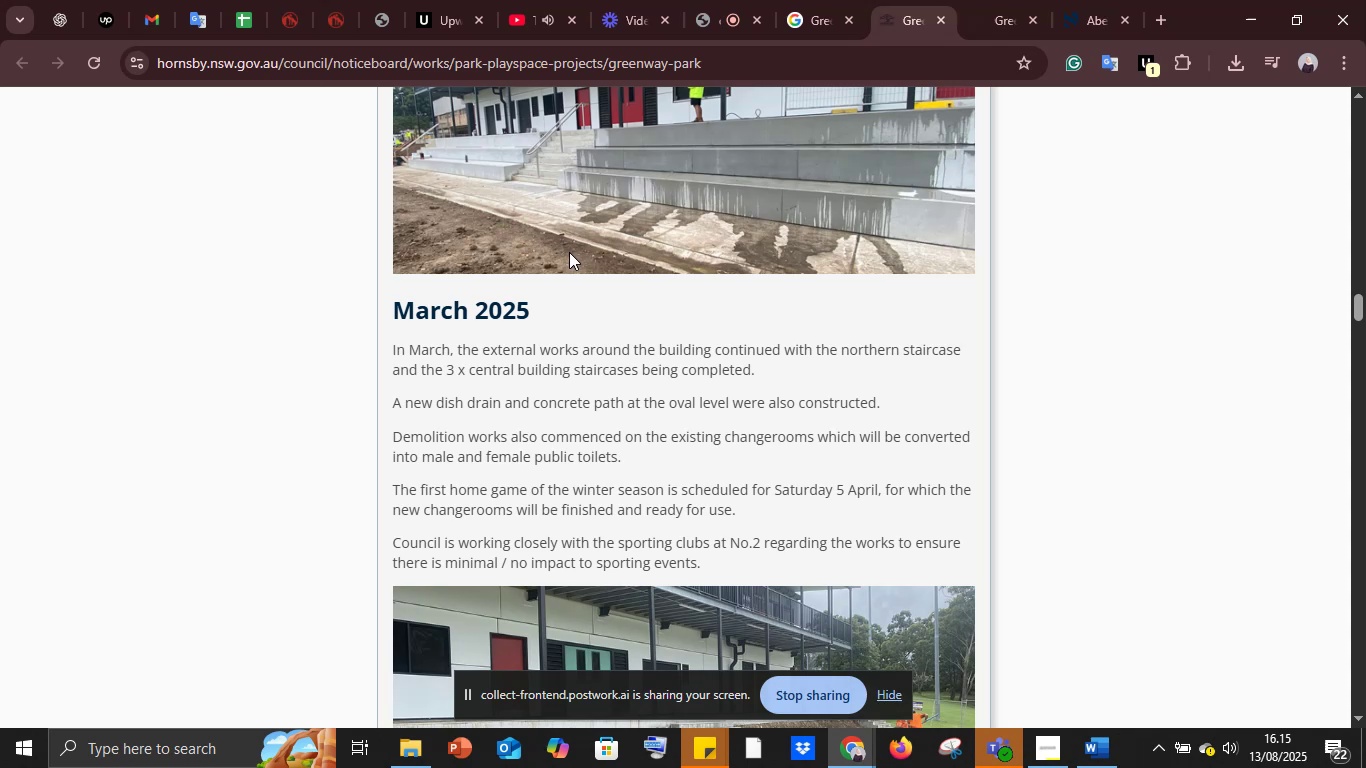 
wait(7.15)
 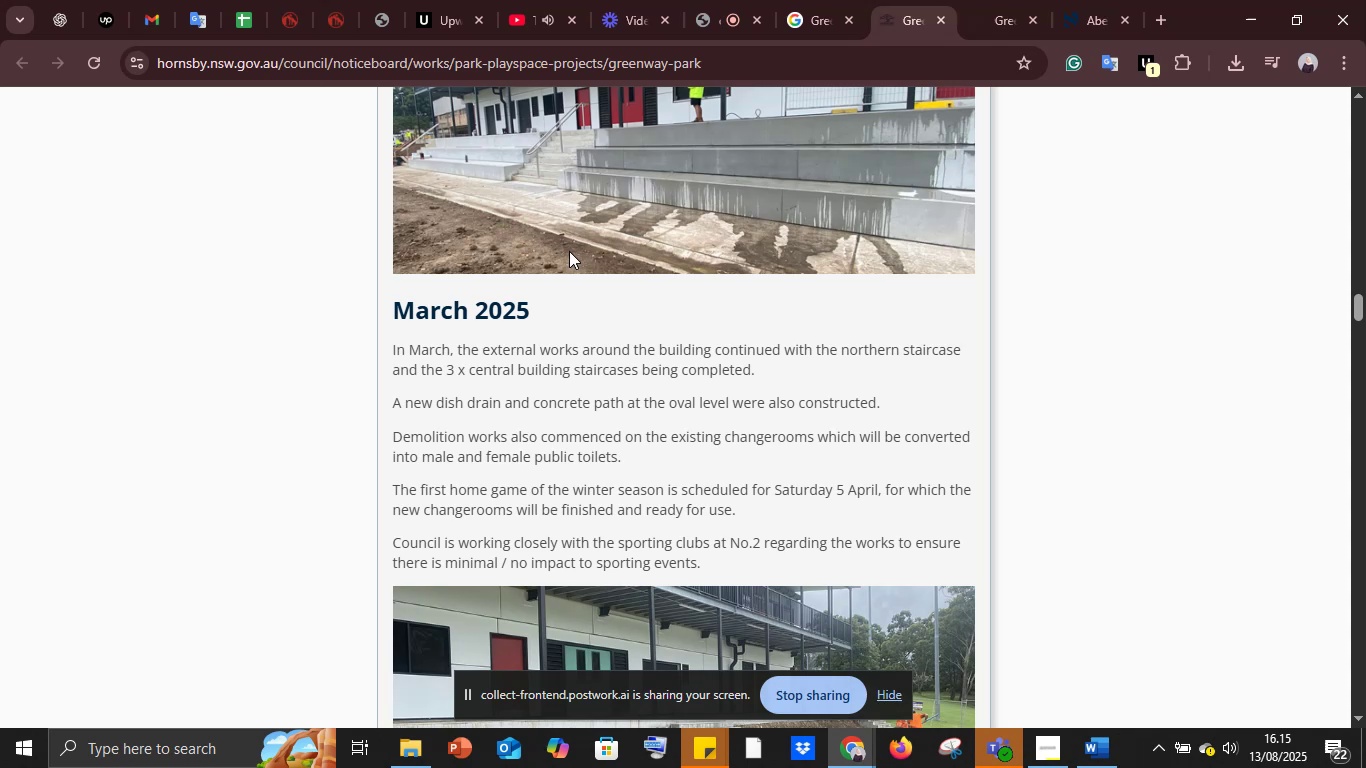 
scroll: coordinate [569, 252], scroll_direction: down, amount: 2.0
 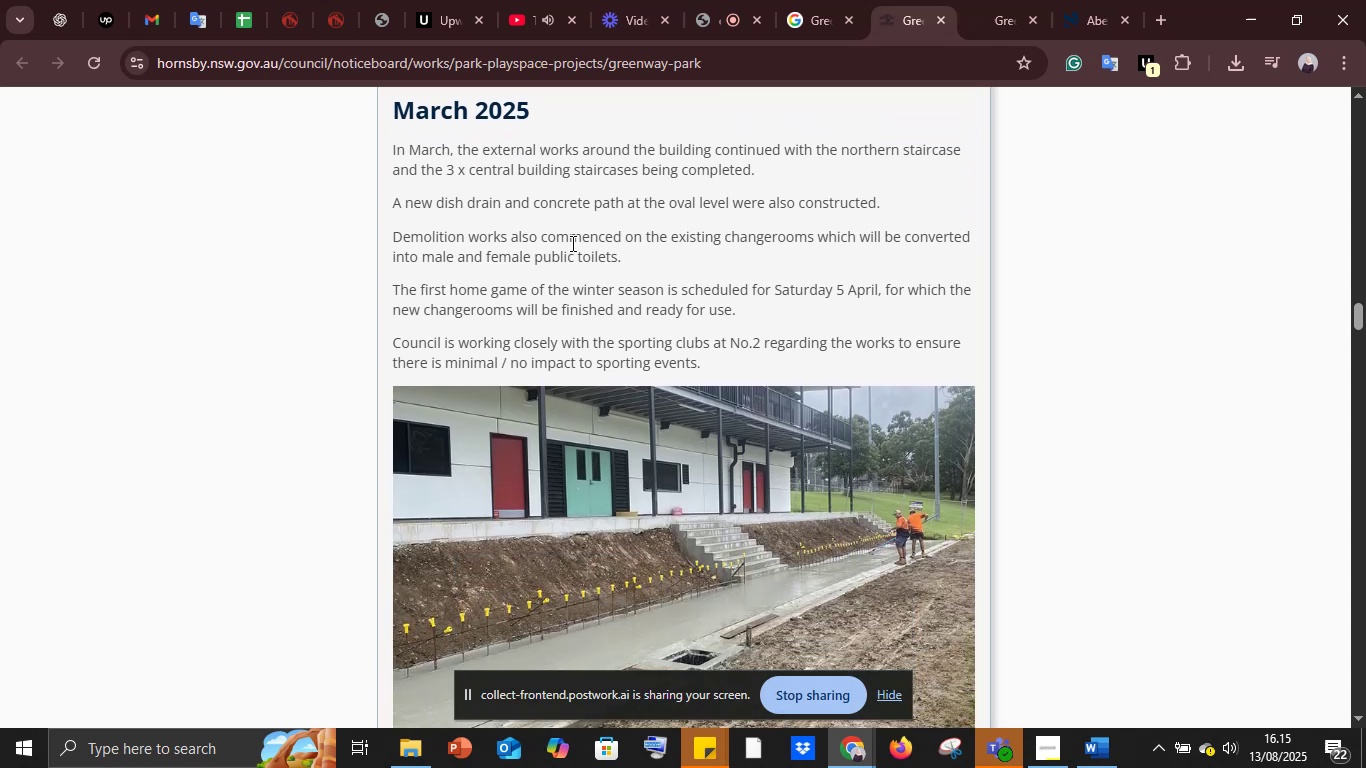 
wait(8.38)
 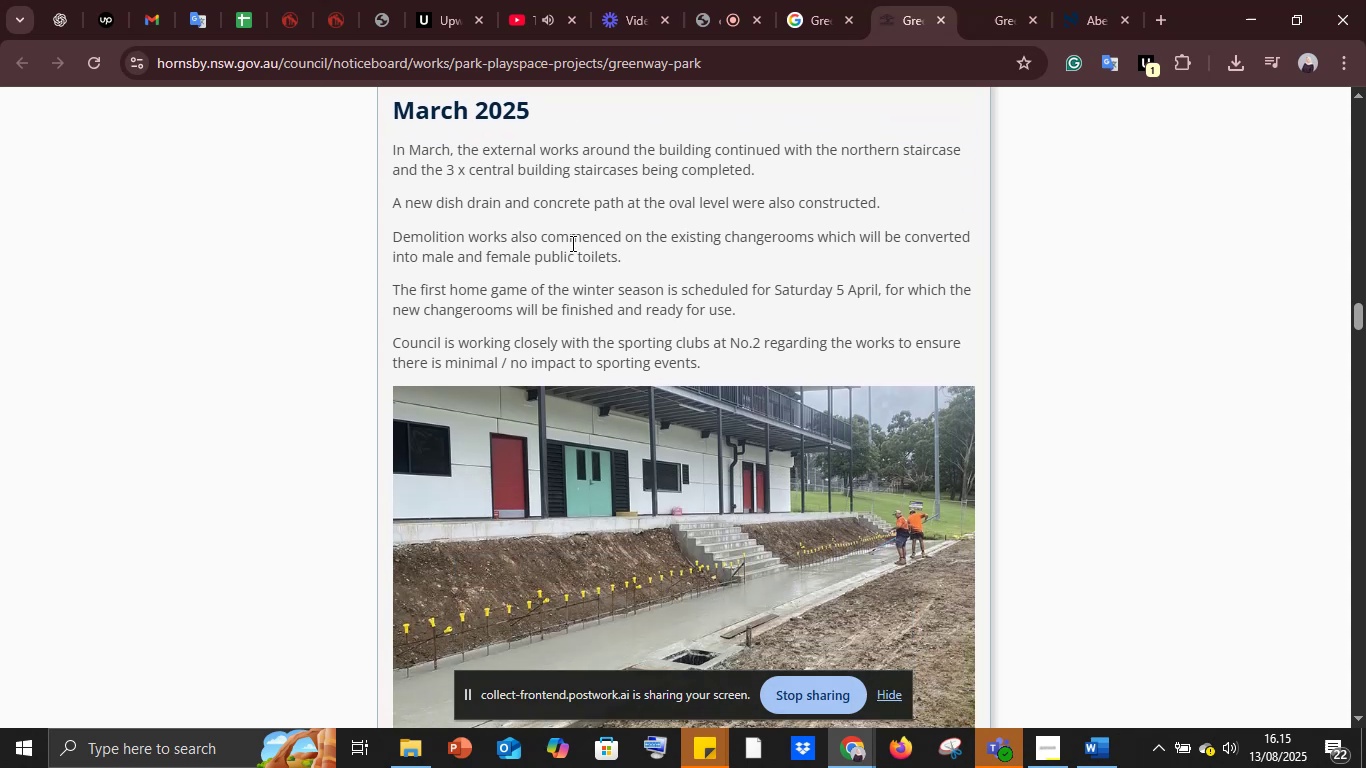 
scroll: coordinate [572, 241], scroll_direction: down, amount: 1.0
 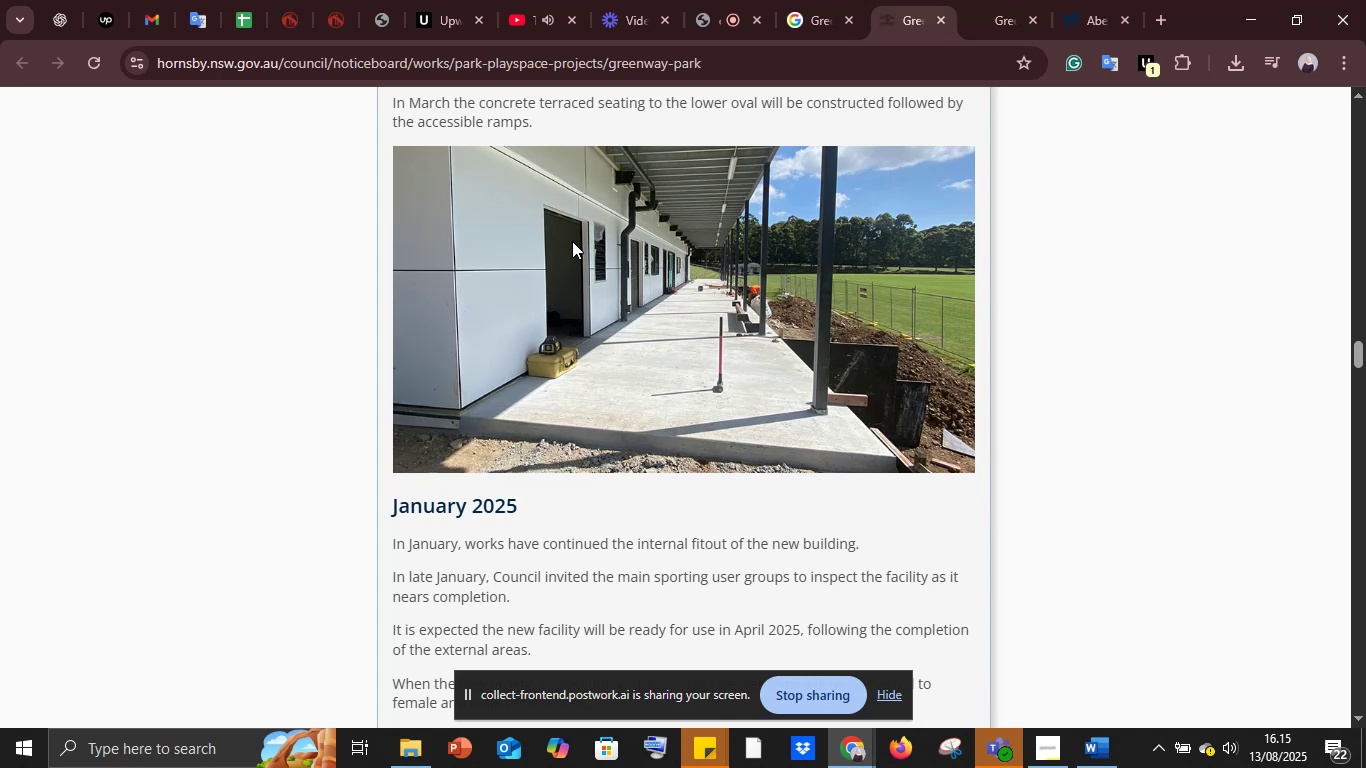 
wait(17.4)
 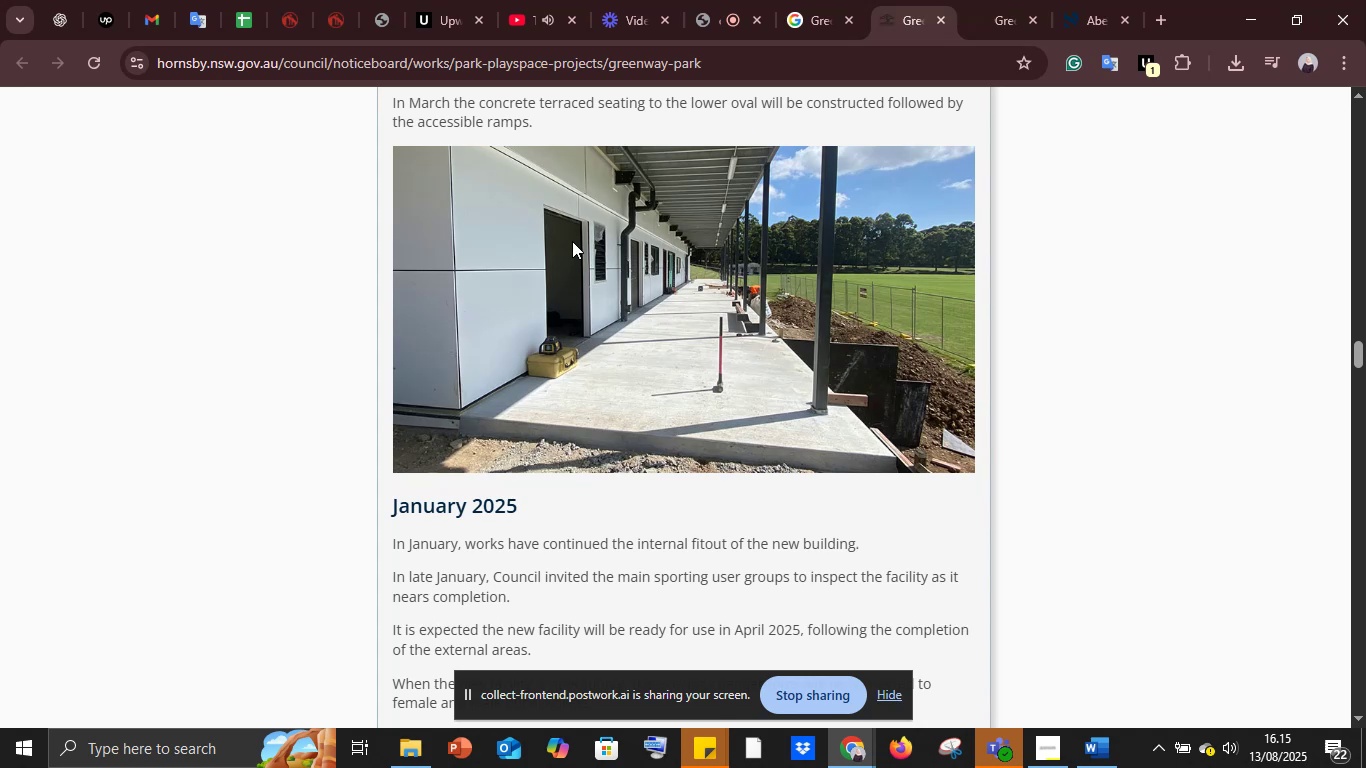 
scroll: coordinate [572, 241], scroll_direction: down, amount: 4.0
 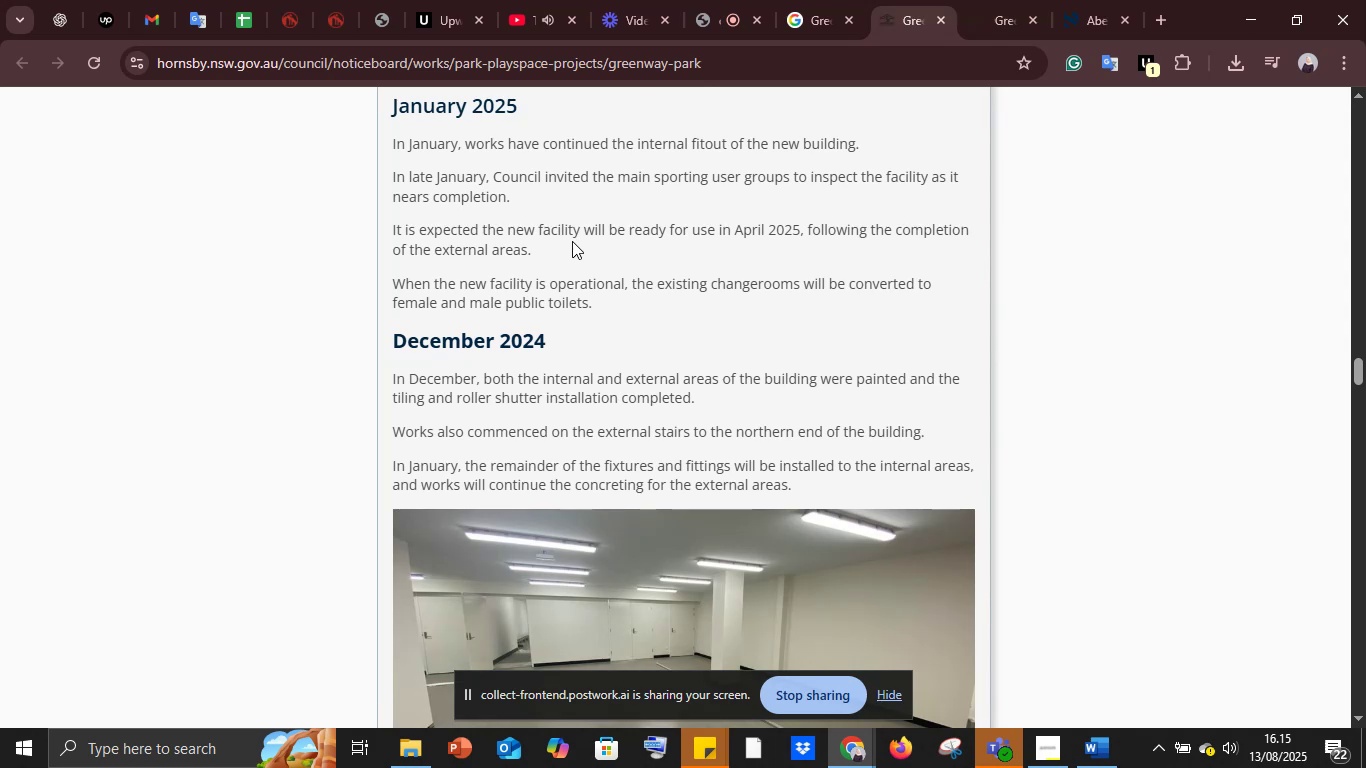 
wait(12.28)
 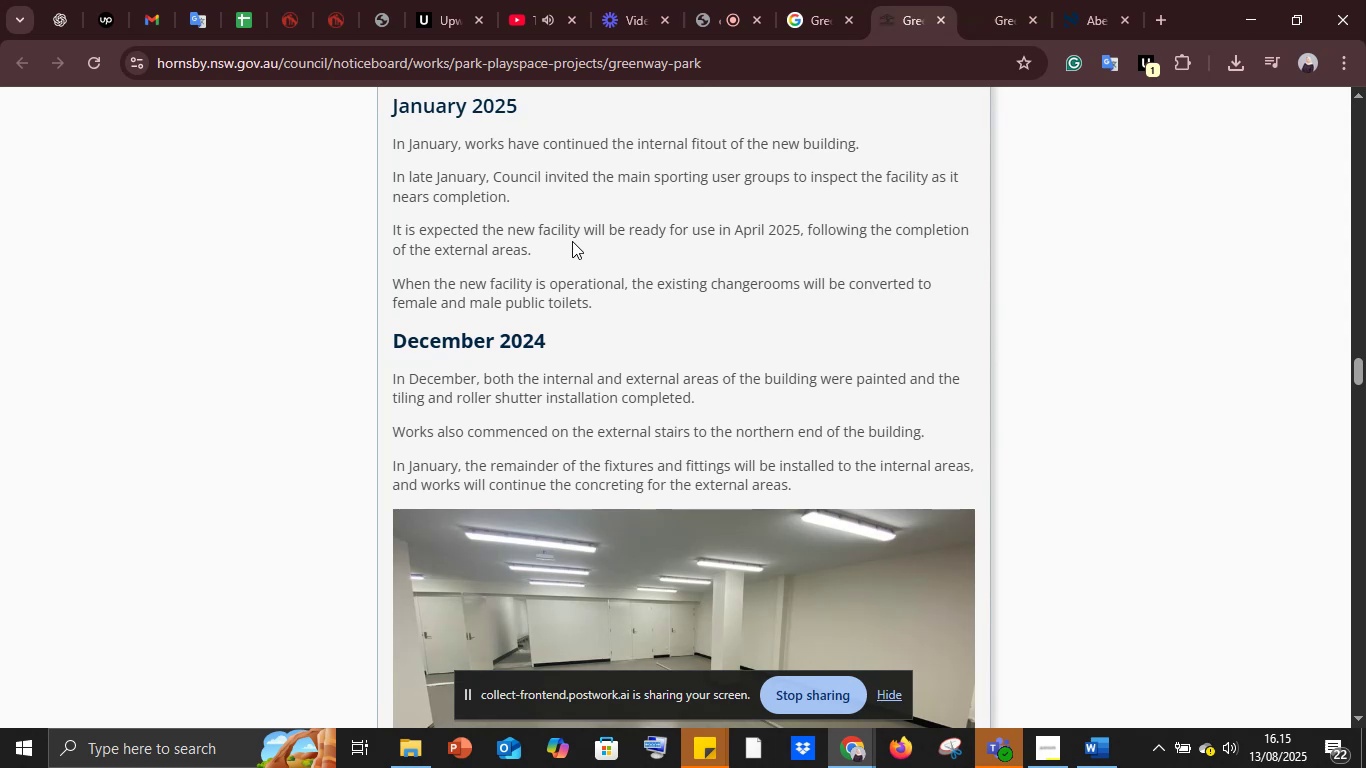 
scroll: coordinate [572, 241], scroll_direction: down, amount: 1.0
 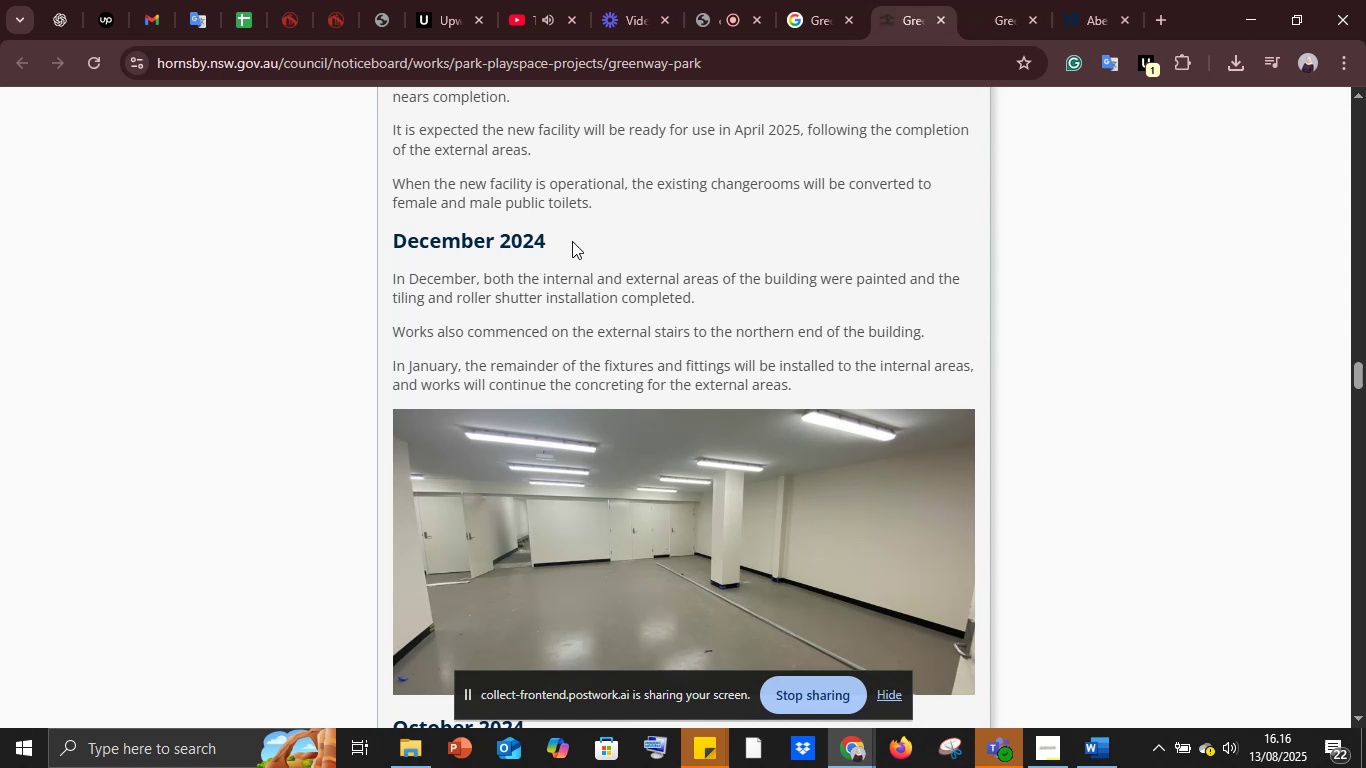 
wait(11.58)
 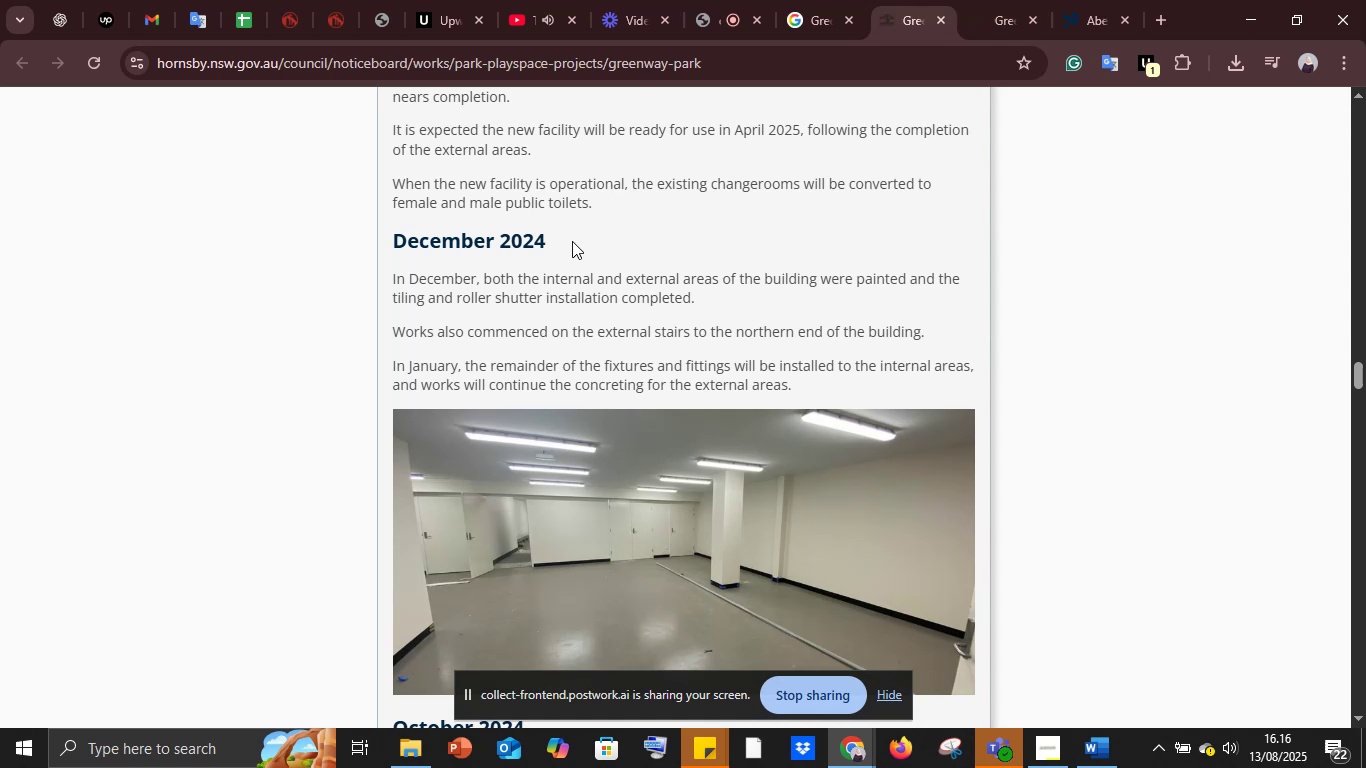 
scroll: coordinate [573, 237], scroll_direction: down, amount: 9.0
 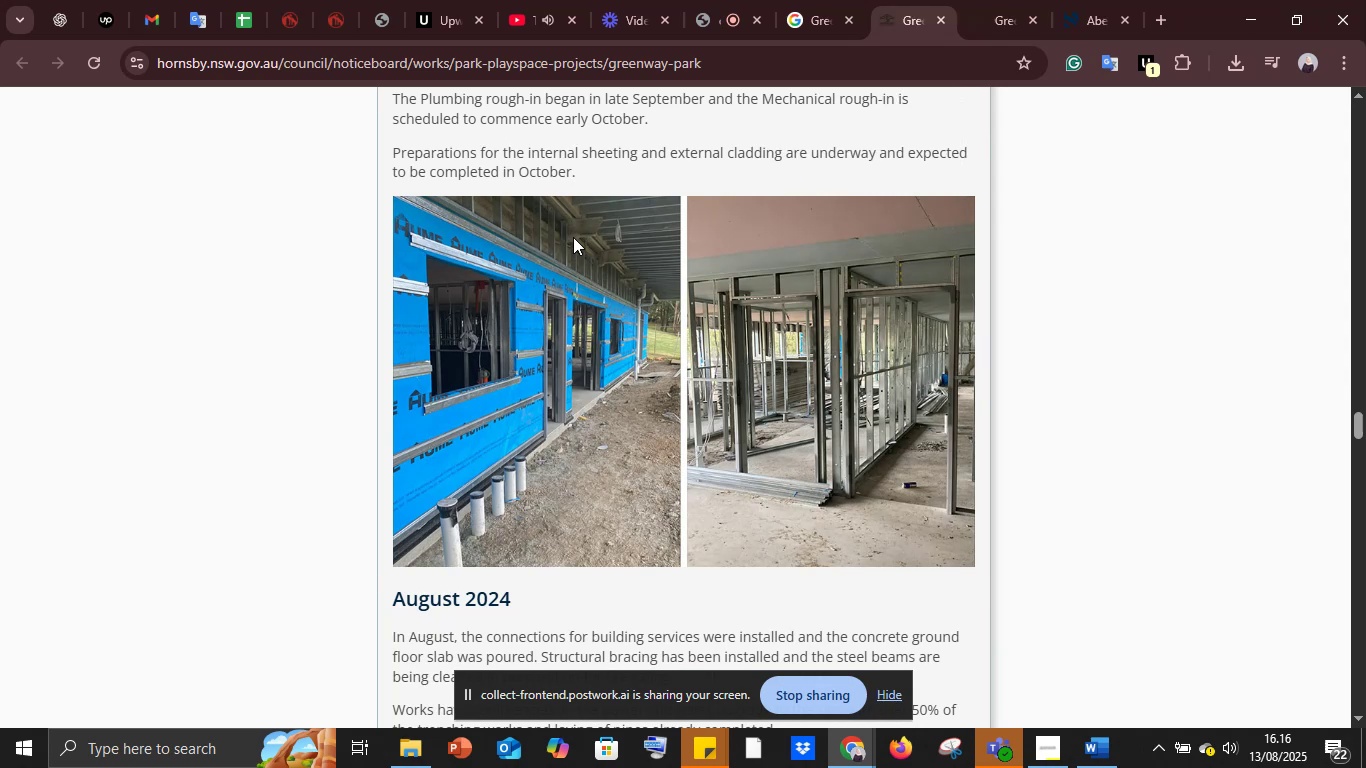 
wait(5.6)
 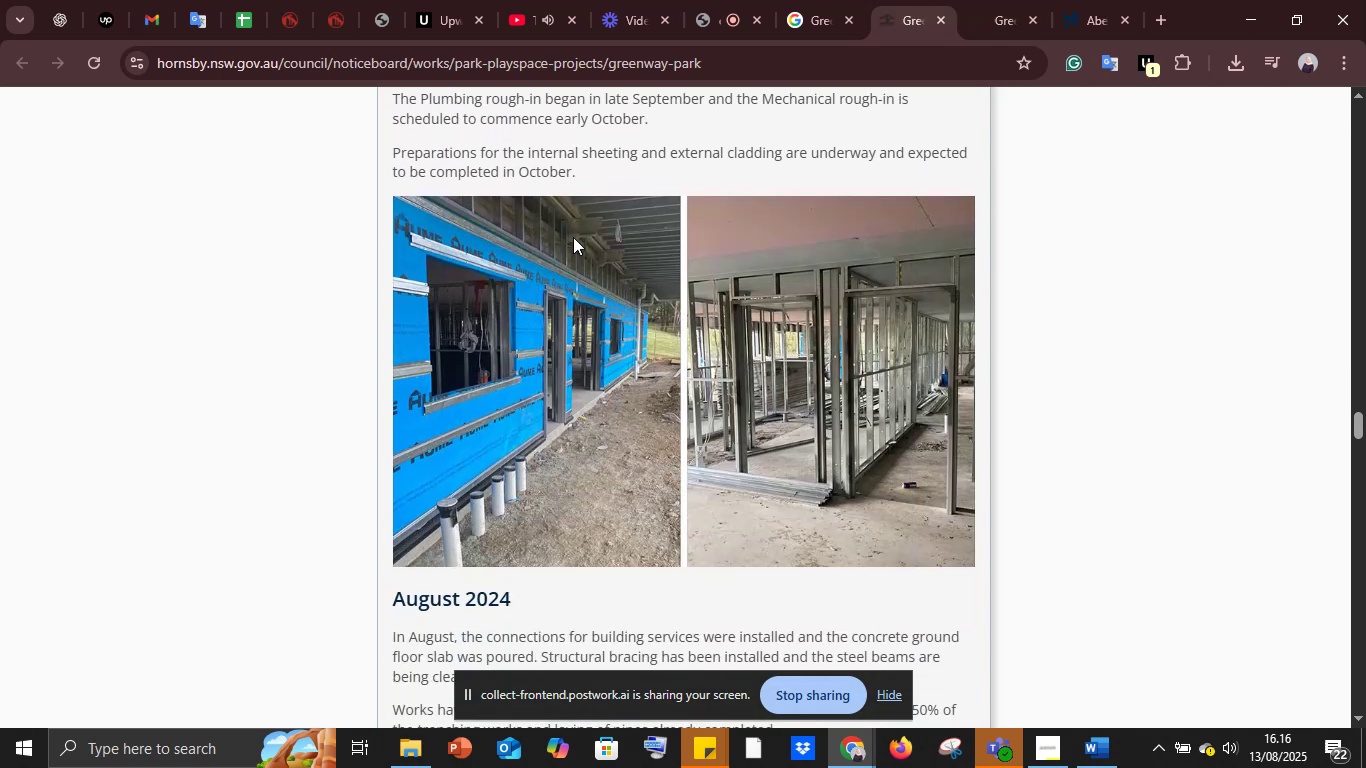 
scroll: coordinate [573, 237], scroll_direction: down, amount: 1.0
 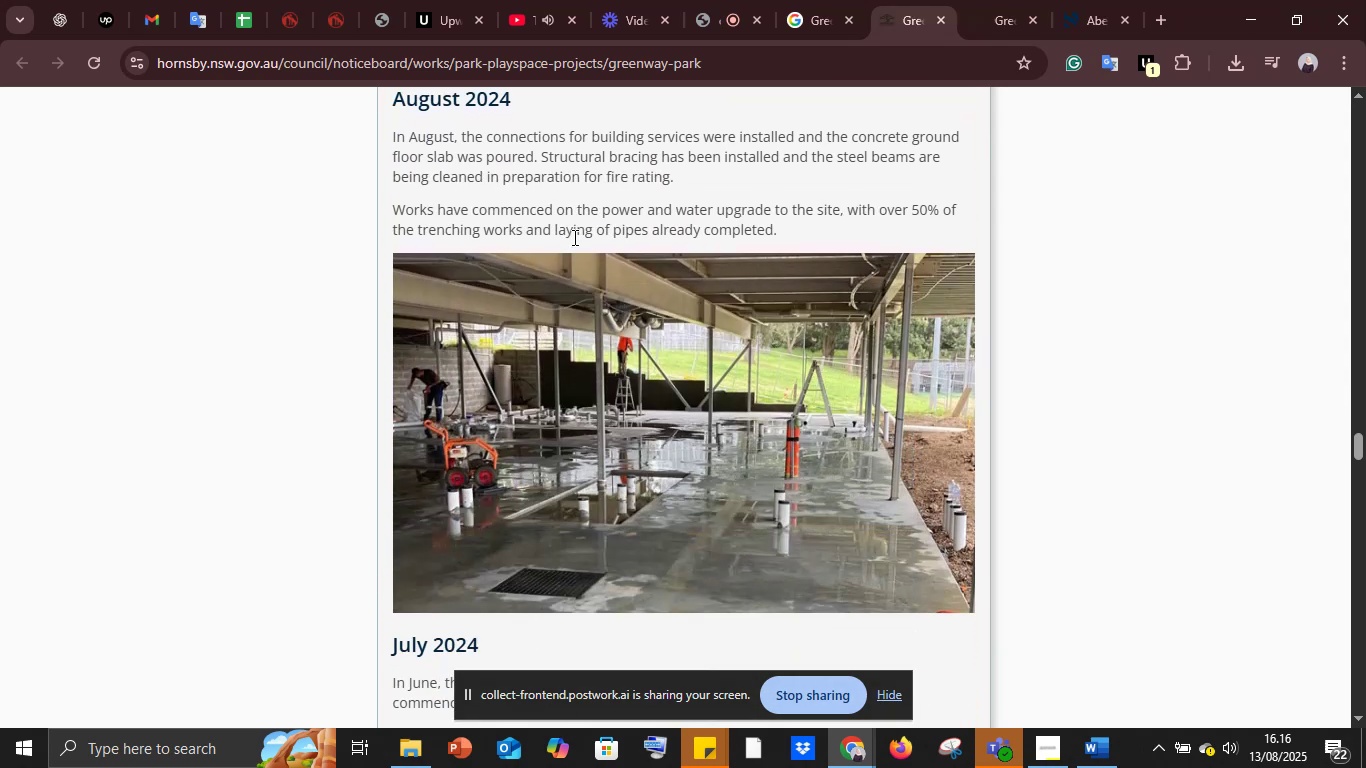 
wait(8.92)
 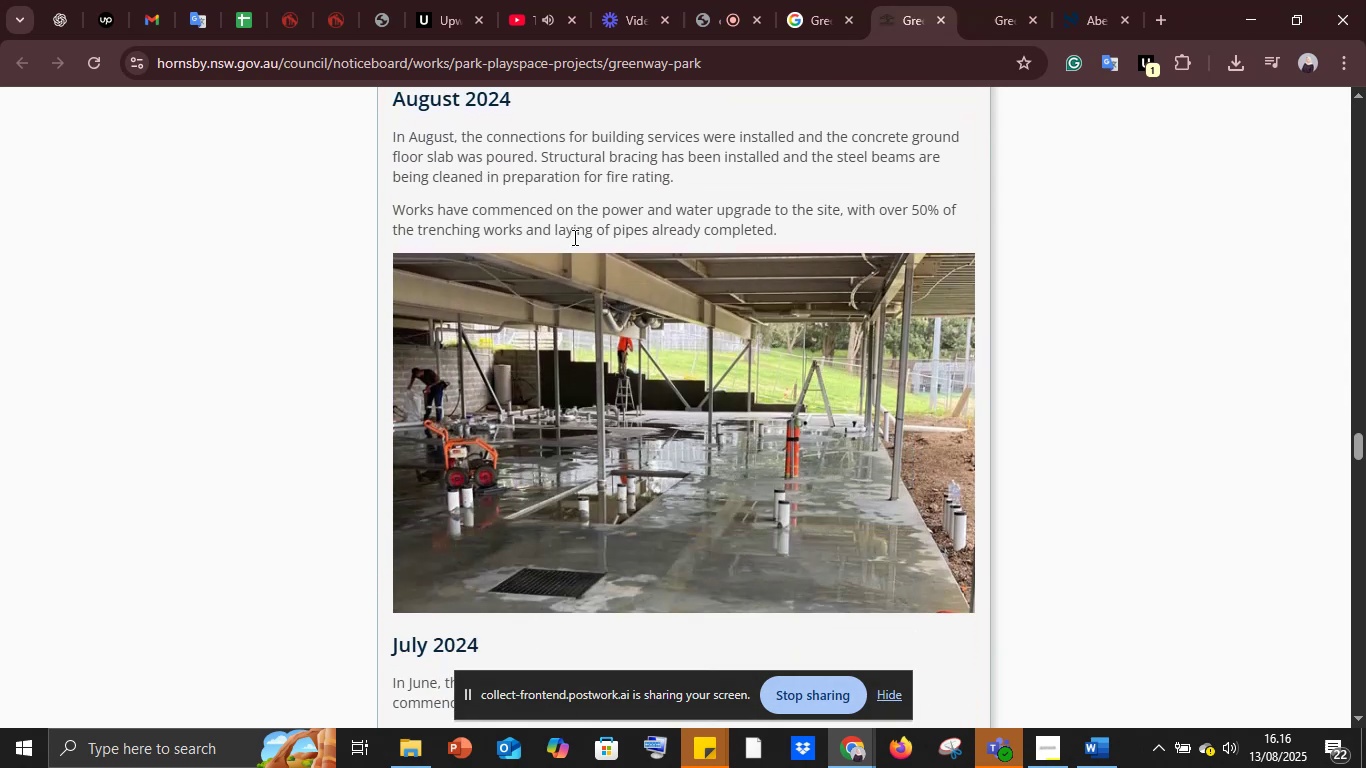 
scroll: coordinate [573, 237], scroll_direction: down, amount: 2.0
 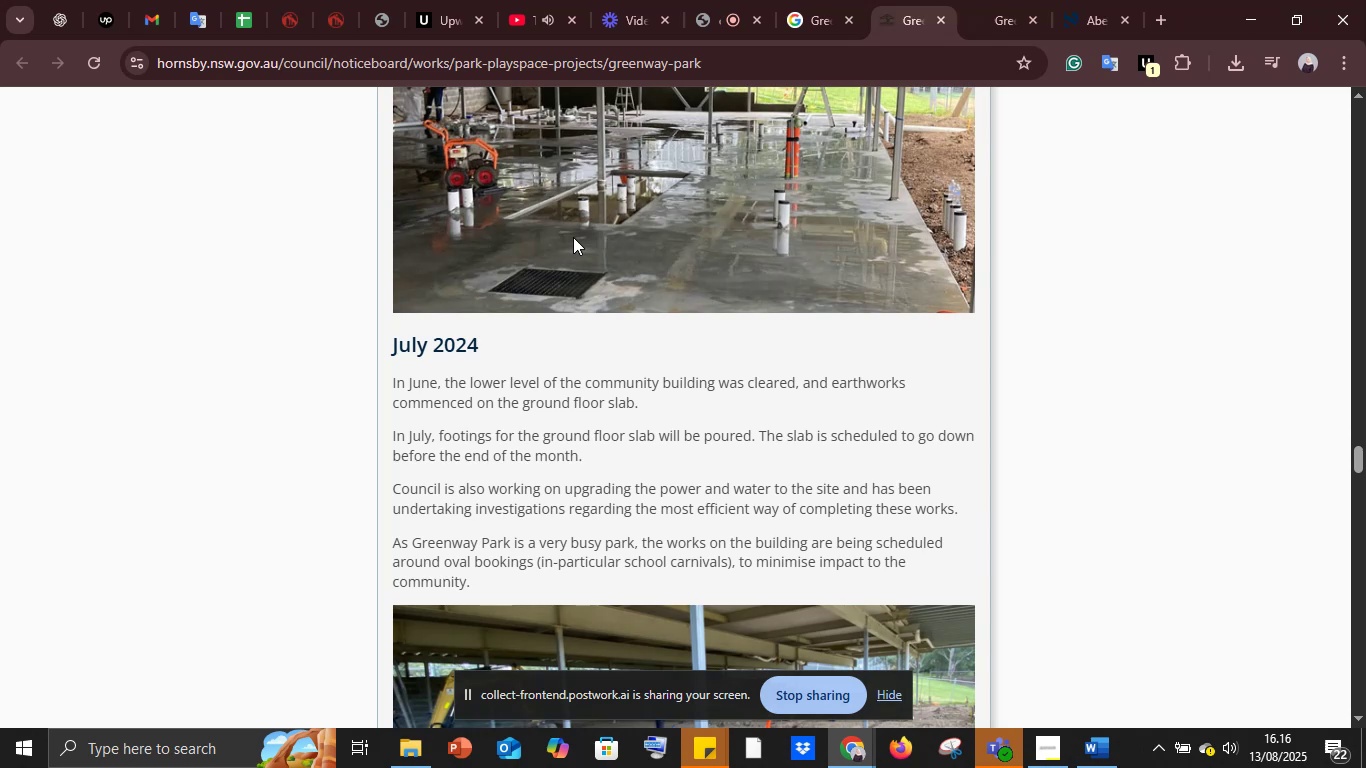 
wait(11.98)
 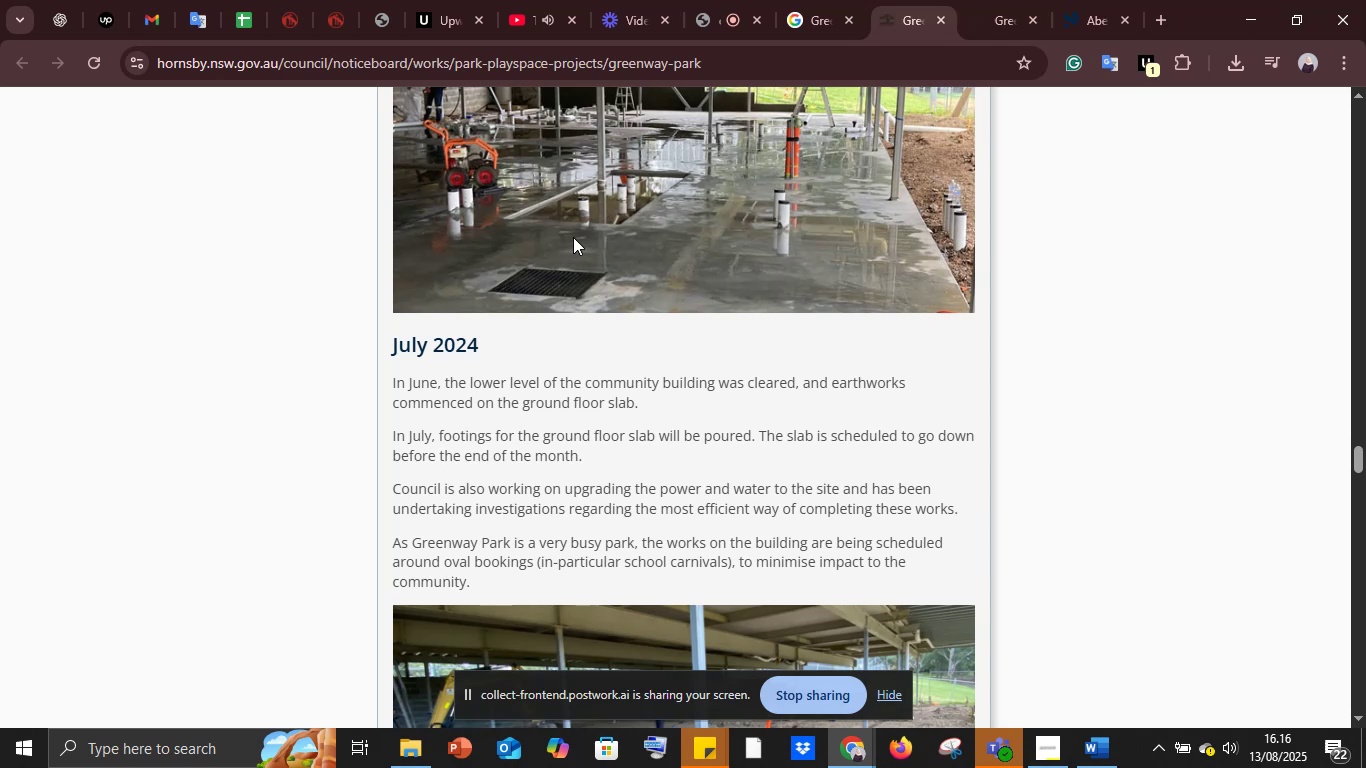 
scroll: coordinate [575, 223], scroll_direction: down, amount: 5.0
 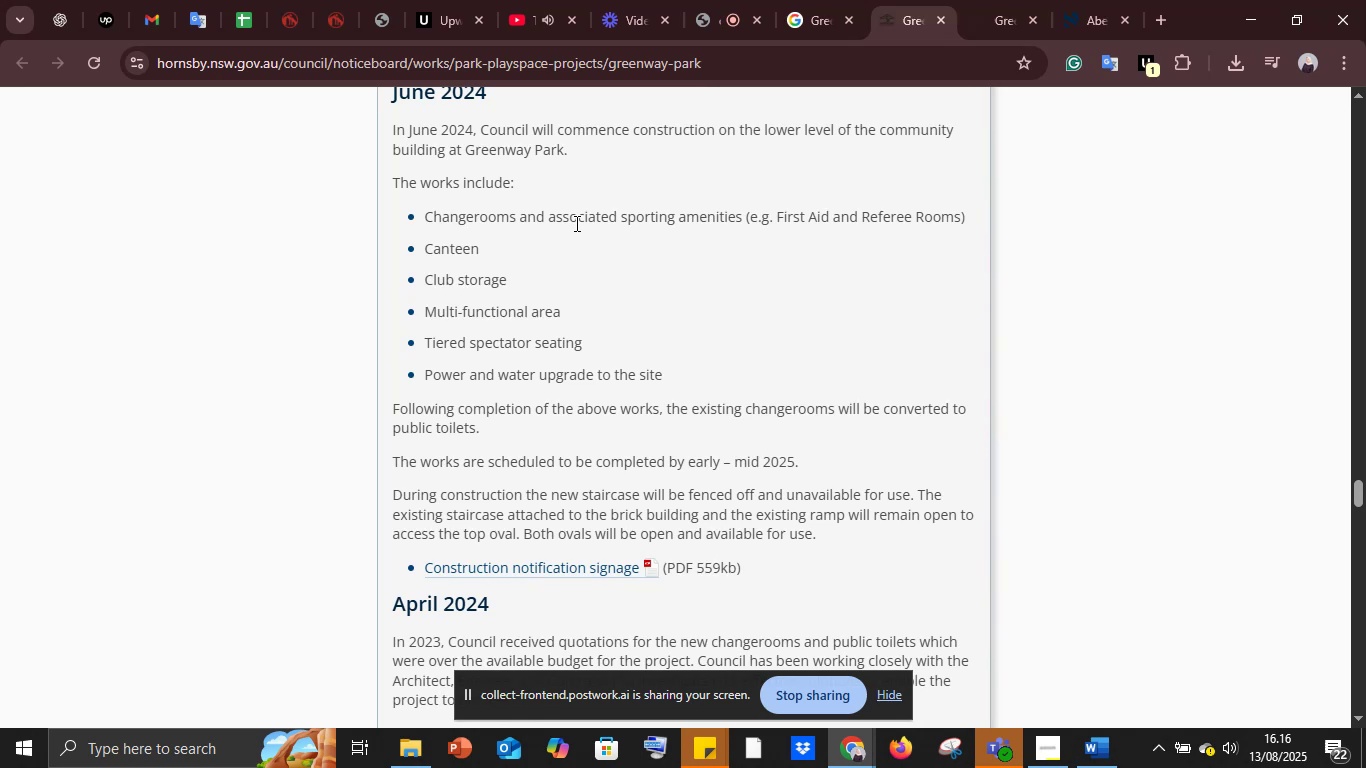 
wait(6.12)
 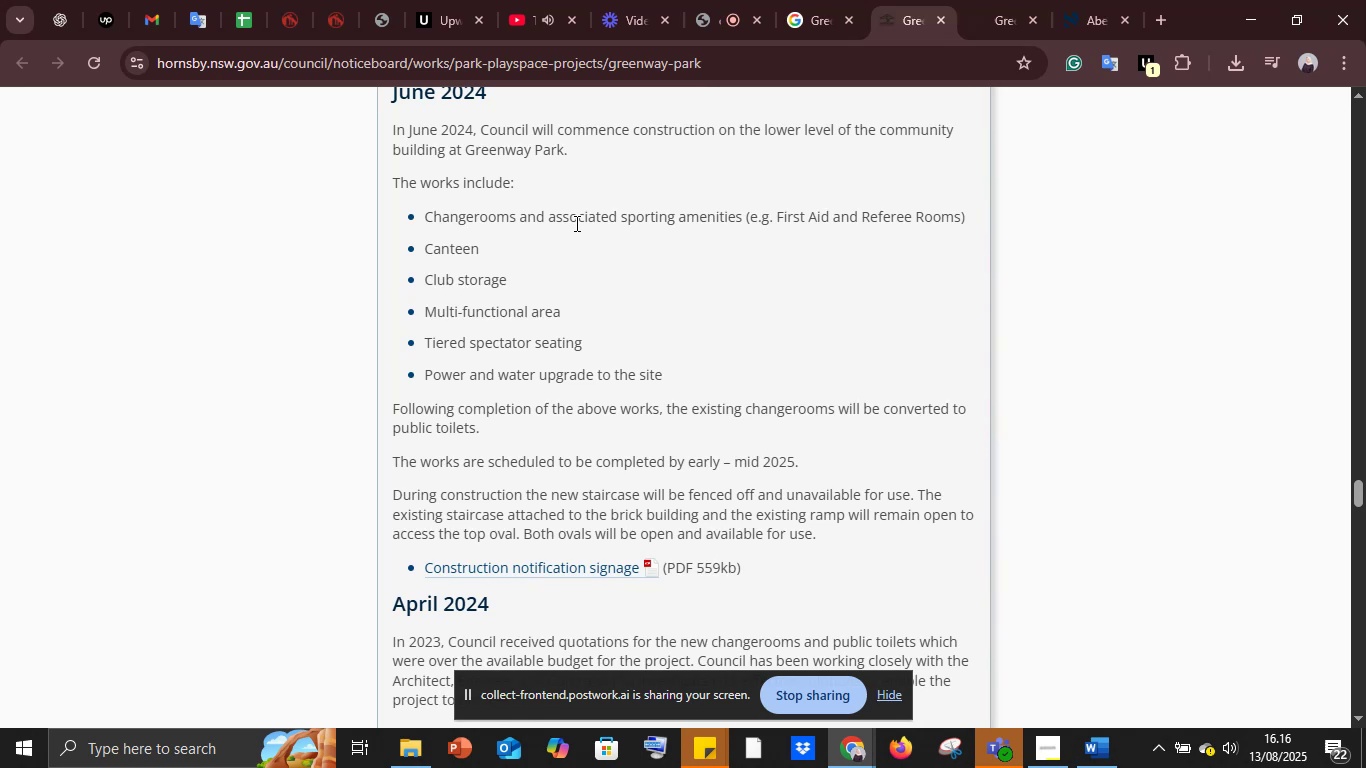 
scroll: coordinate [575, 223], scroll_direction: down, amount: 2.0
 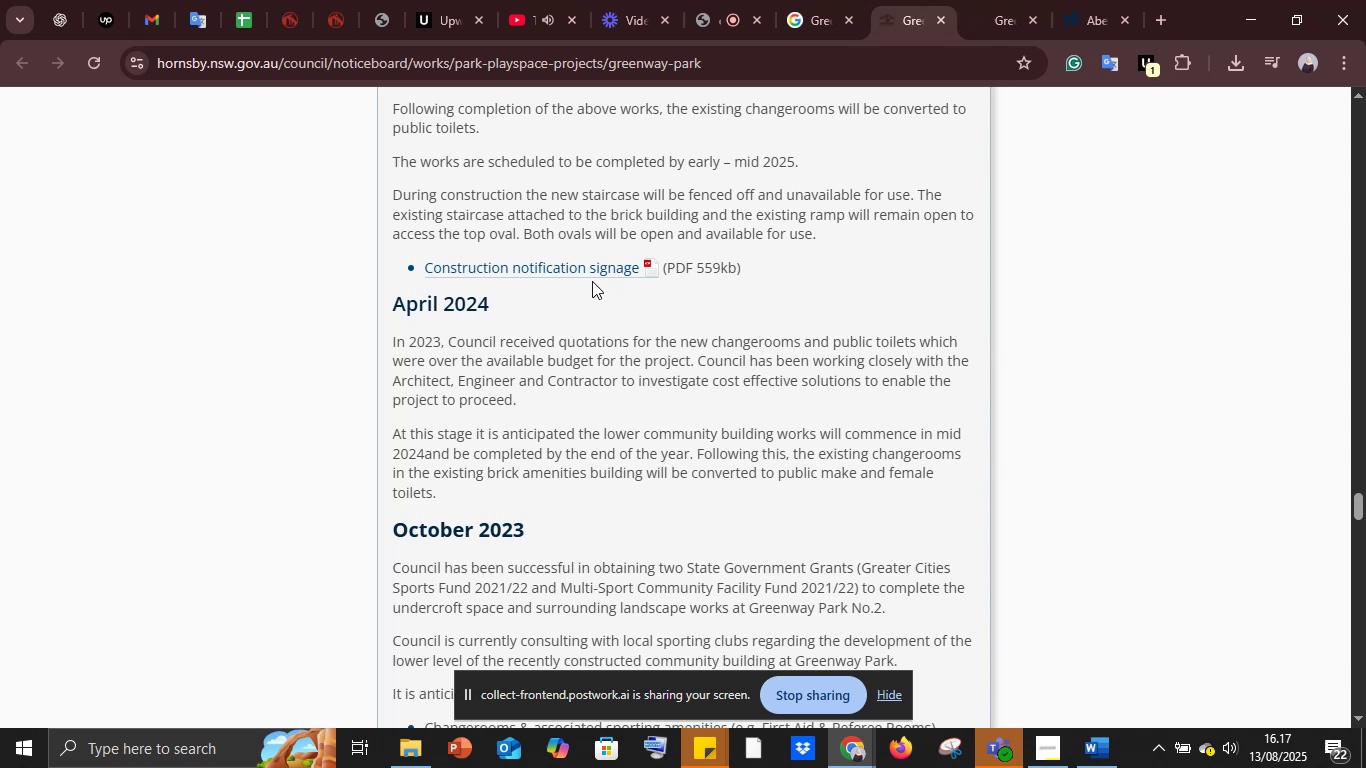 
wait(11.97)
 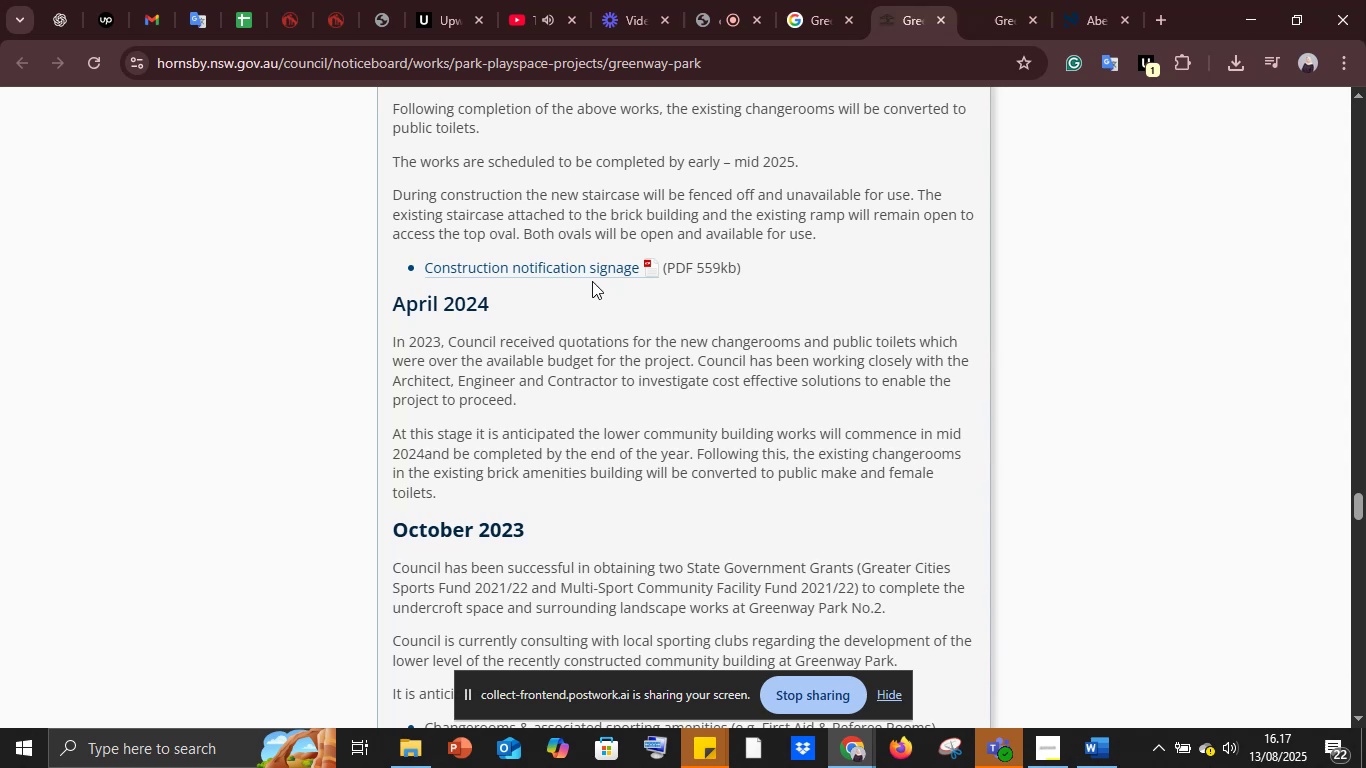 
scroll: coordinate [612, 279], scroll_direction: down, amount: 10.0
 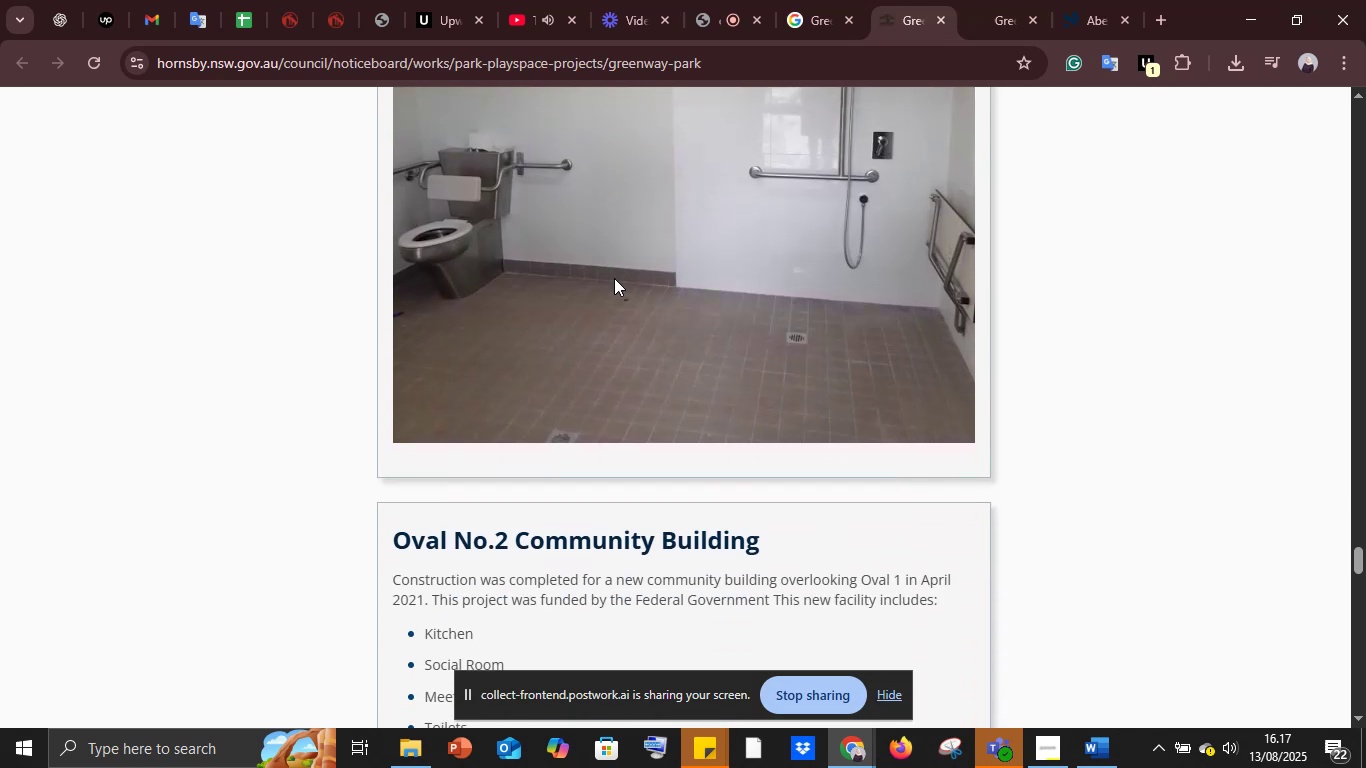 
scroll: coordinate [628, 276], scroll_direction: down, amount: 13.0
 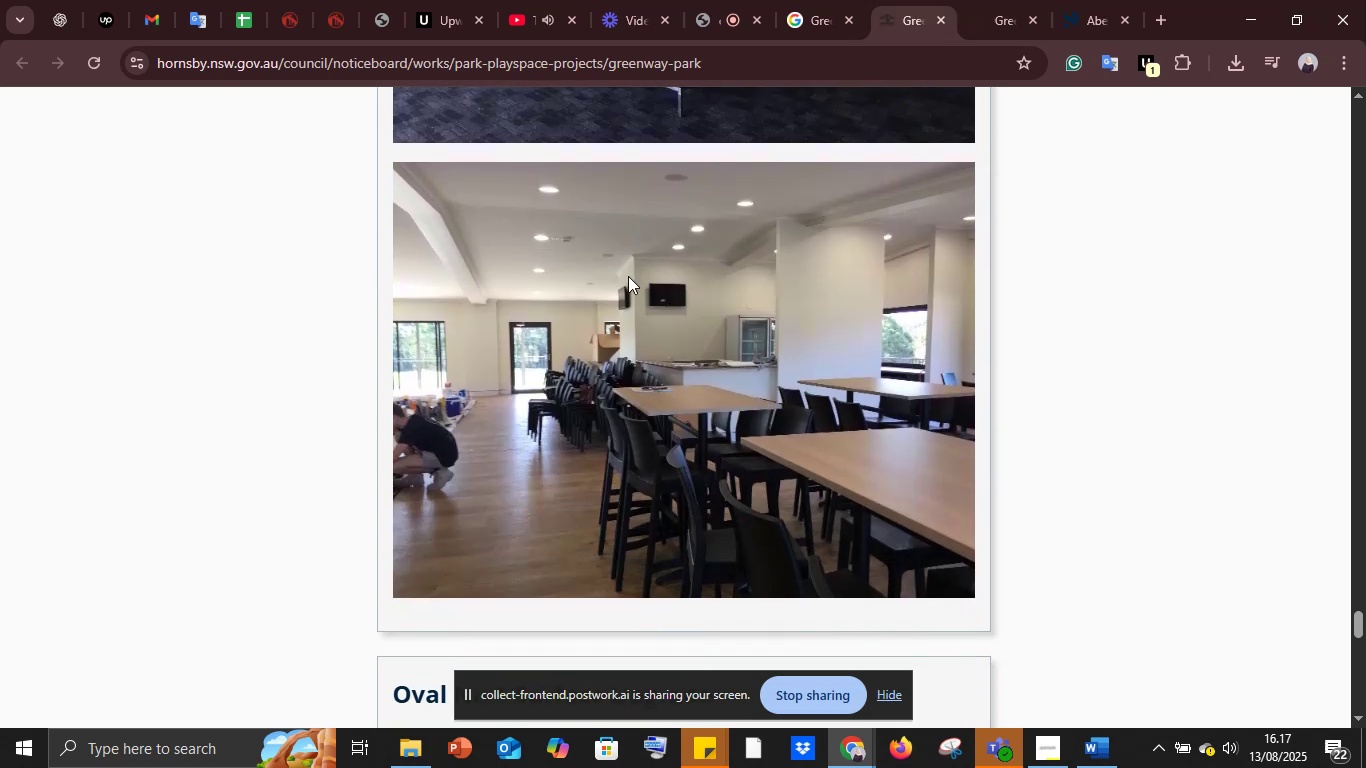 
scroll: coordinate [633, 284], scroll_direction: down, amount: 12.0
 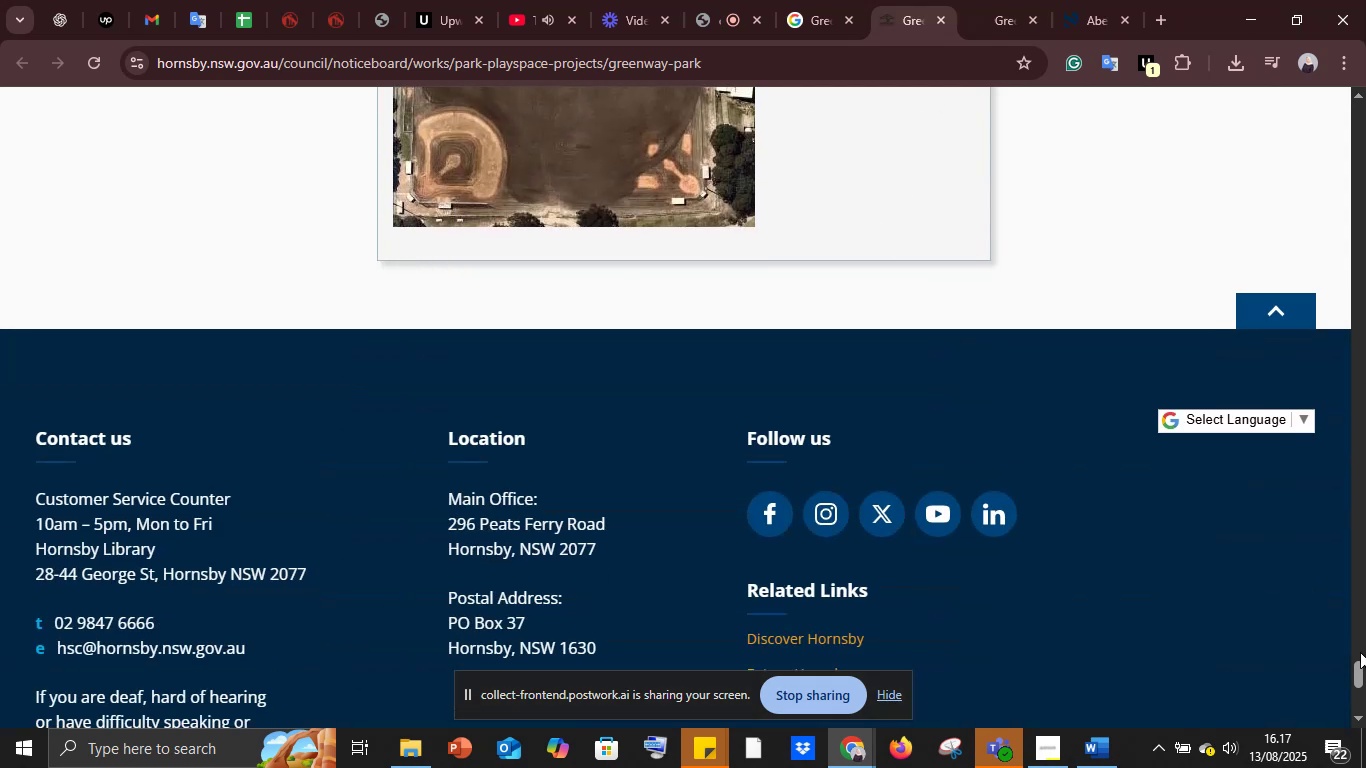 
left_click_drag(start_coordinate=[1358, 676], to_coordinate=[1279, 70])
 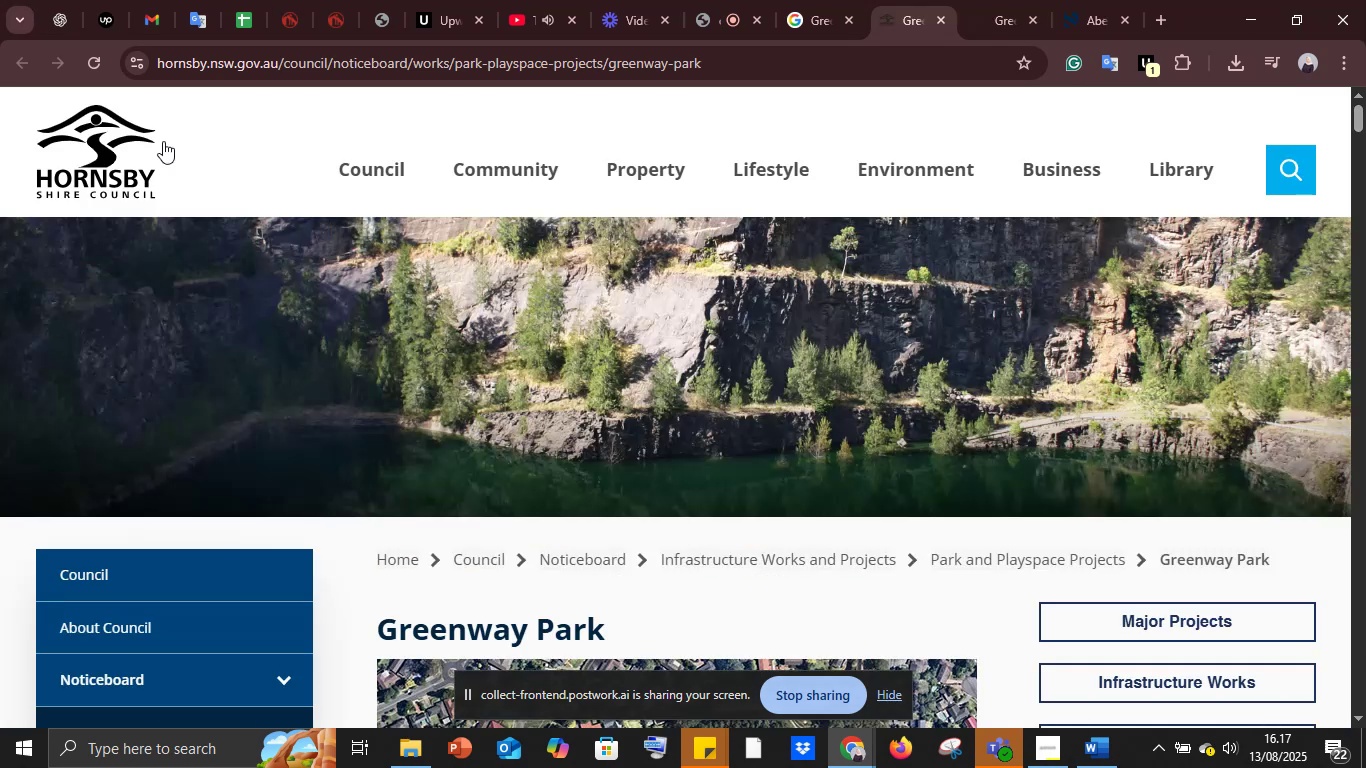 
scroll: coordinate [232, 264], scroll_direction: down, amount: 3.0
 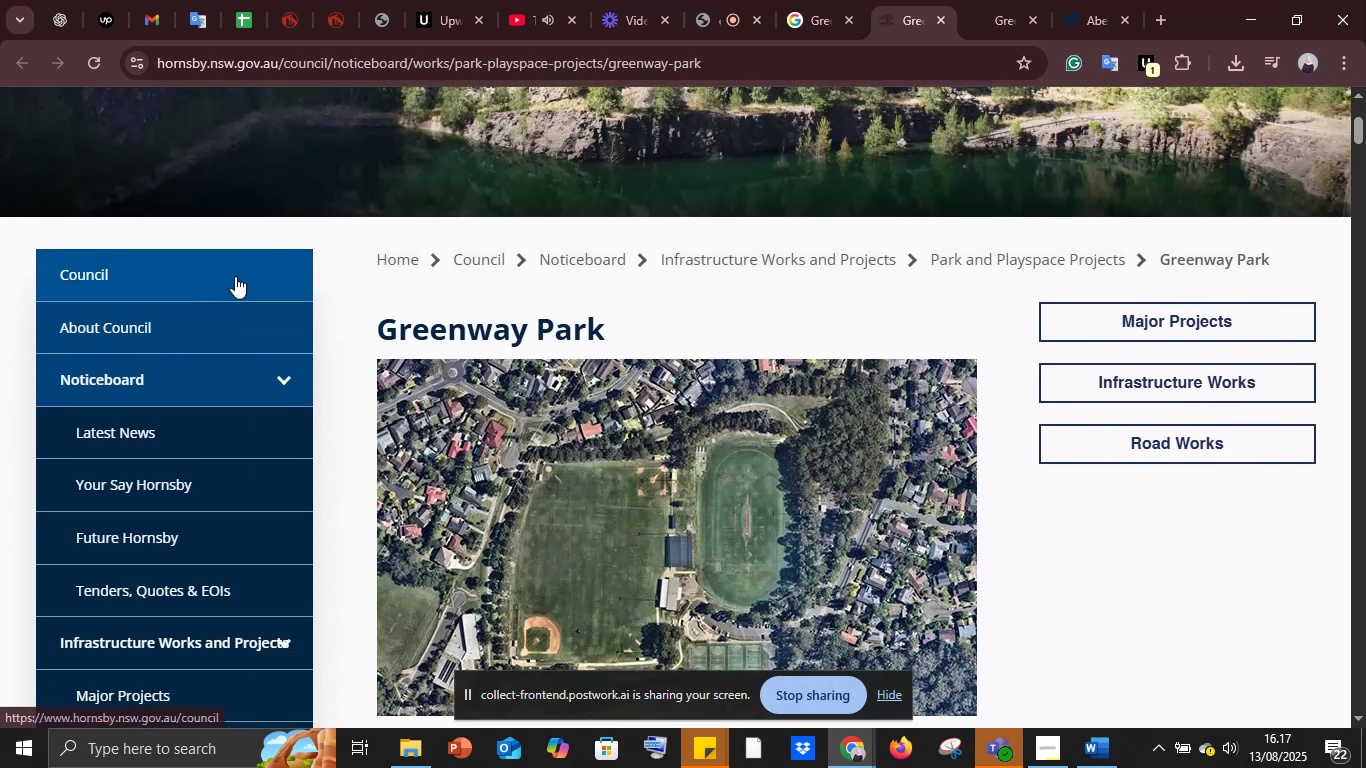 
scroll: coordinate [235, 276], scroll_direction: up, amount: 4.0
 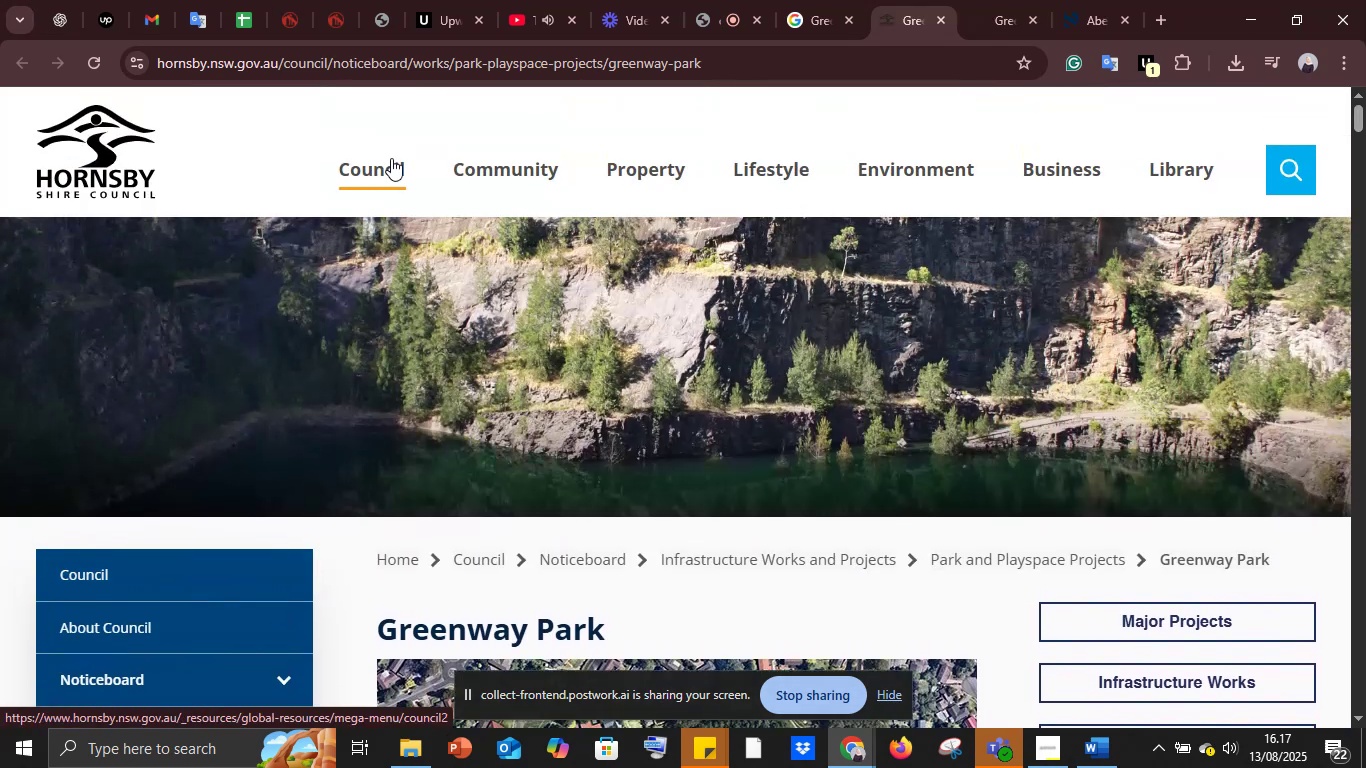 
left_click([389, 159])
 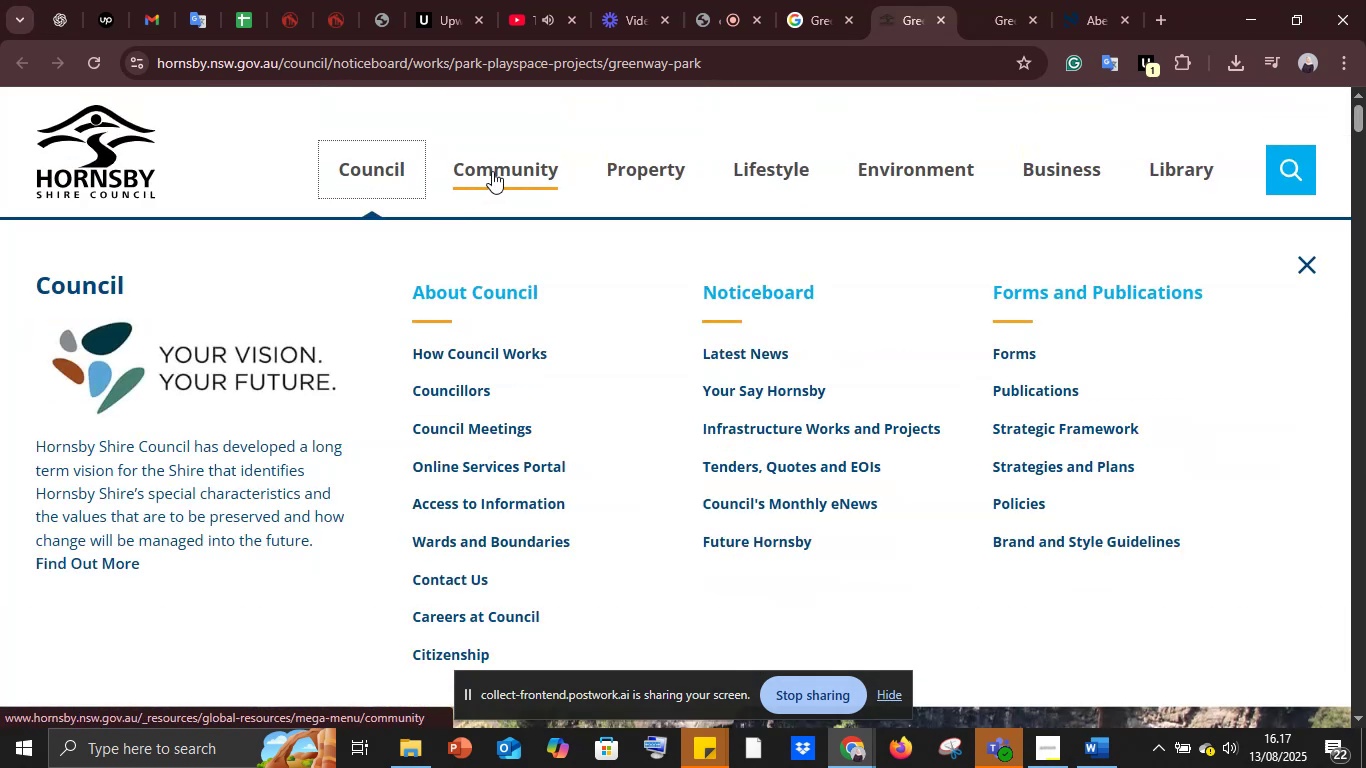 
scroll: coordinate [489, 218], scroll_direction: down, amount: 4.0
 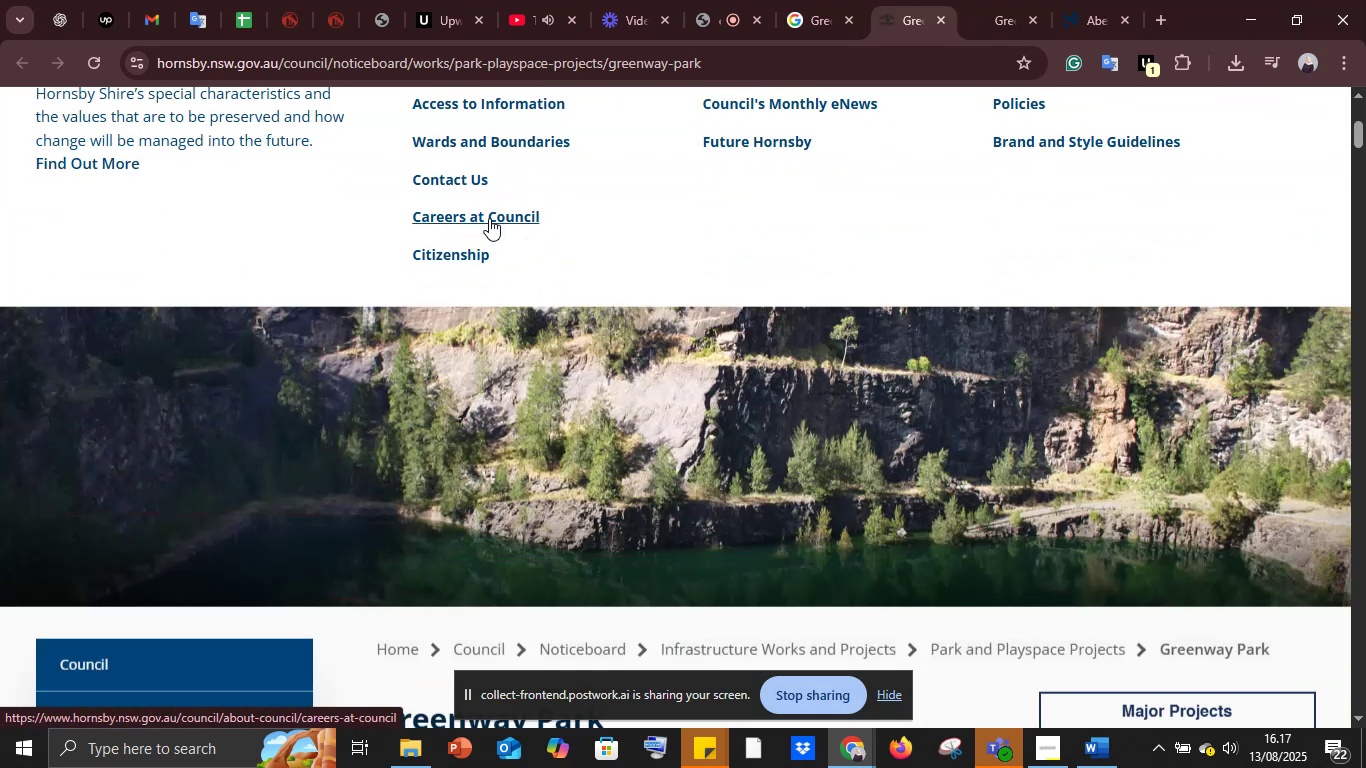 
scroll: coordinate [488, 217], scroll_direction: up, amount: 4.0
 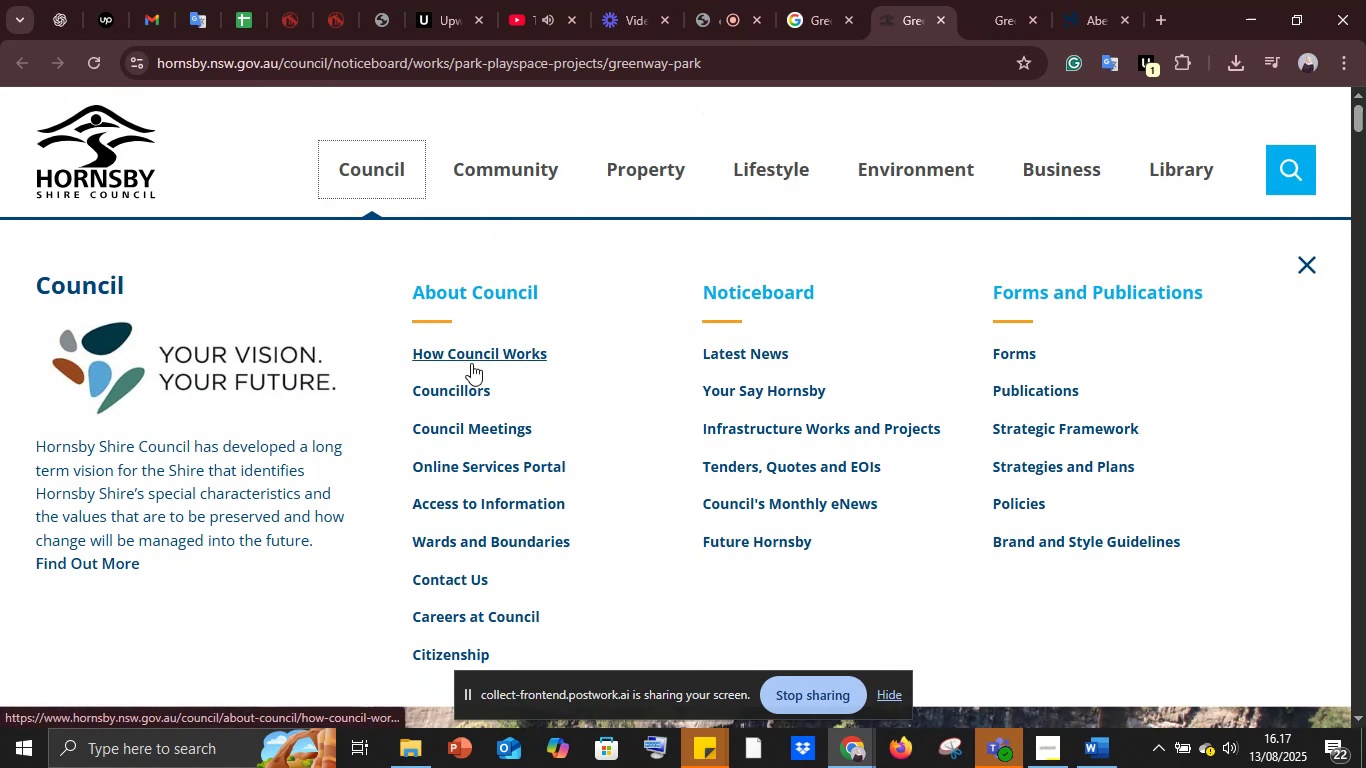 
left_click([471, 363])
 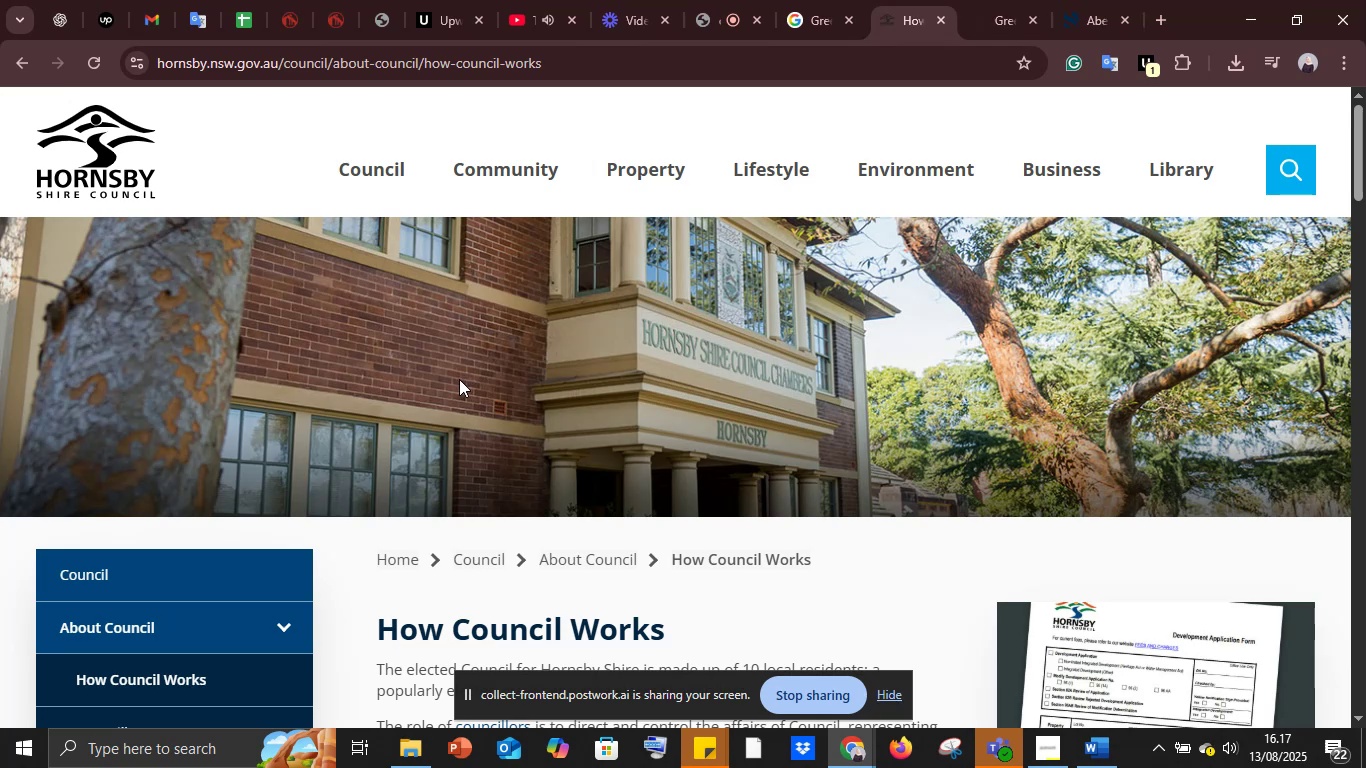 
wait(19.25)
 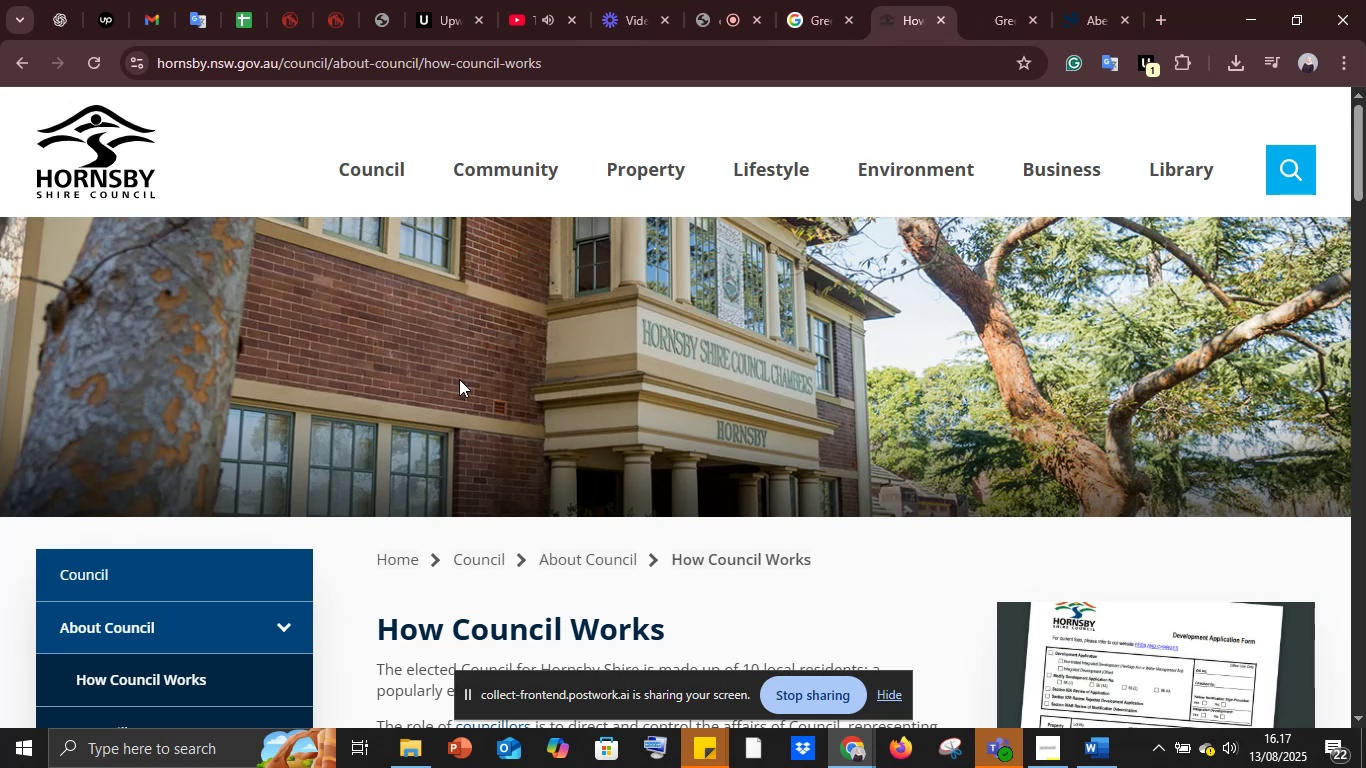 
scroll: coordinate [507, 373], scroll_direction: down, amount: 22.0
 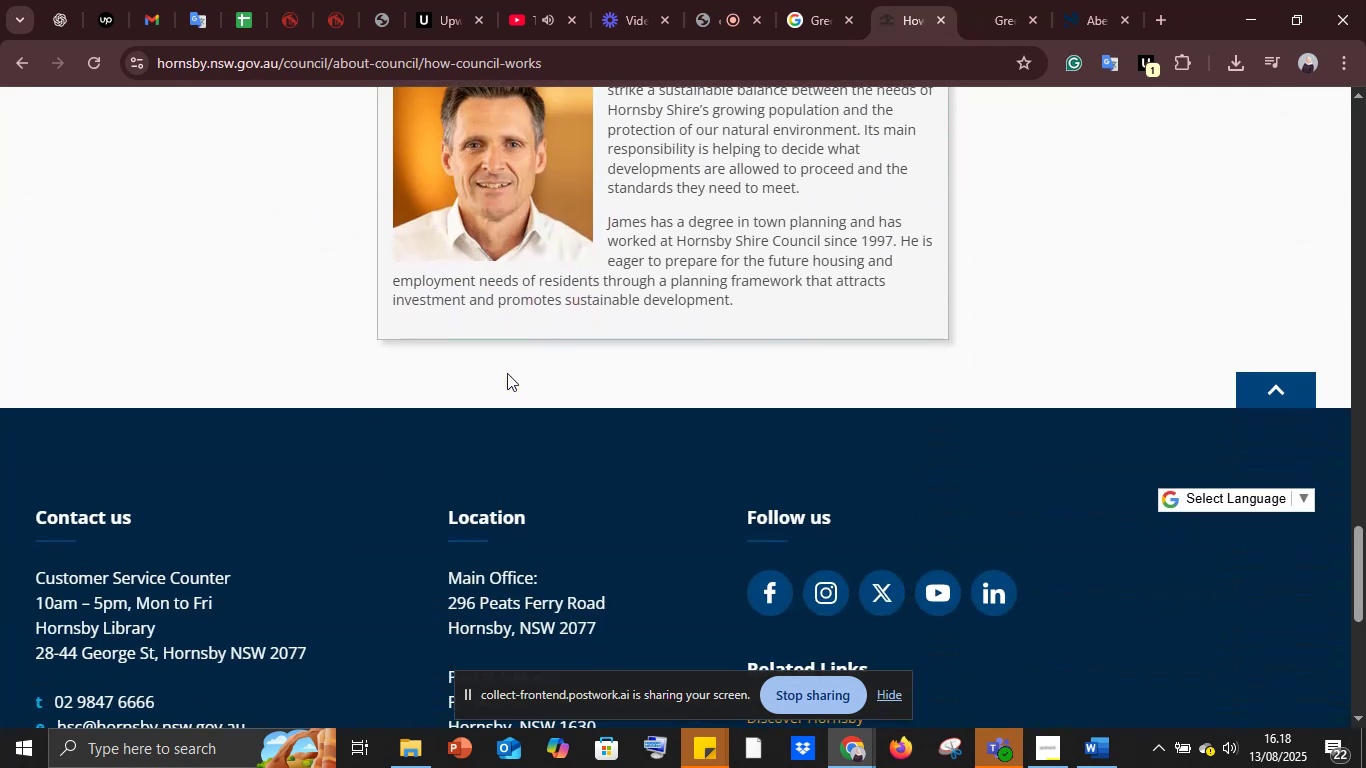 
scroll: coordinate [514, 357], scroll_direction: up, amount: 32.0
 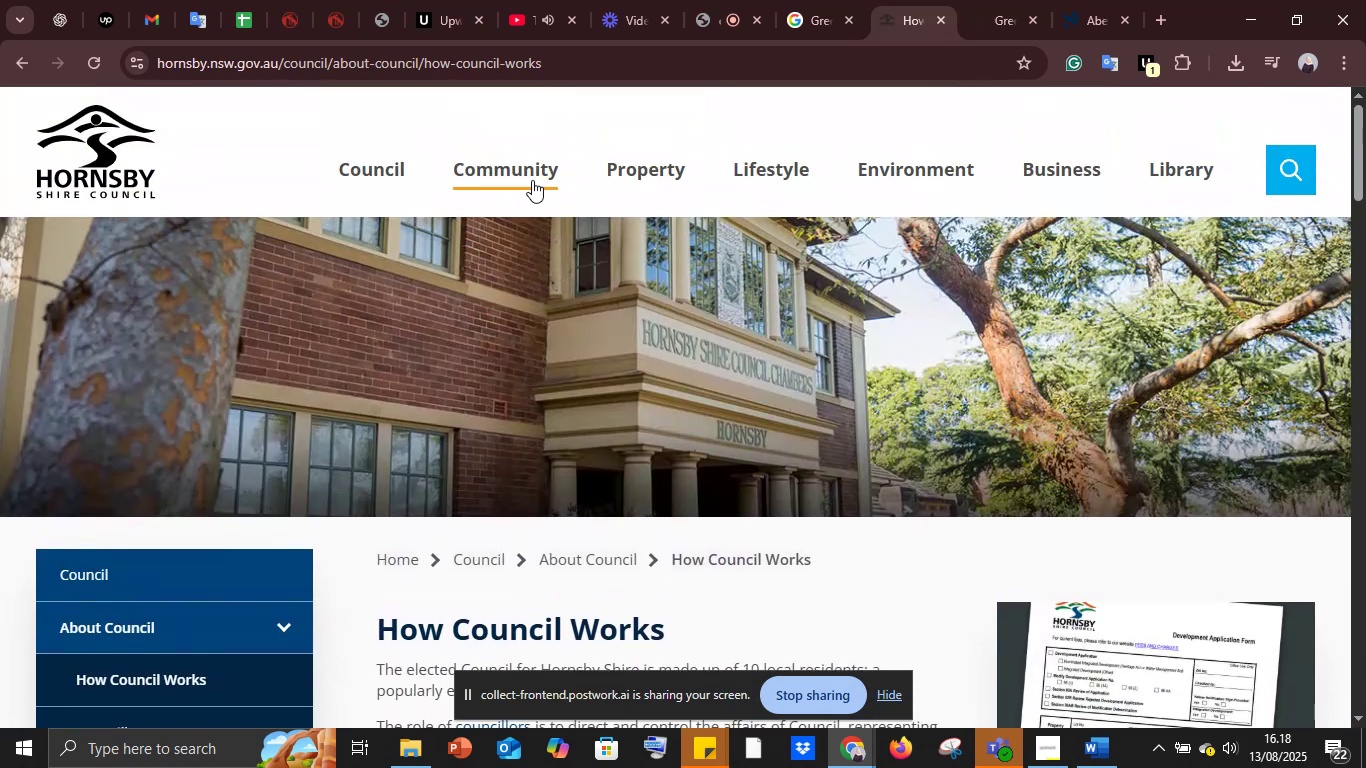 
left_click([541, 174])
 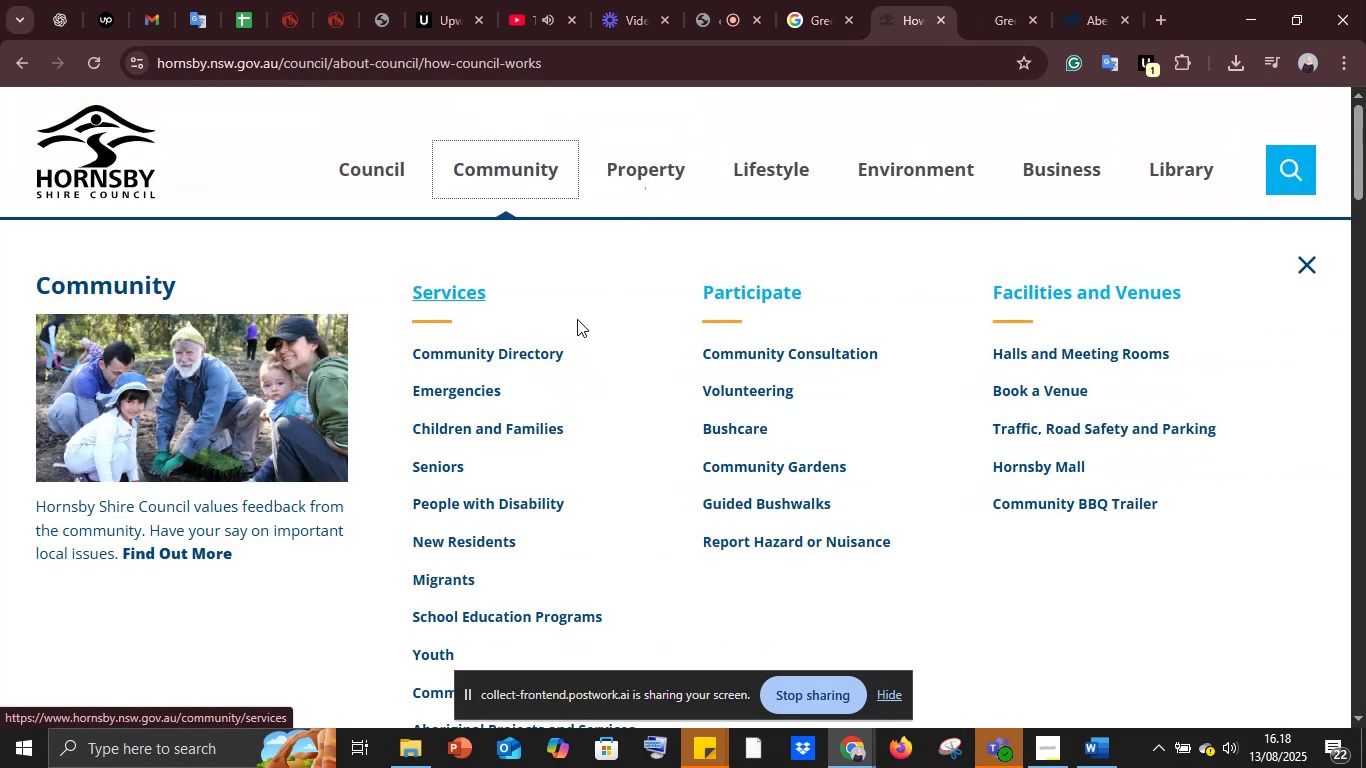 
left_click([520, 362])
 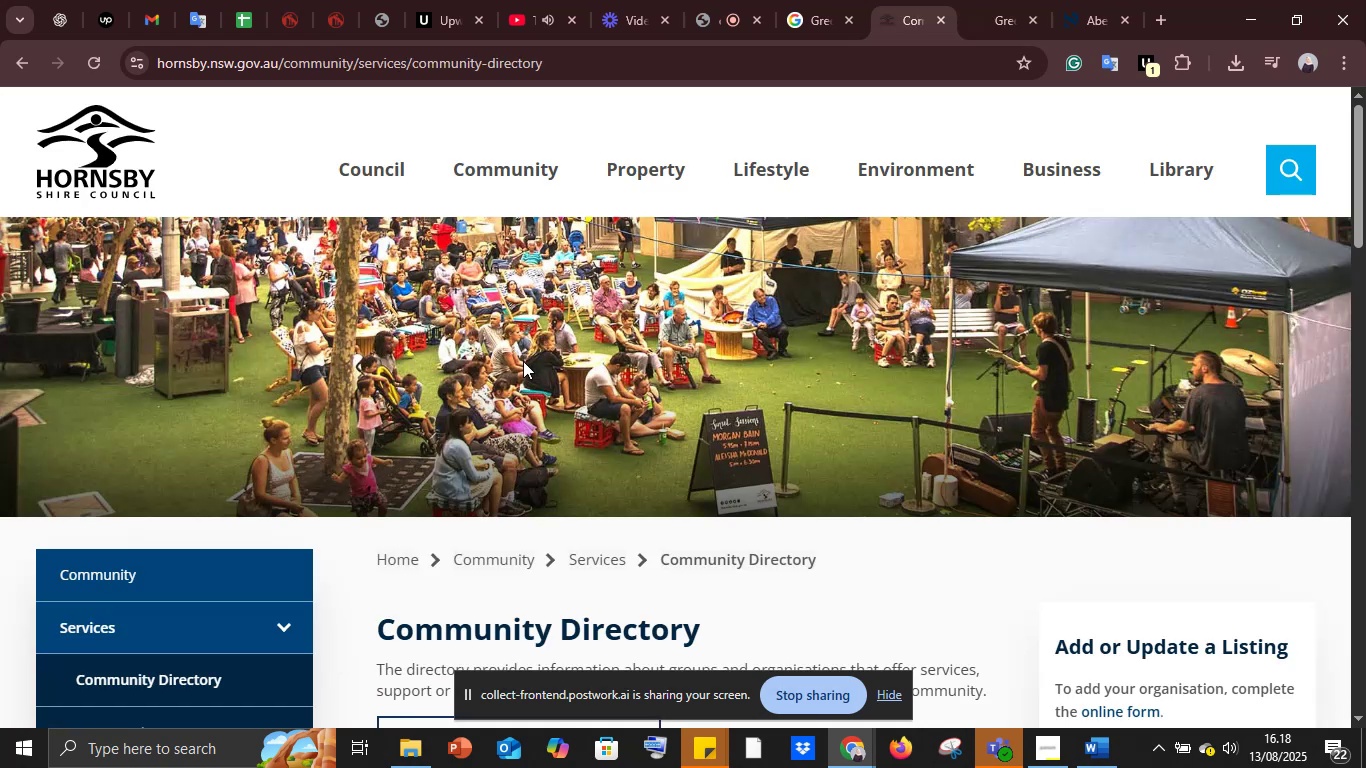 
scroll: coordinate [571, 388], scroll_direction: down, amount: 9.0
 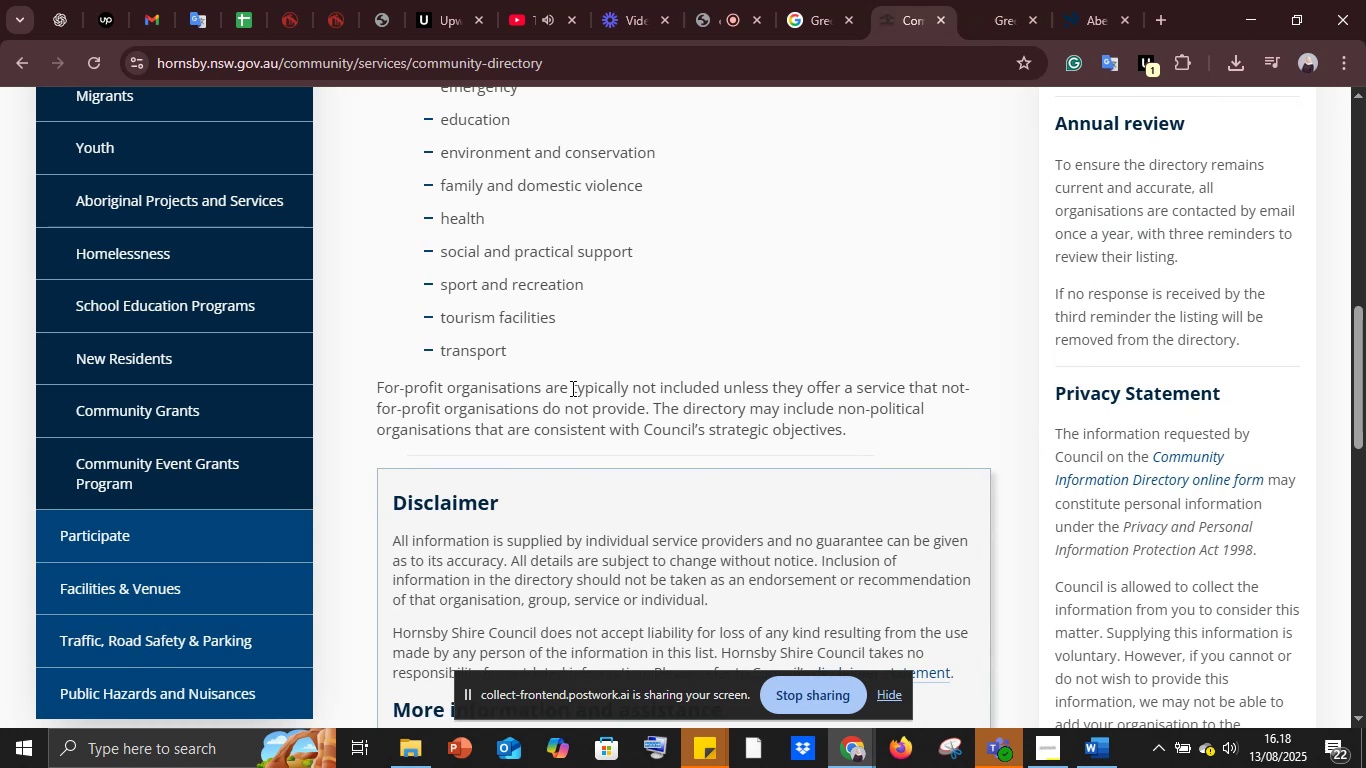 
wait(6.79)
 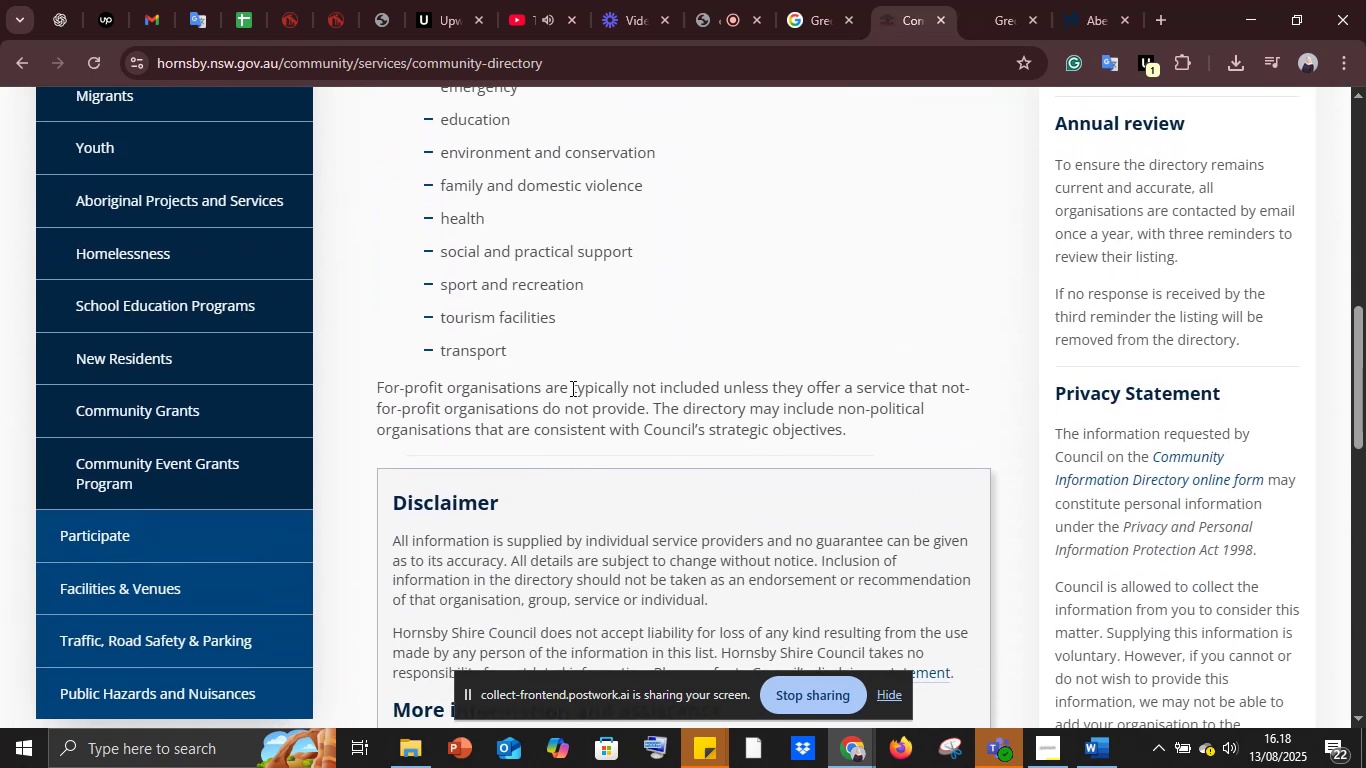 
scroll: coordinate [571, 388], scroll_direction: down, amount: 4.0
 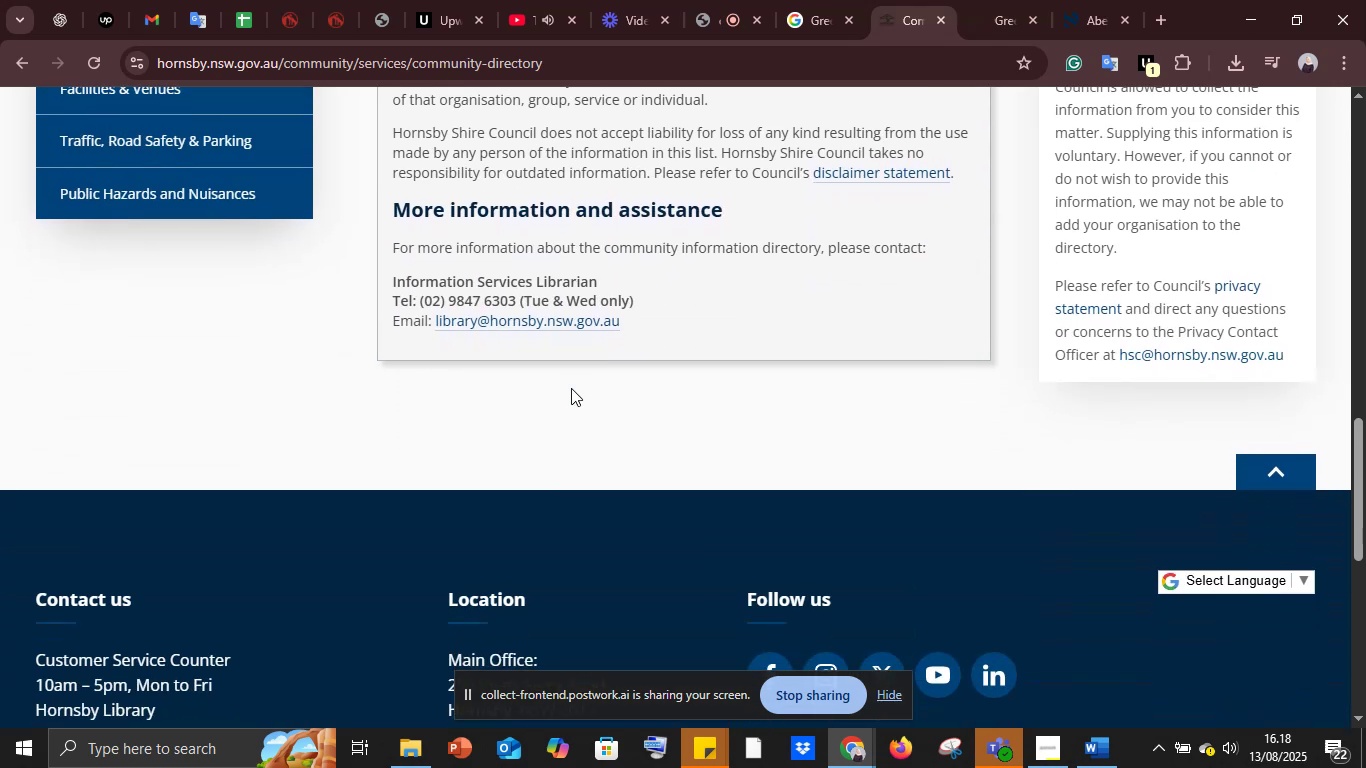 
scroll: coordinate [571, 388], scroll_direction: up, amount: 22.0
 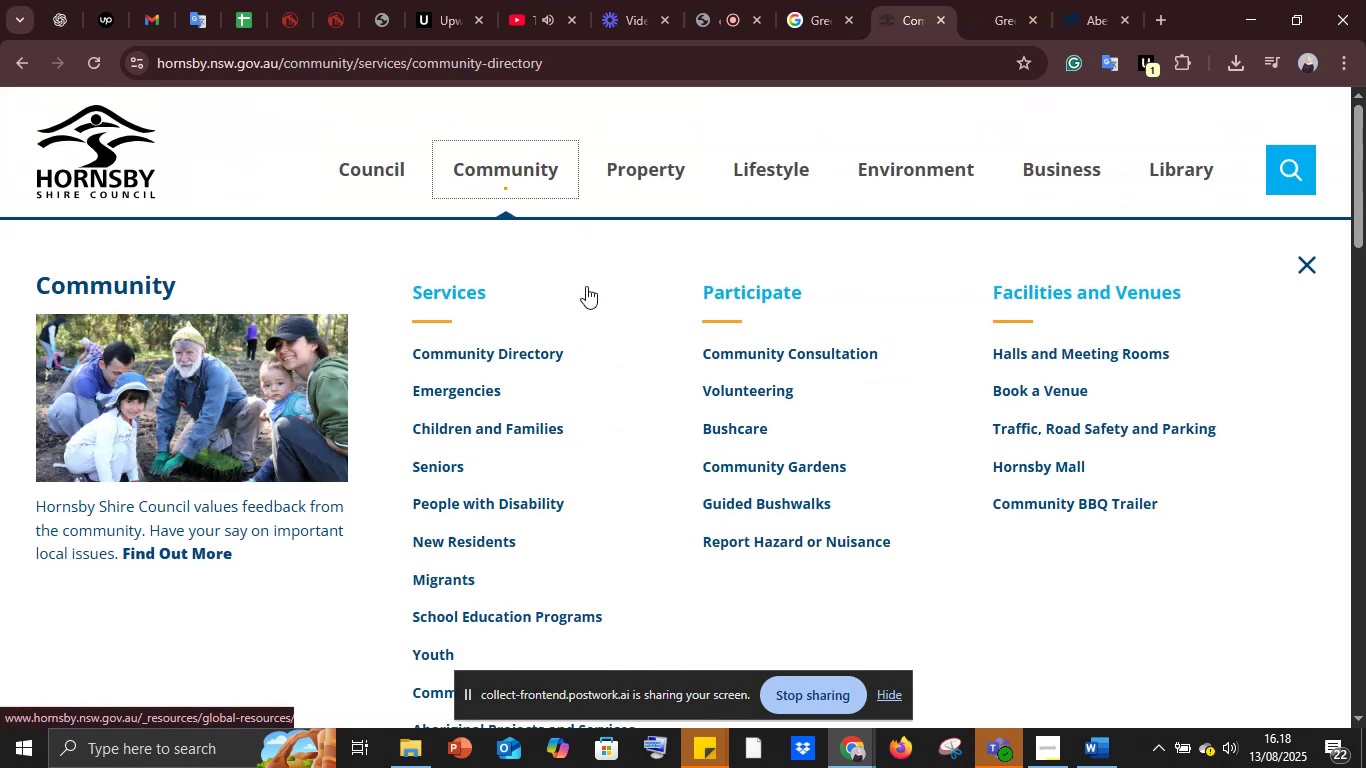 
left_click([492, 392])
 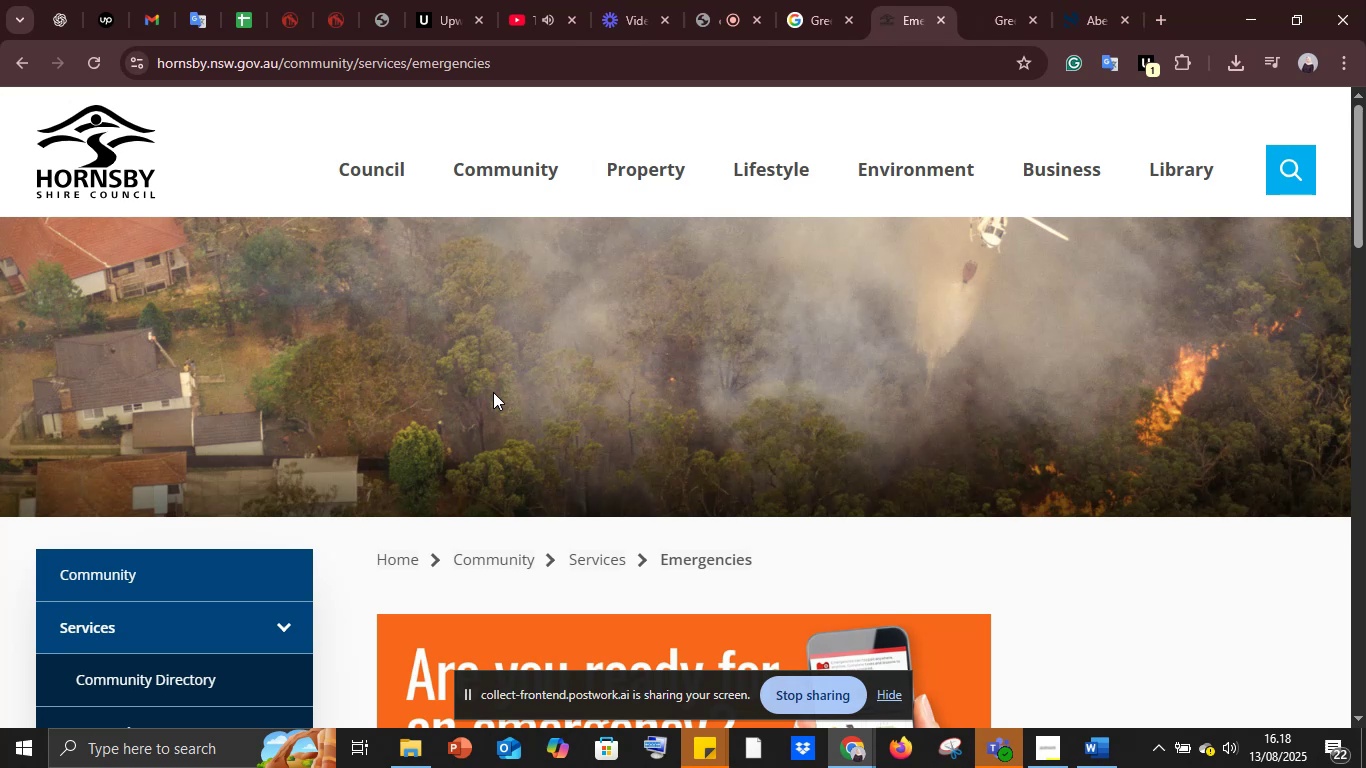 
wait(26.55)
 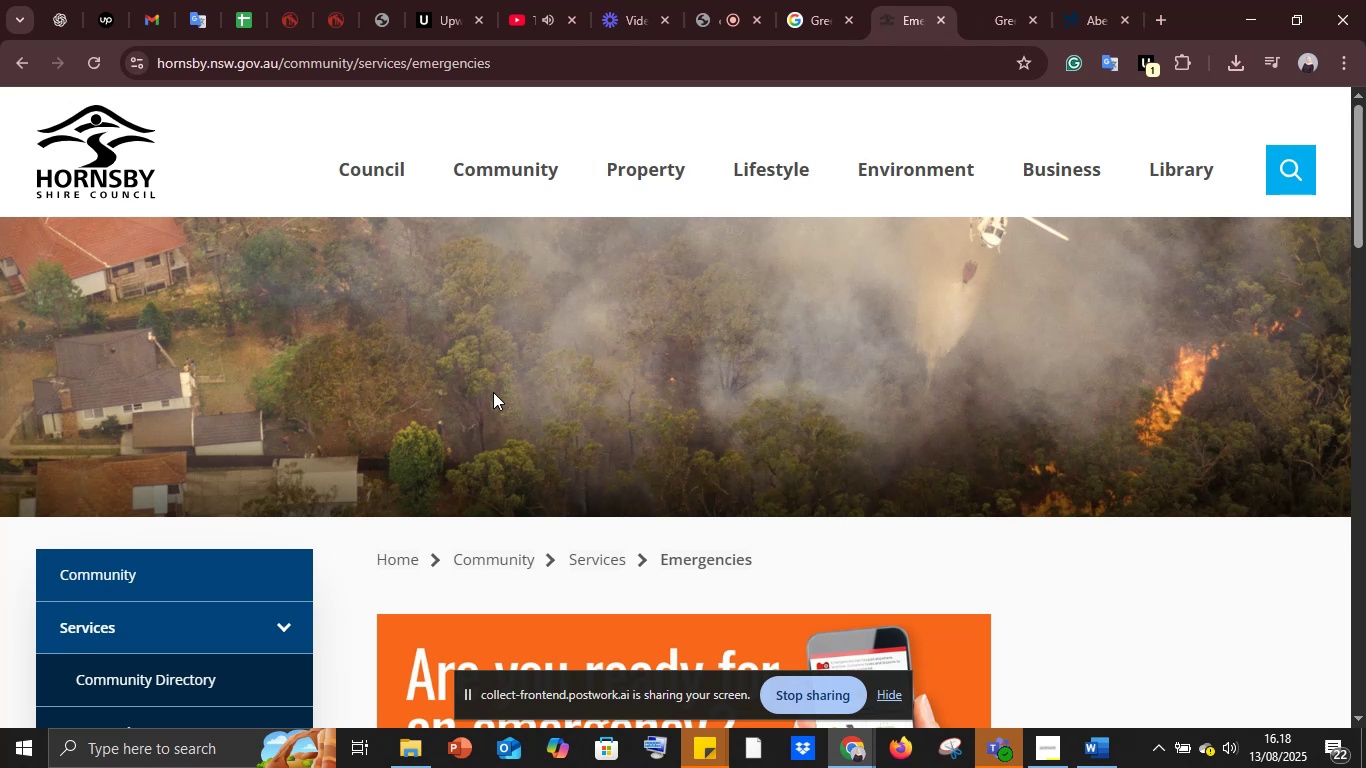 
scroll: coordinate [503, 386], scroll_direction: down, amount: 15.0
 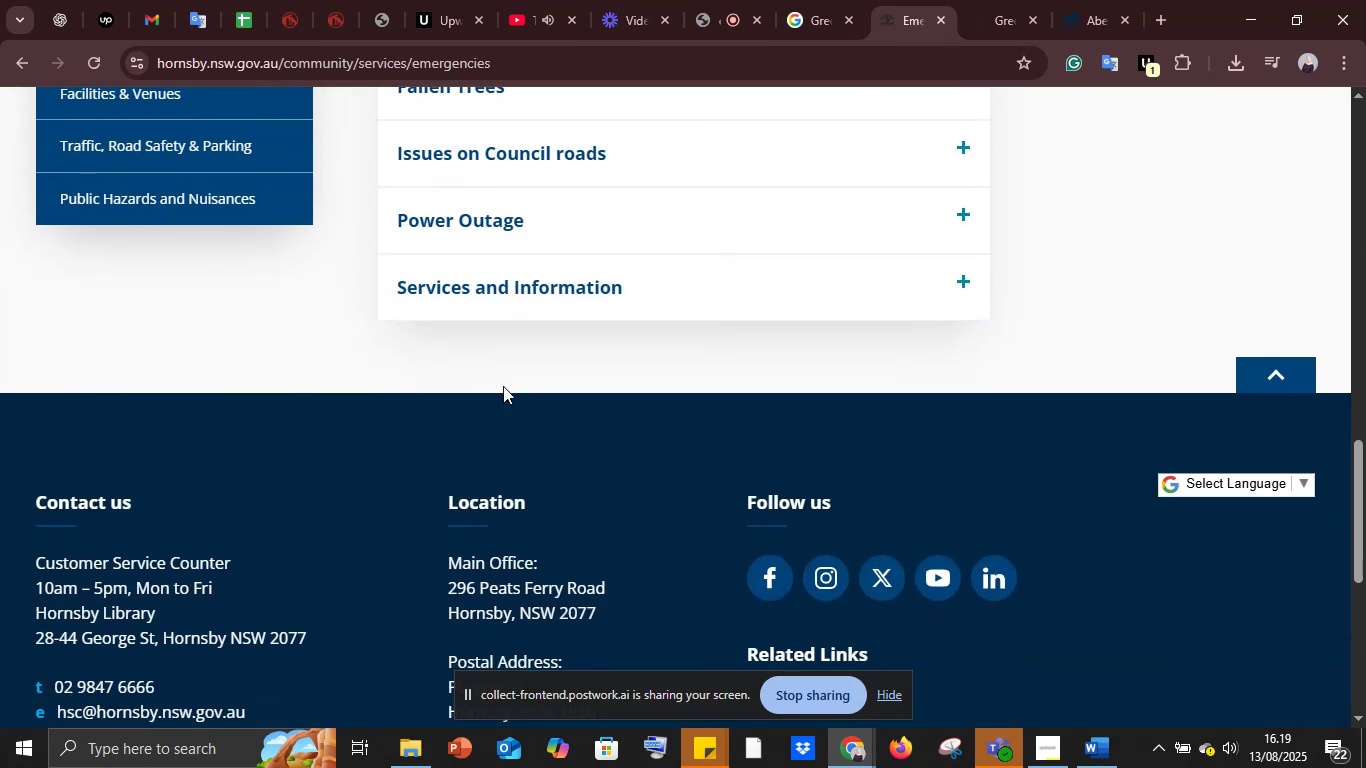 
scroll: coordinate [525, 362], scroll_direction: up, amount: 22.0
 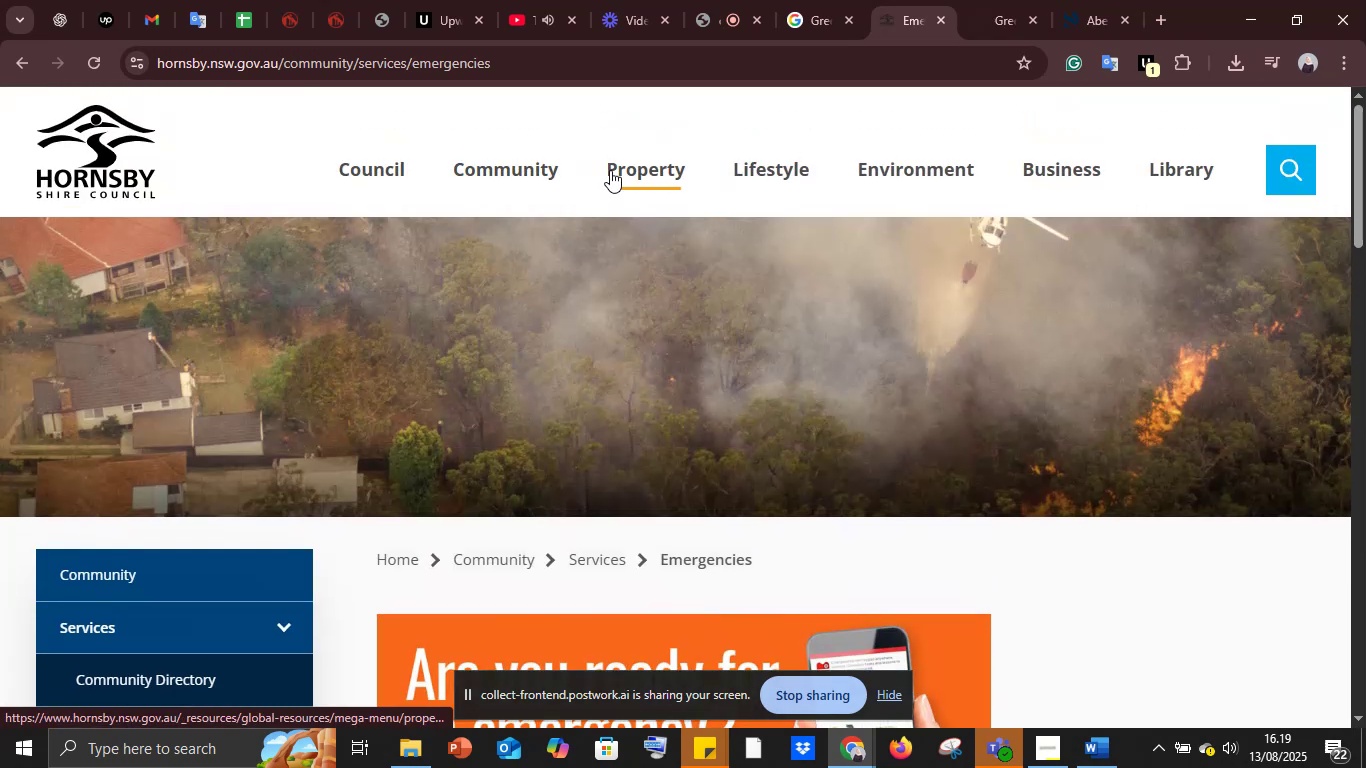 
left_click([611, 170])
 